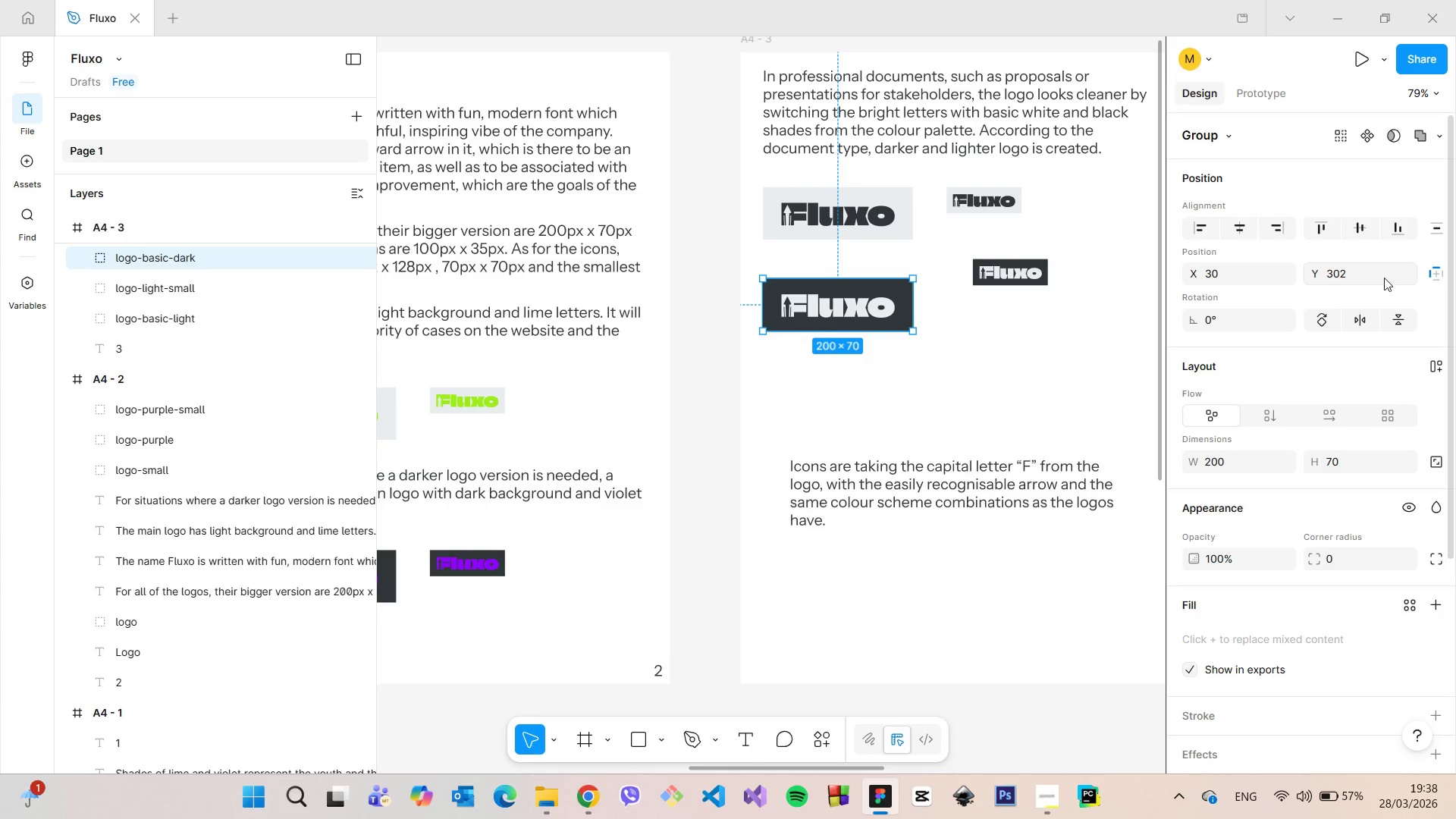 
left_click([1361, 281])
 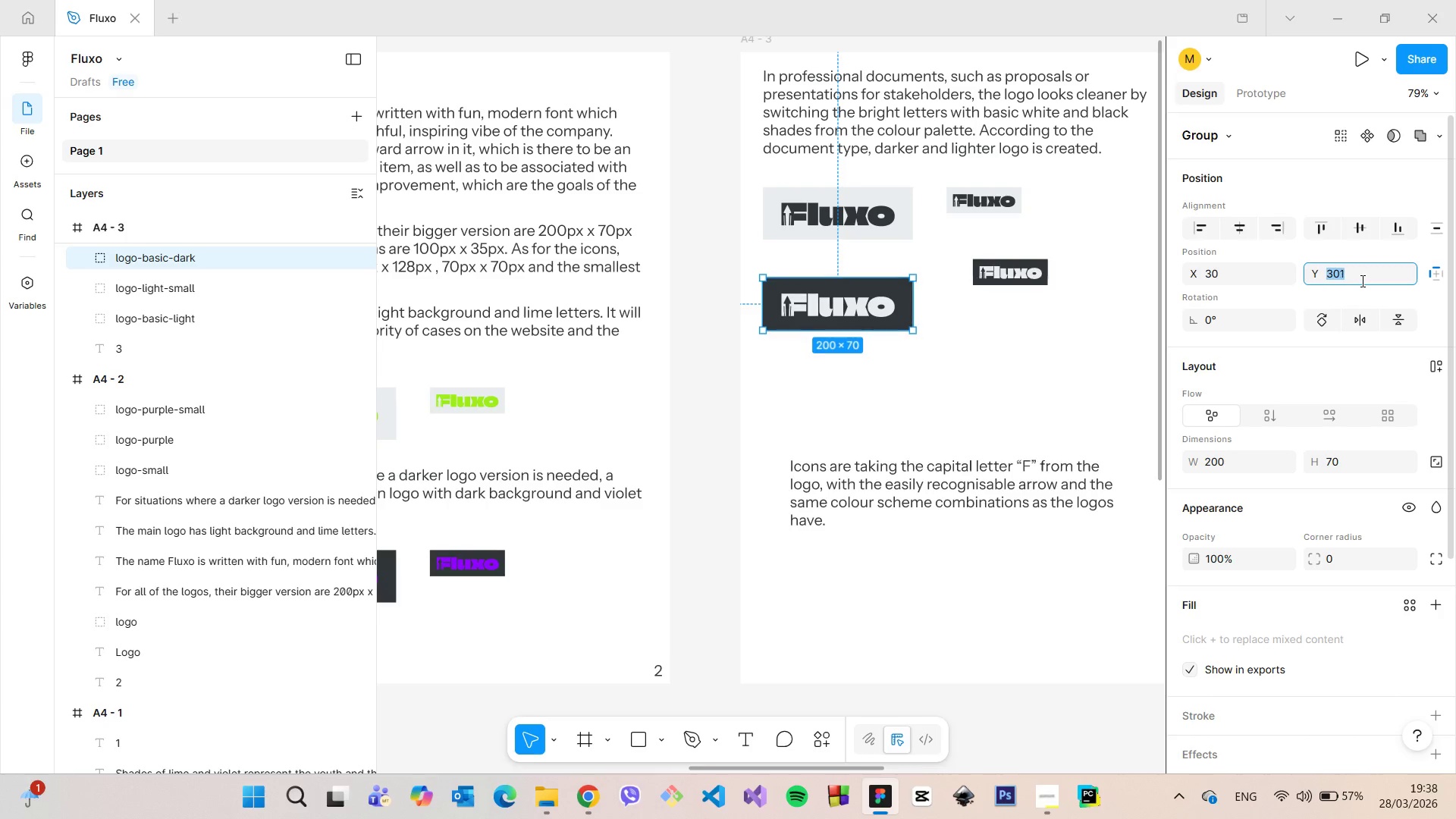 
key(ArrowDown)
 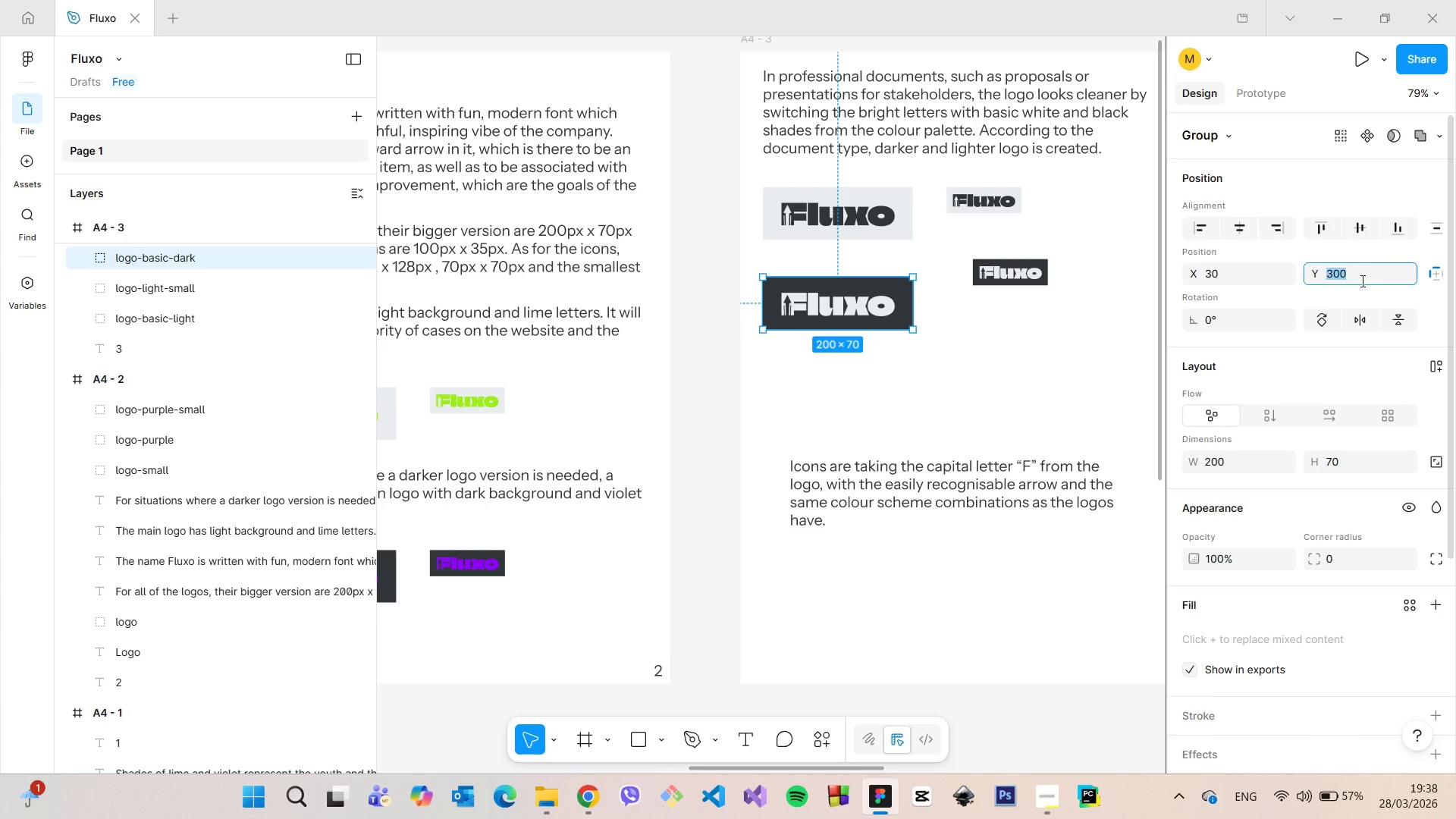 
key(ArrowDown)
 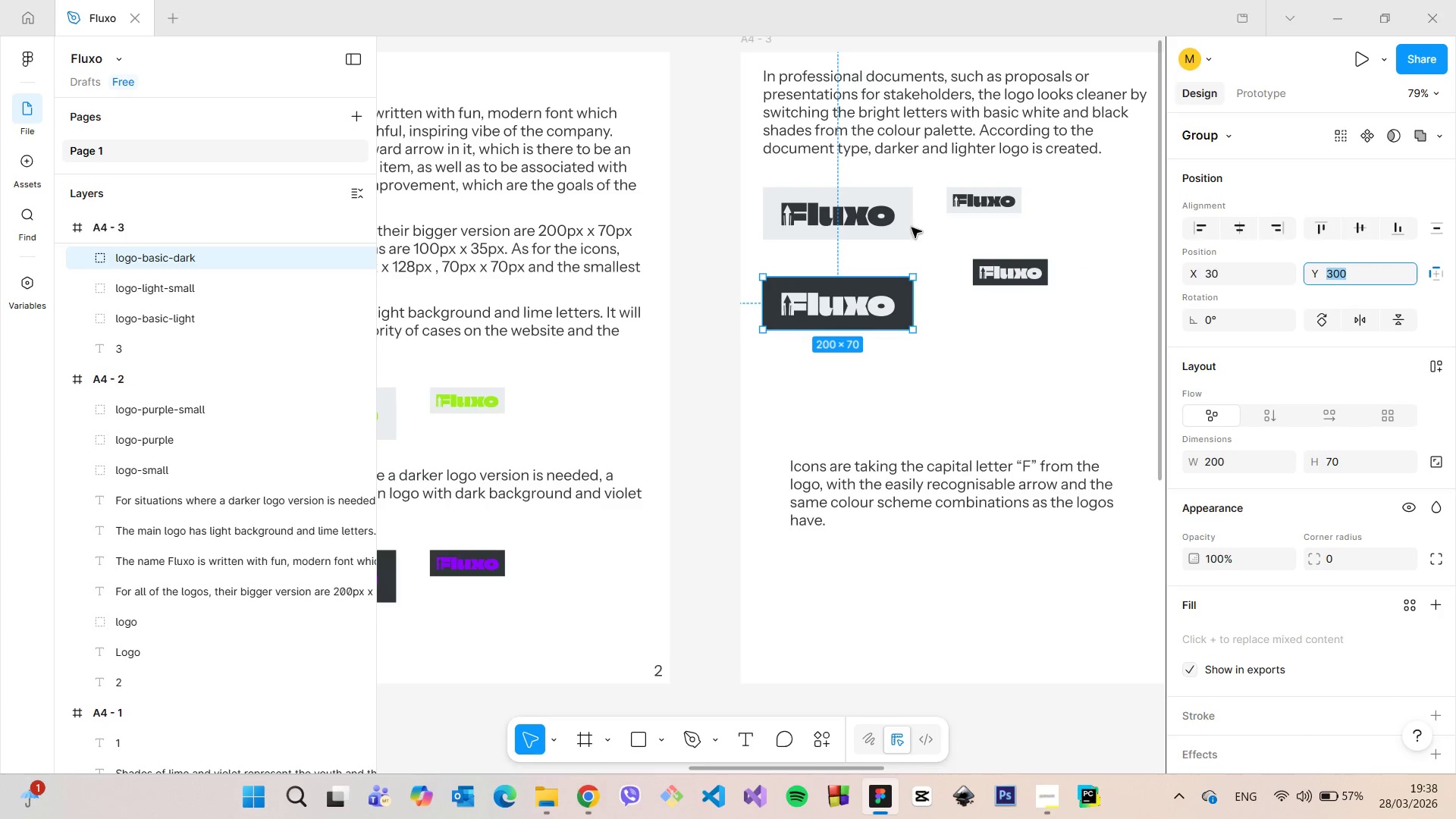 
hold_key(key=AltLeft, duration=0.72)
 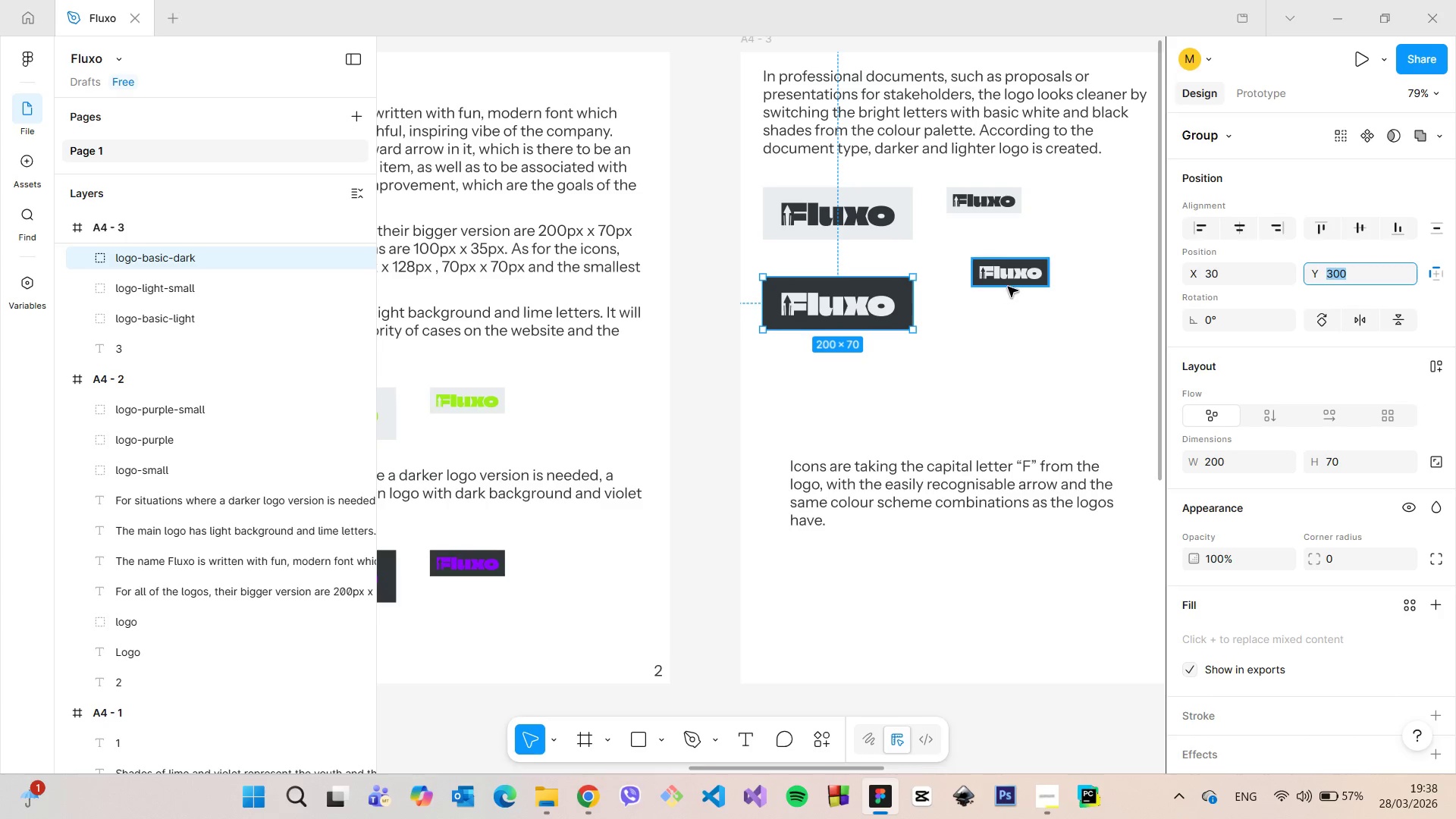 
hold_key(key=AltLeft, duration=4.31)
left_click([1009, 270])
 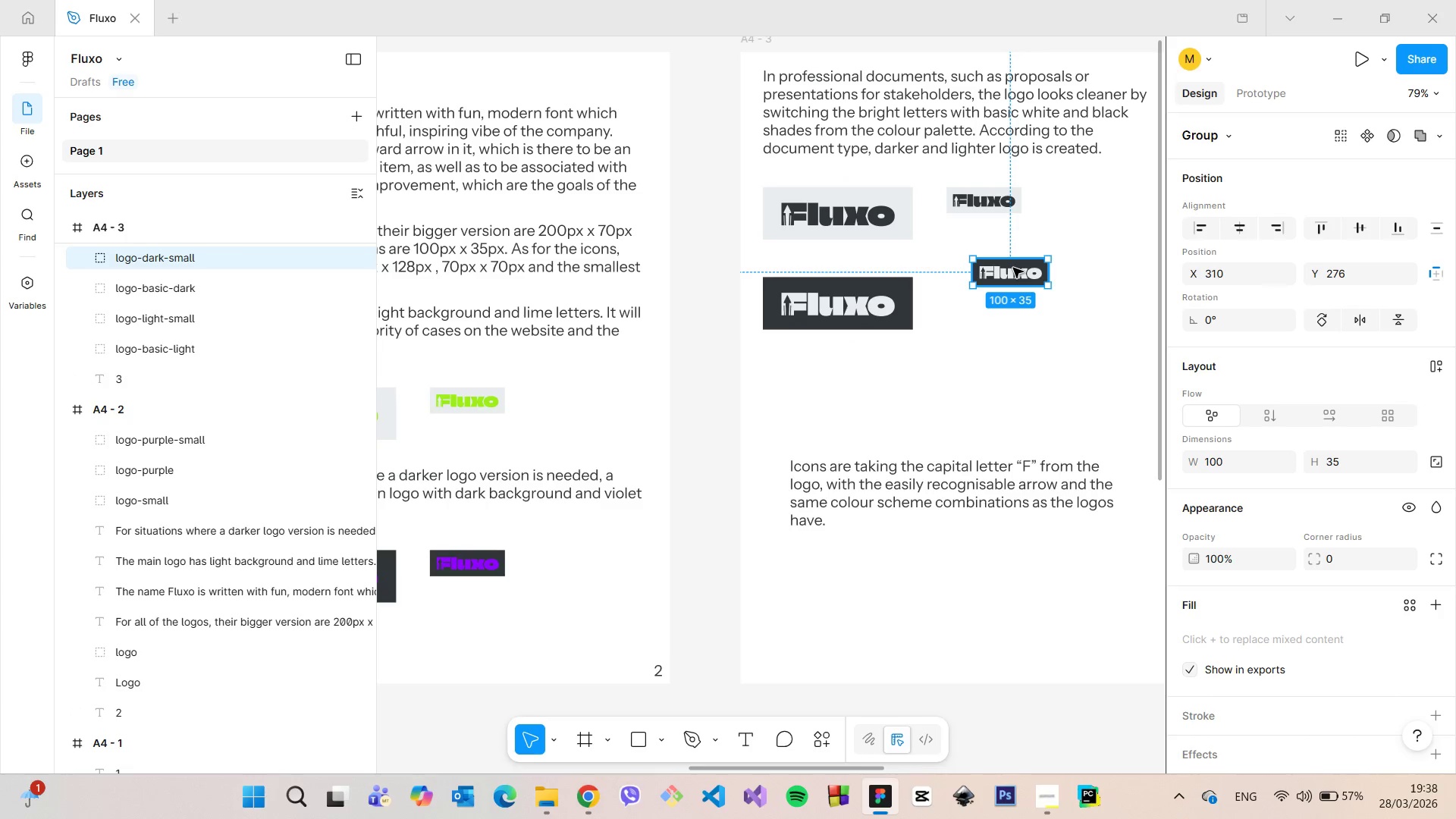 
left_click_drag(start_coordinate=[1013, 268], to_coordinate=[987, 286])
 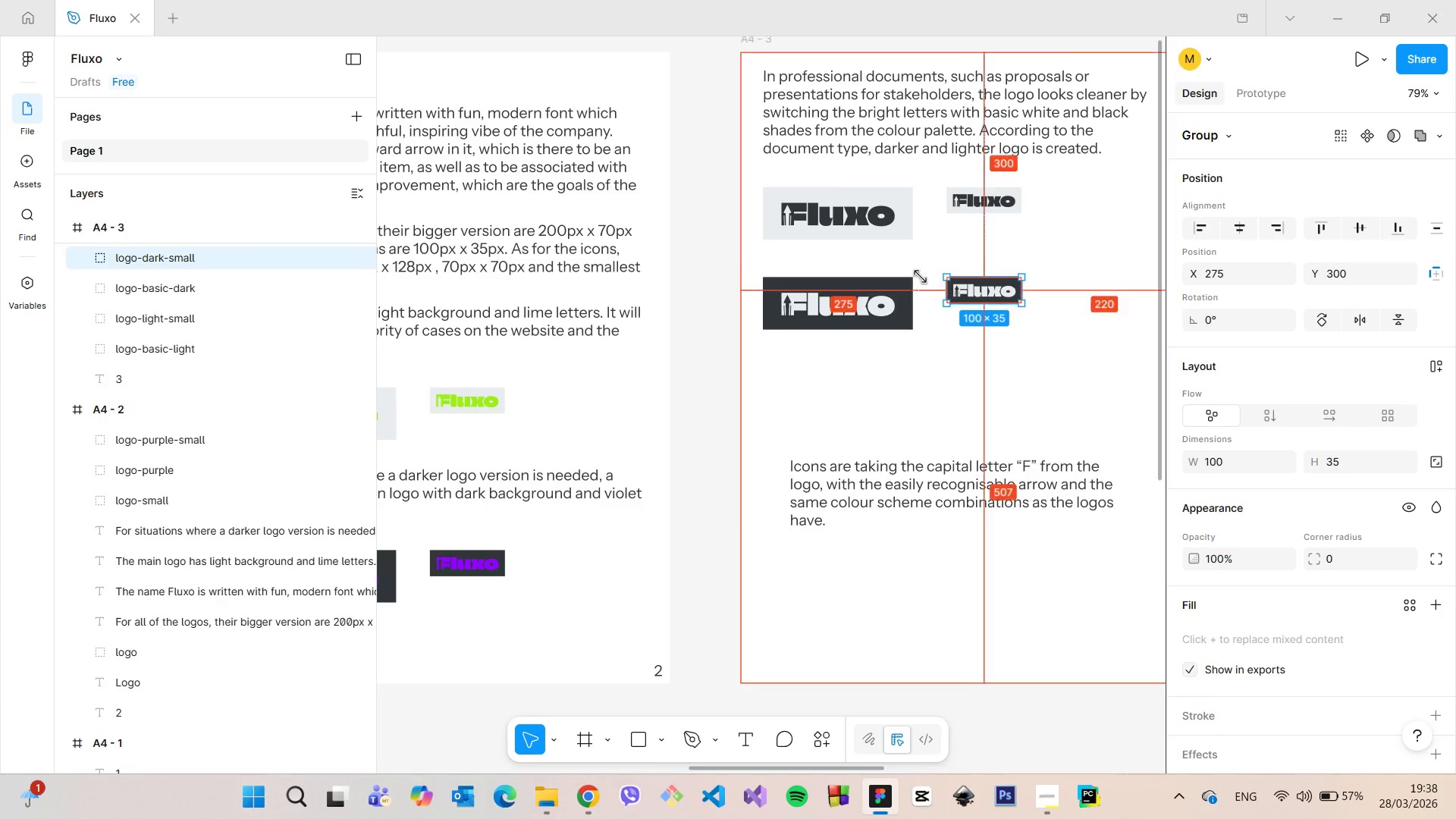 
hold_key(key=AltLeft, duration=0.66)
 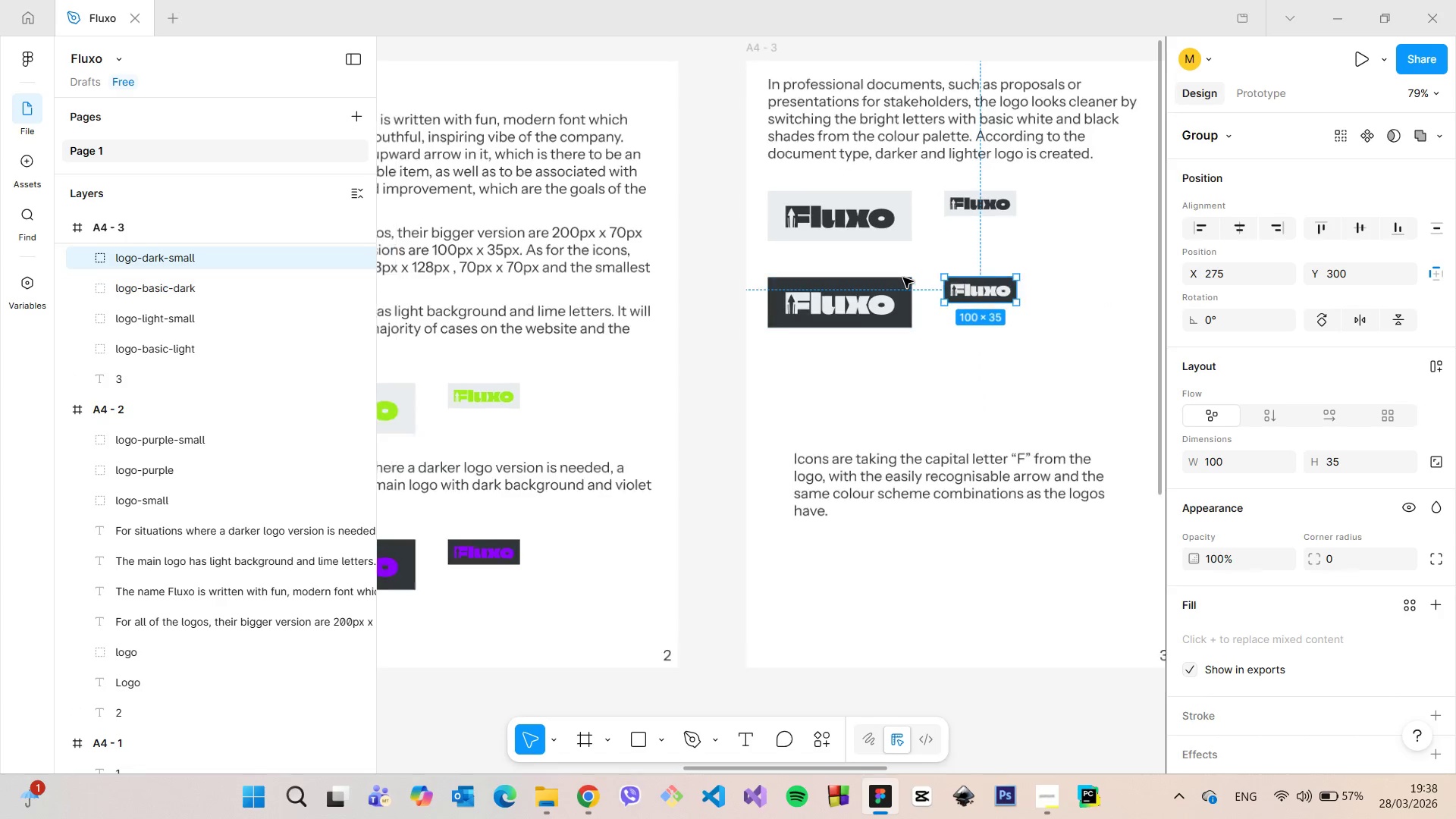 
scroll: coordinate [903, 278], scroll_direction: down, amount: 5.0
 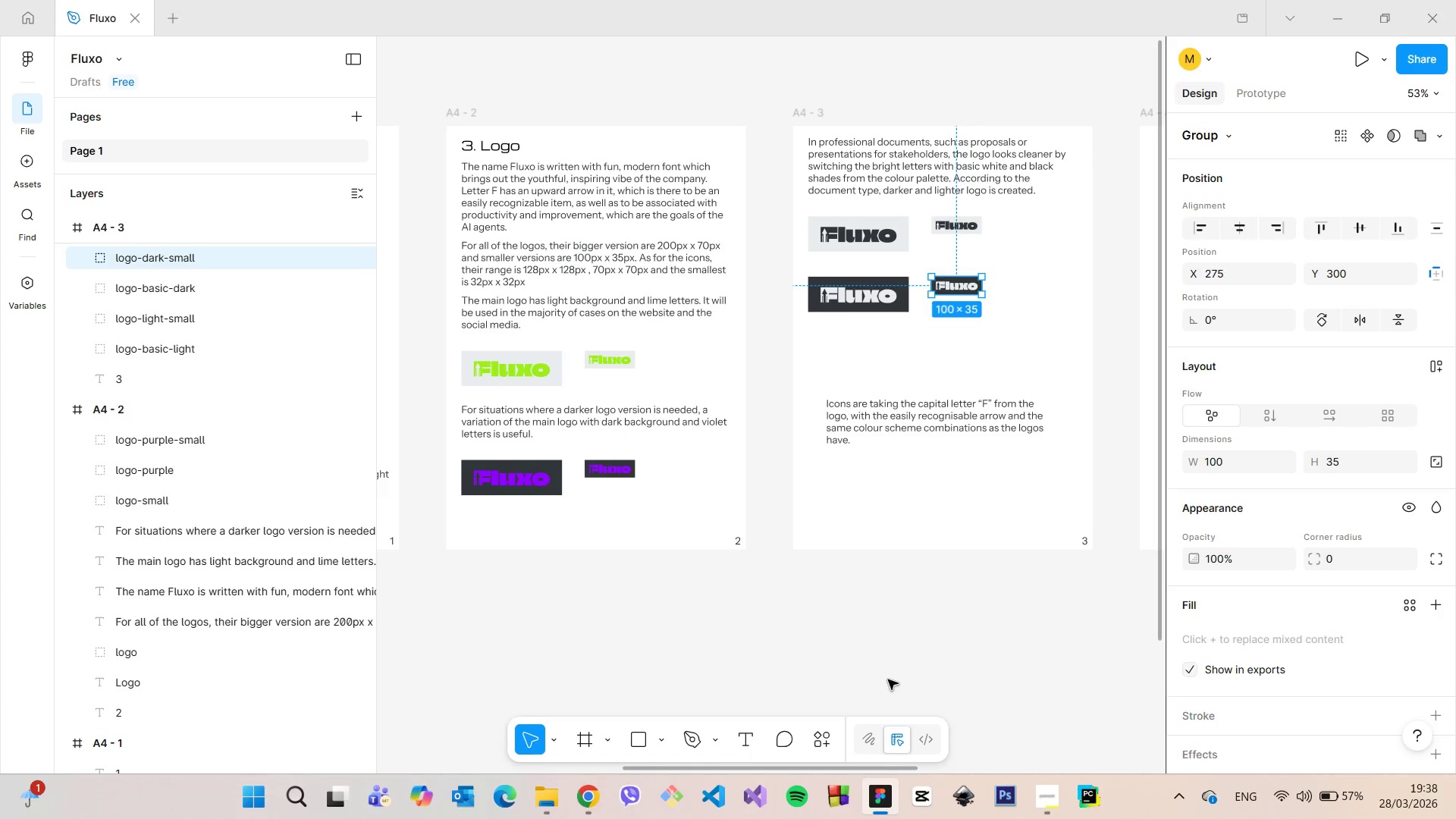 
left_click([888, 679])
 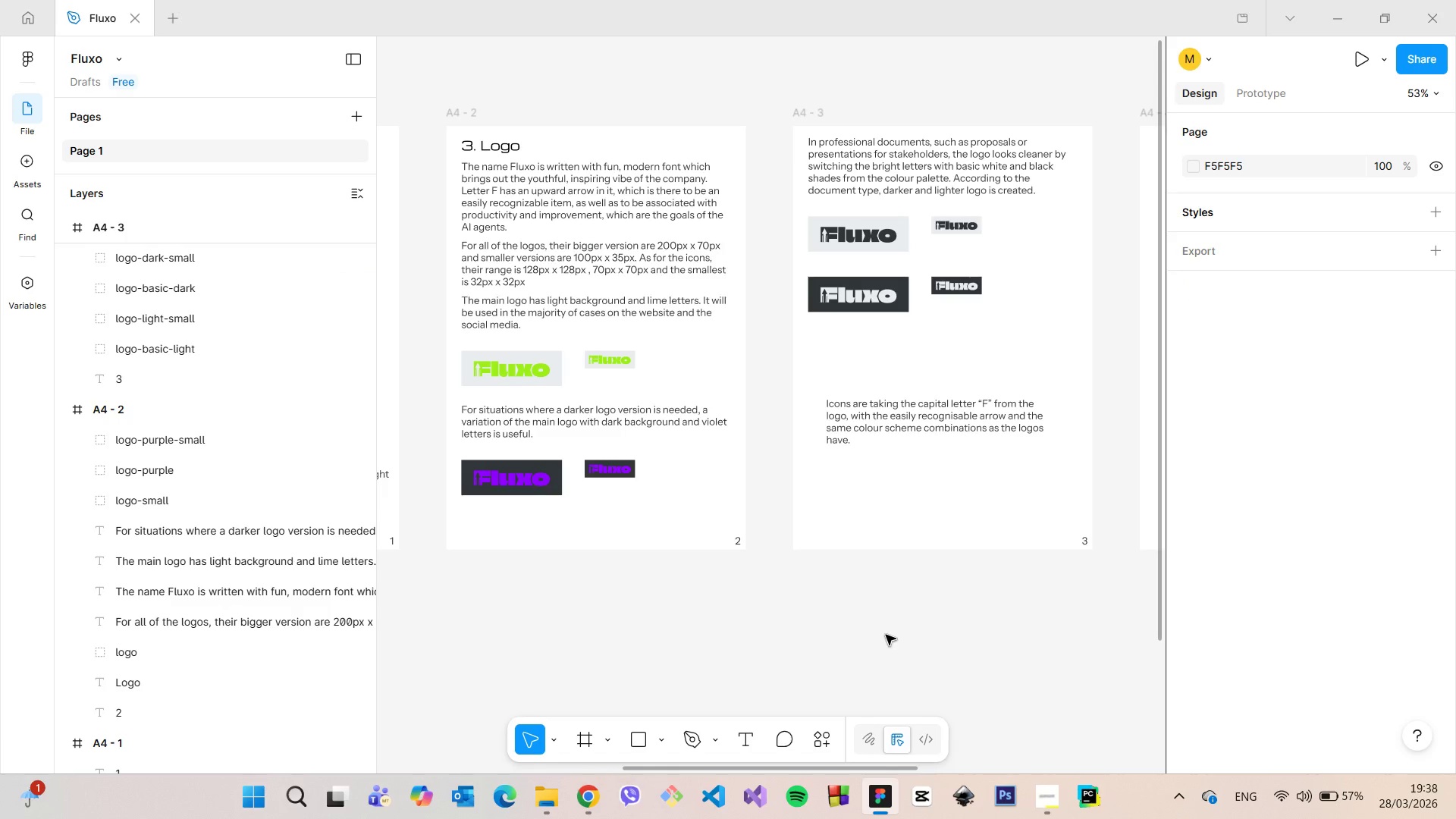 
scroll: coordinate [1128, 379], scroll_direction: down, amount: 13.0
 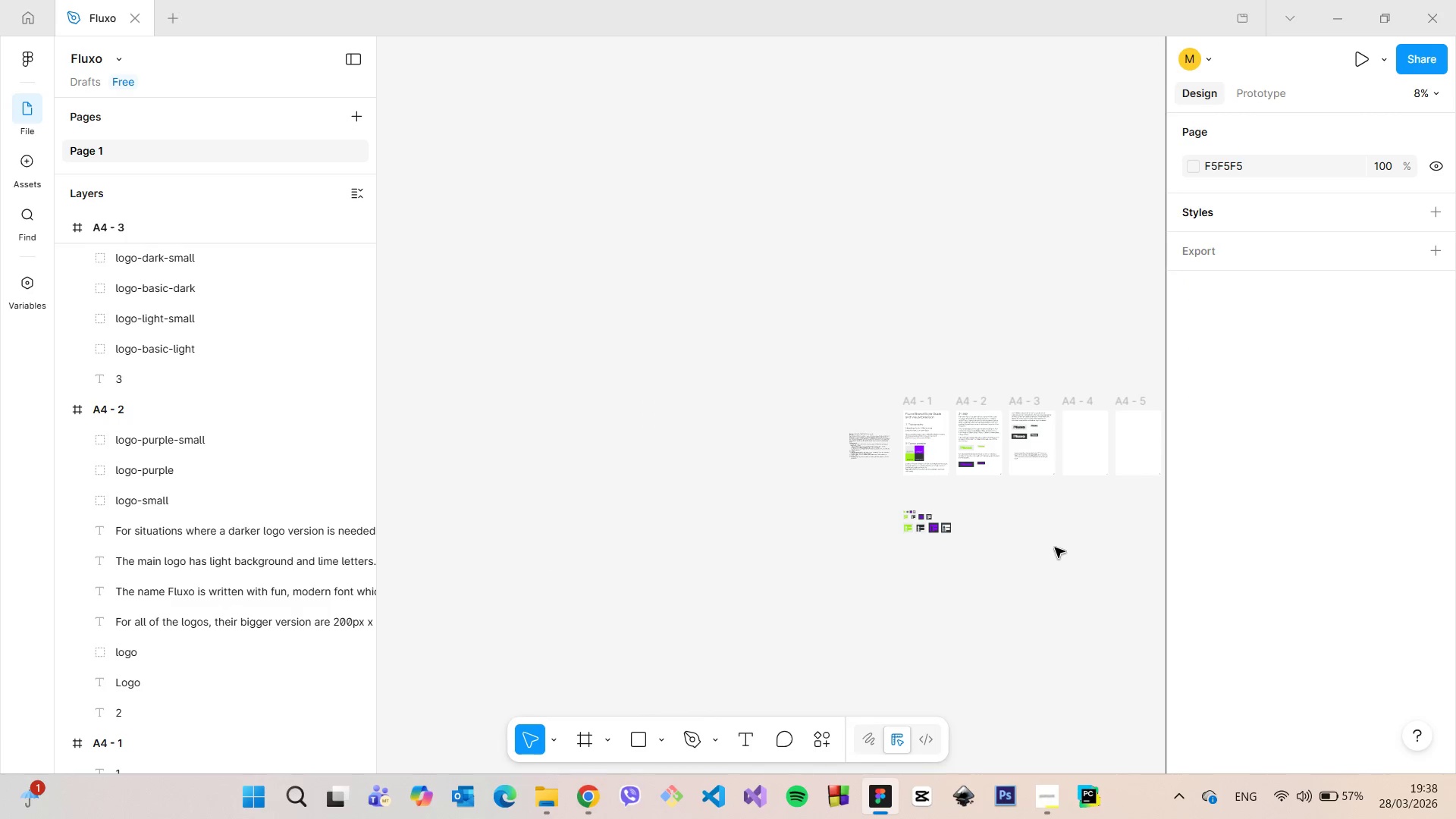 
scroll: coordinate [1003, 161], scroll_direction: up, amount: 18.0
 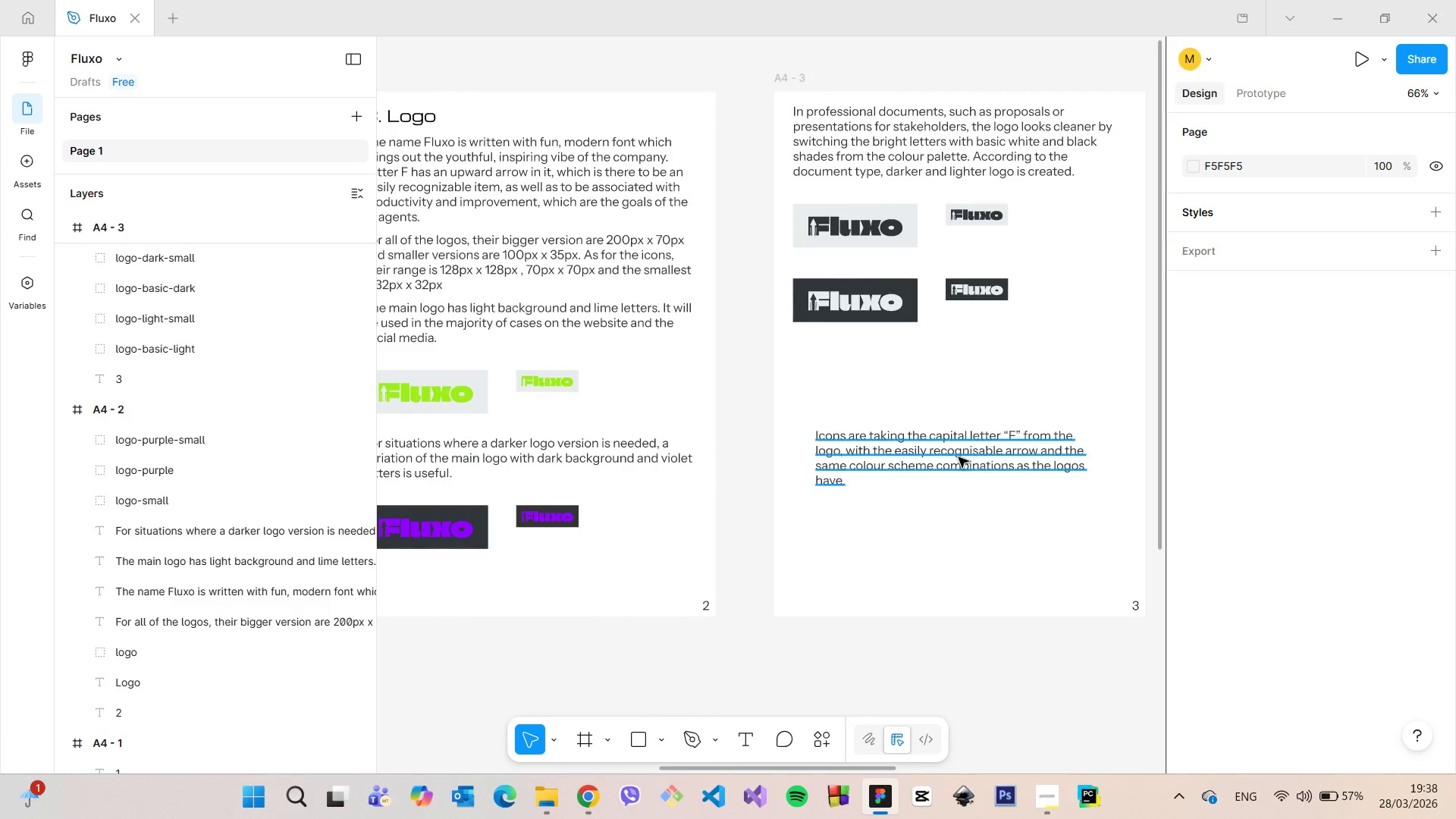 
left_click([958, 458])
 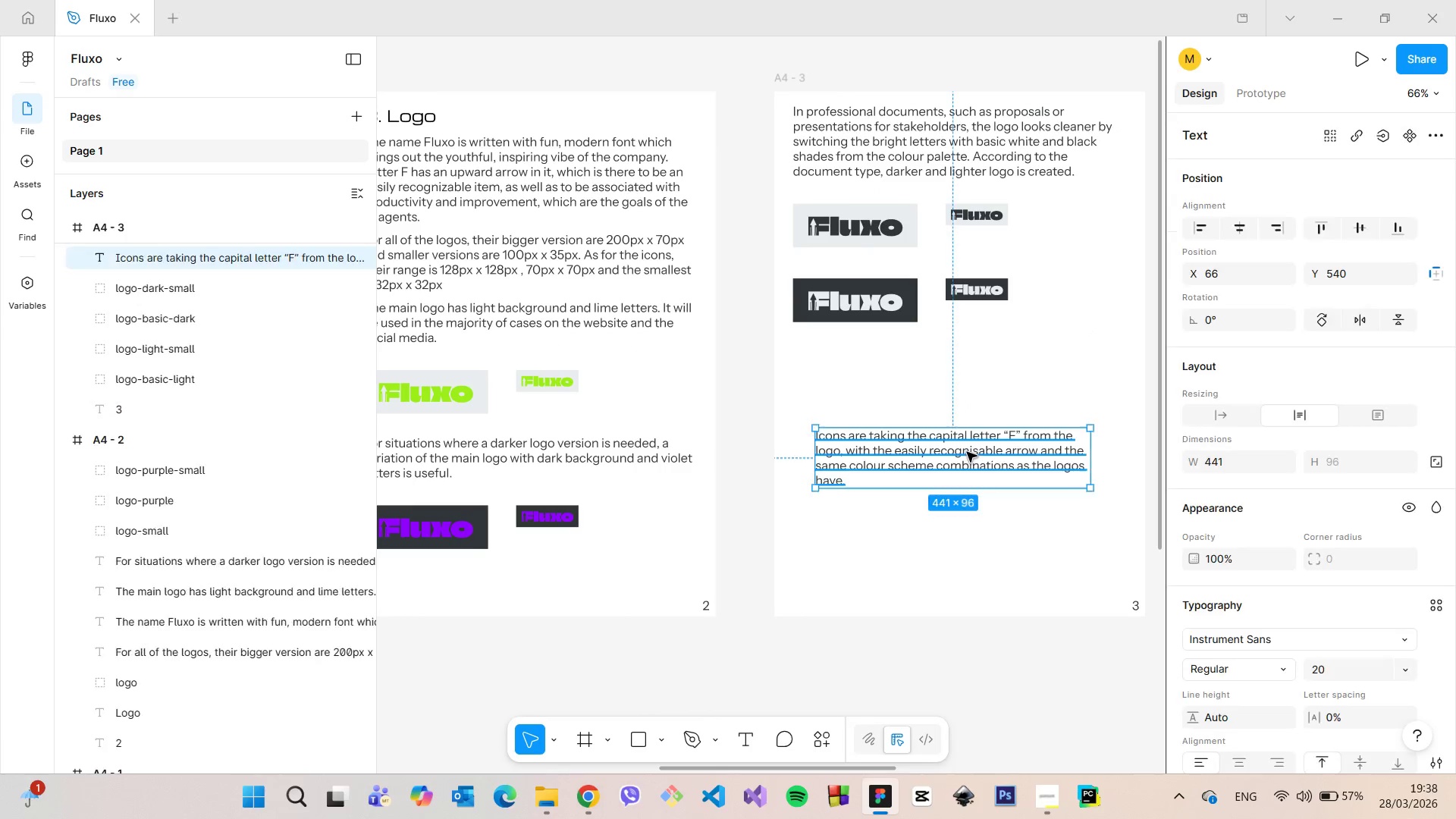 
left_click_drag(start_coordinate=[967, 452], to_coordinate=[944, 382])
 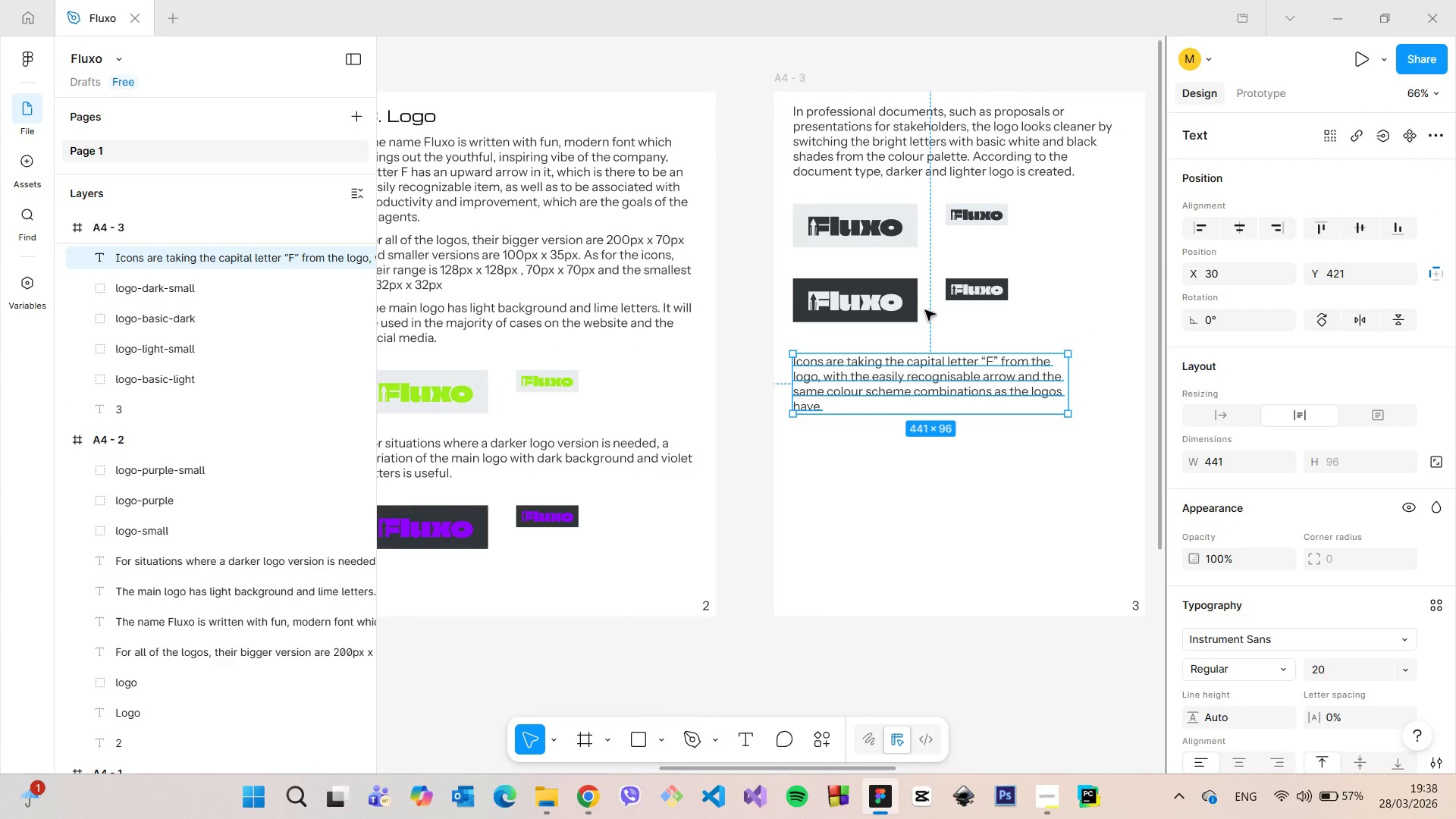 
hold_key(key=AltLeft, duration=0.92)
 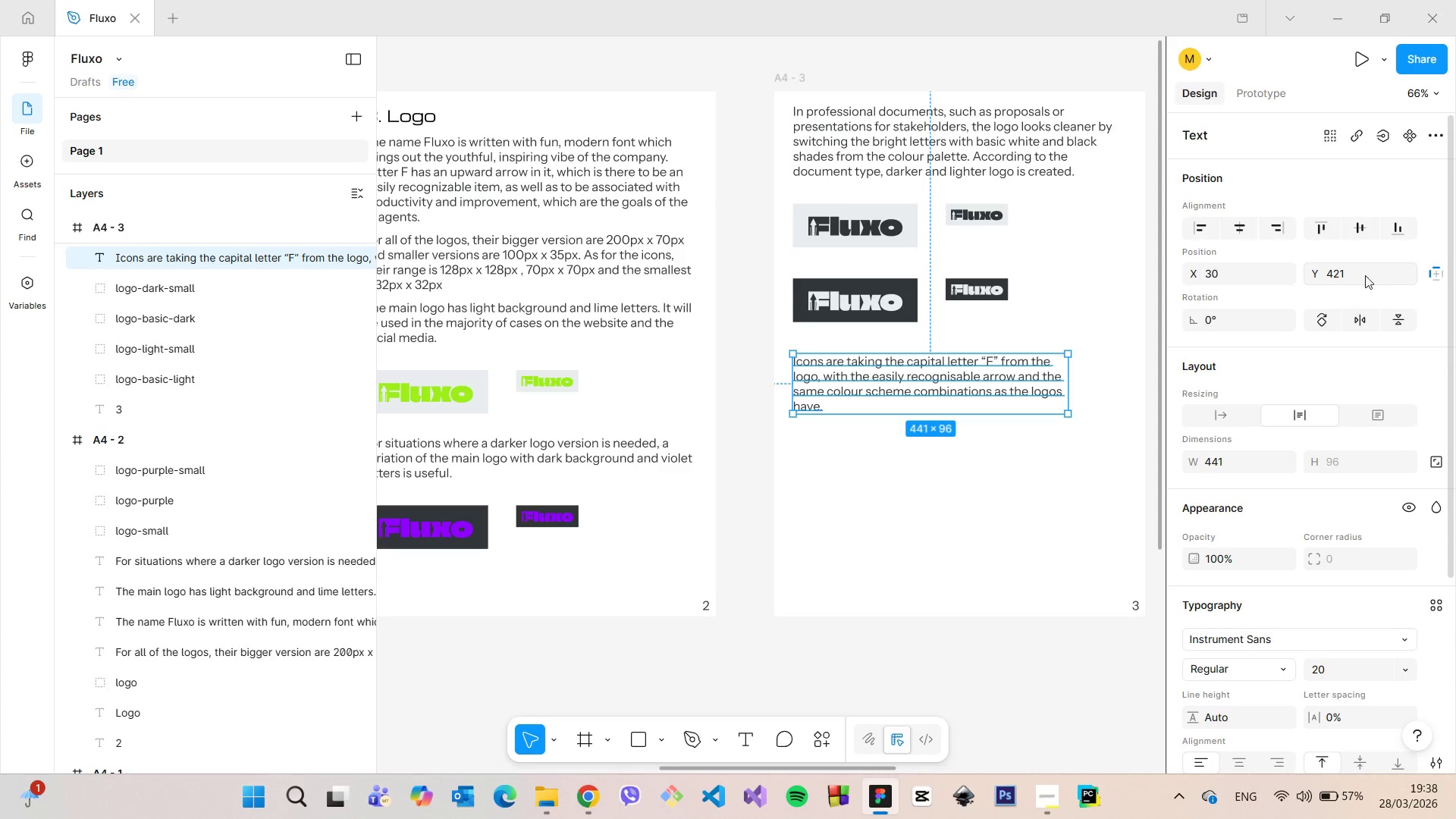 
left_click([1365, 275])
 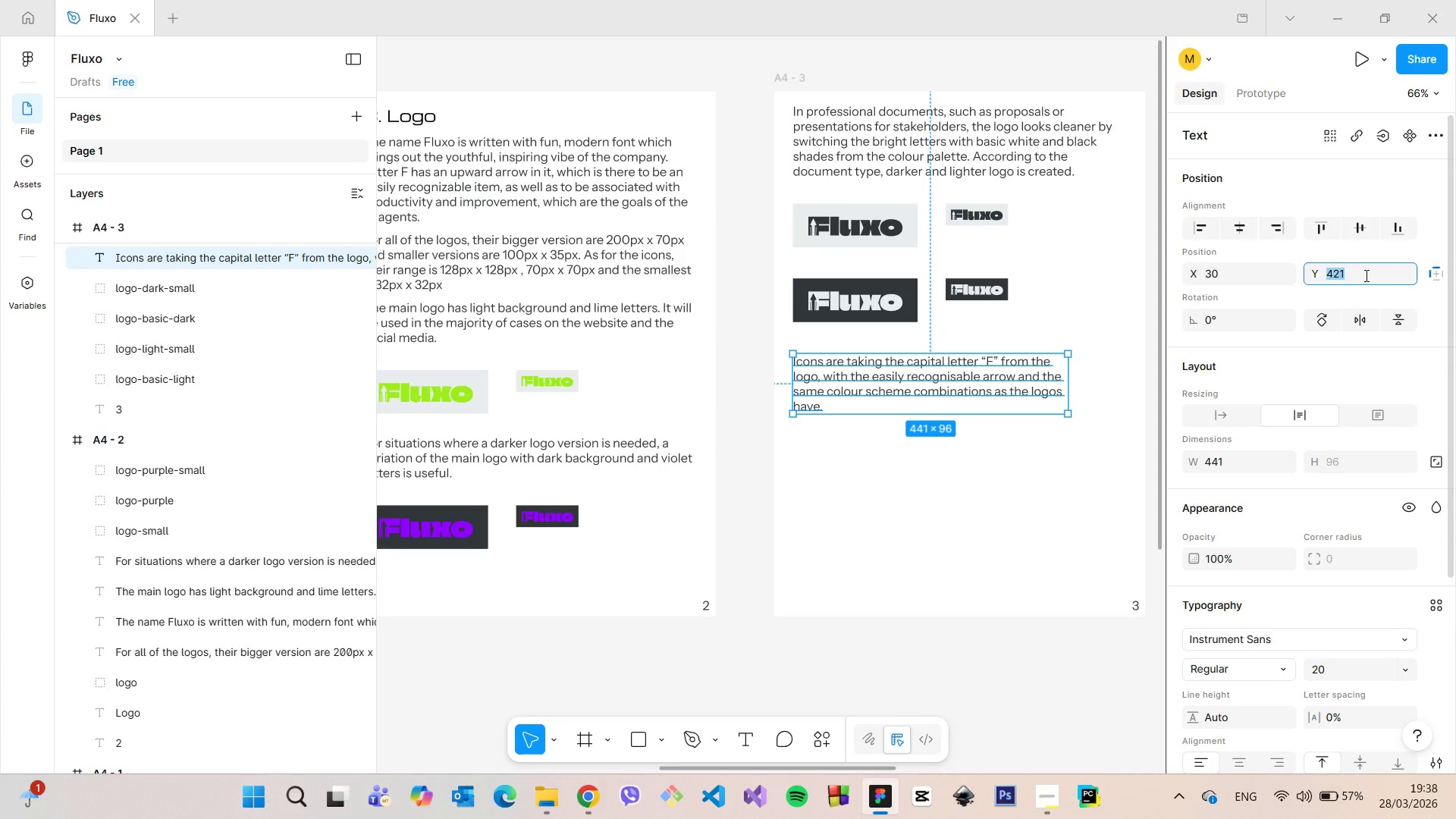 
hold_key(key=ArrowDown, duration=0.69)
 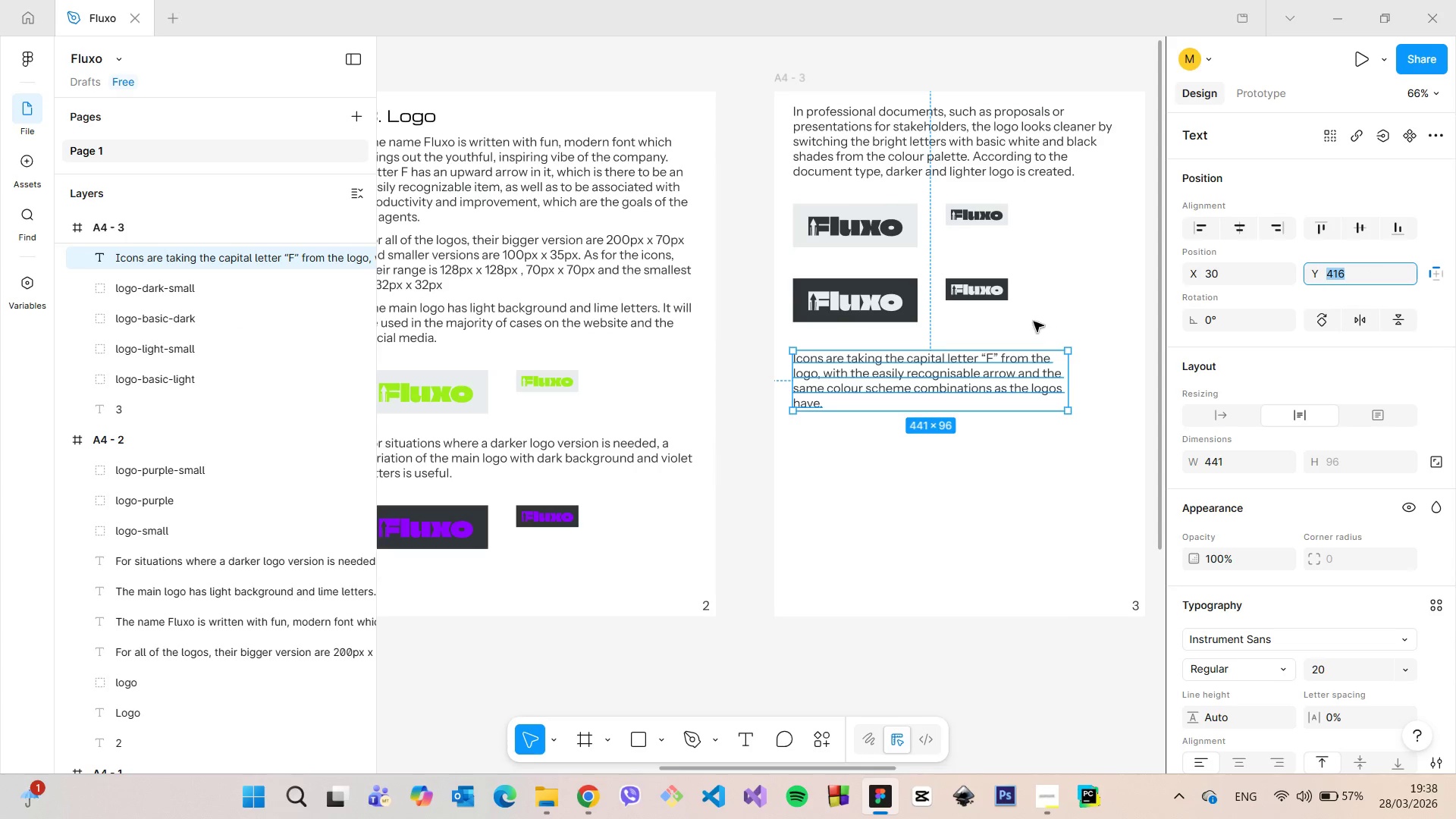 
hold_key(key=ArrowDown, duration=1.77)
 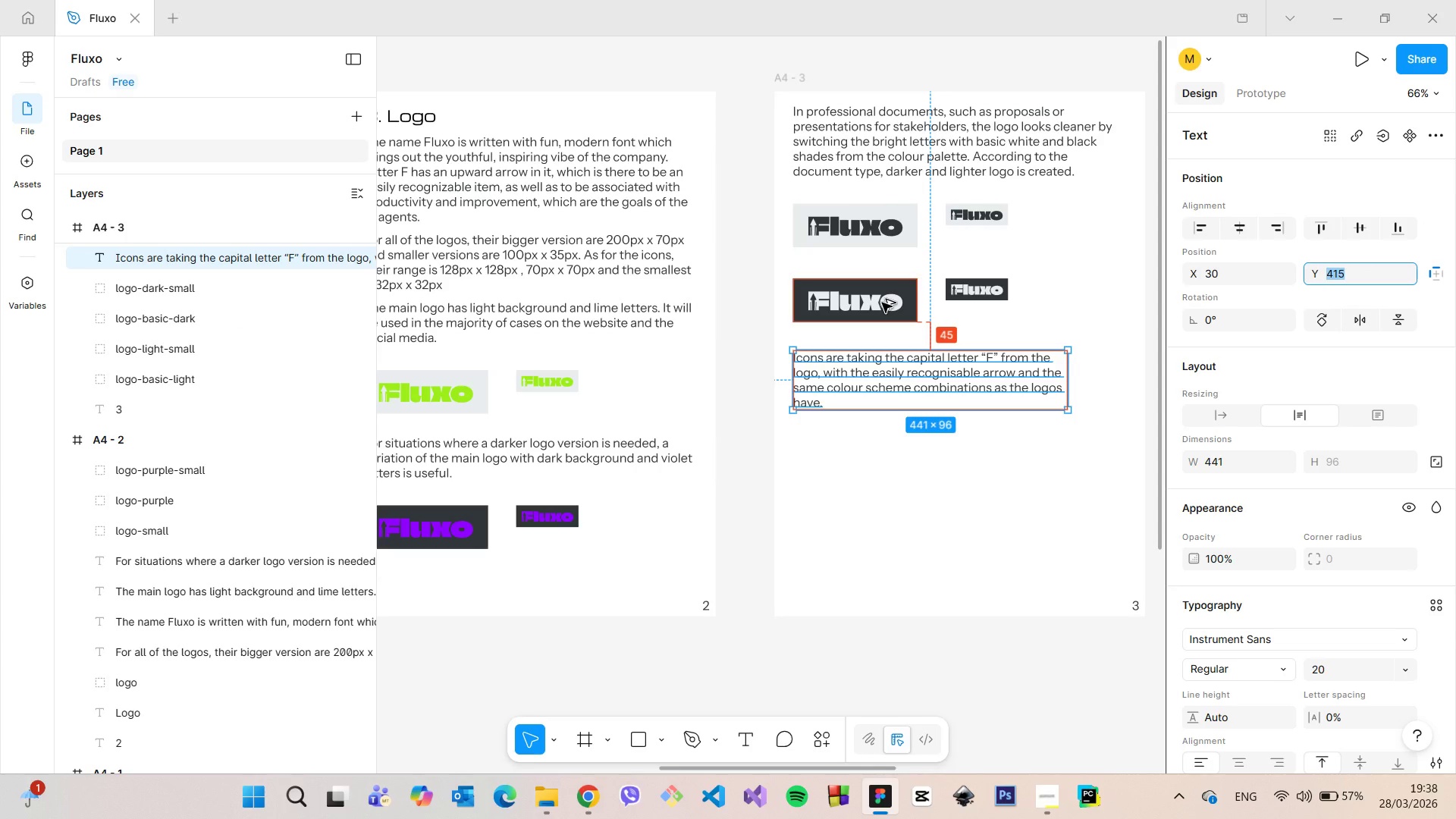 
hold_key(key=AltLeft, duration=0.67)
 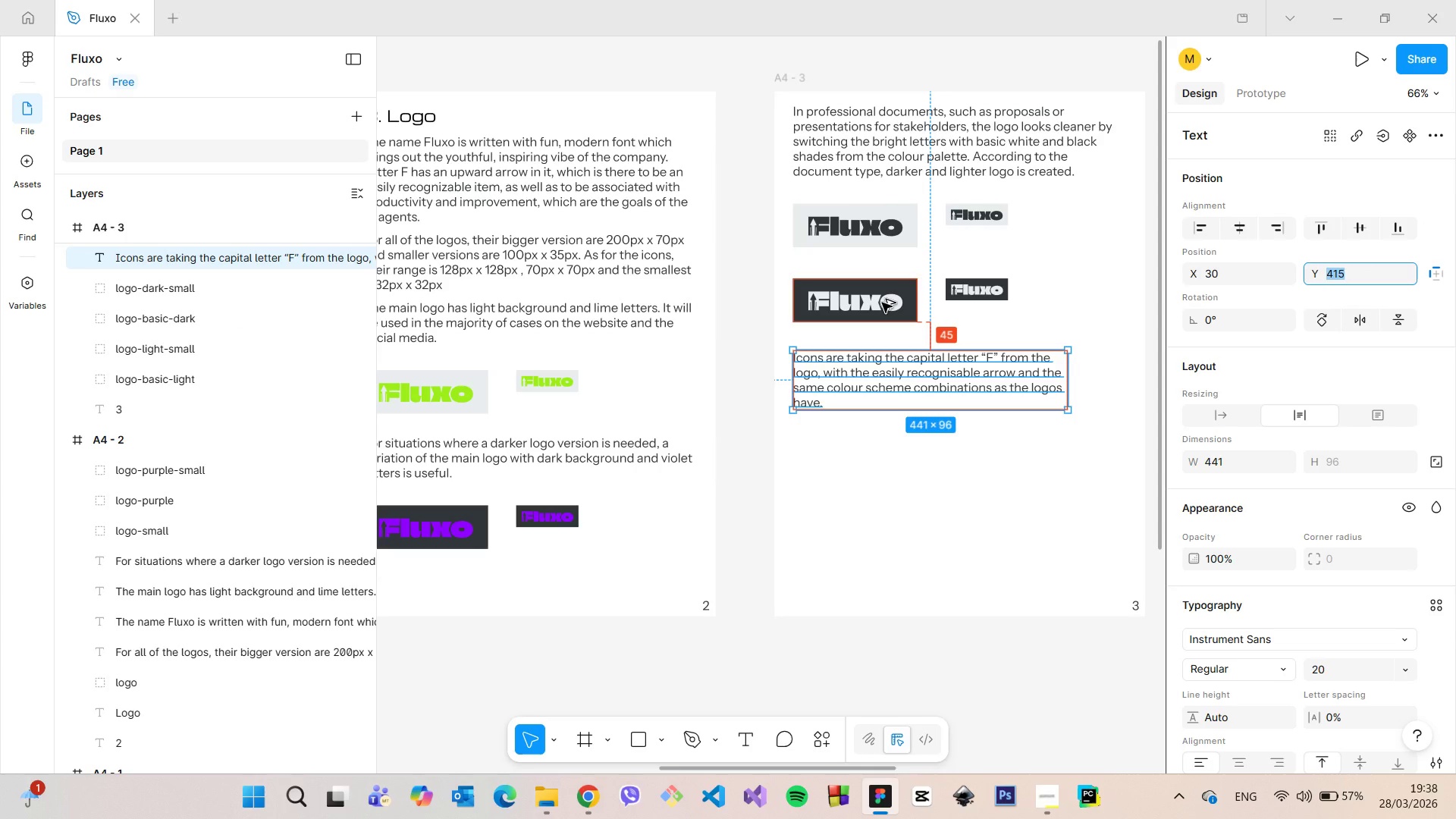 
hold_key(key=AltLeft, duration=0.41)
 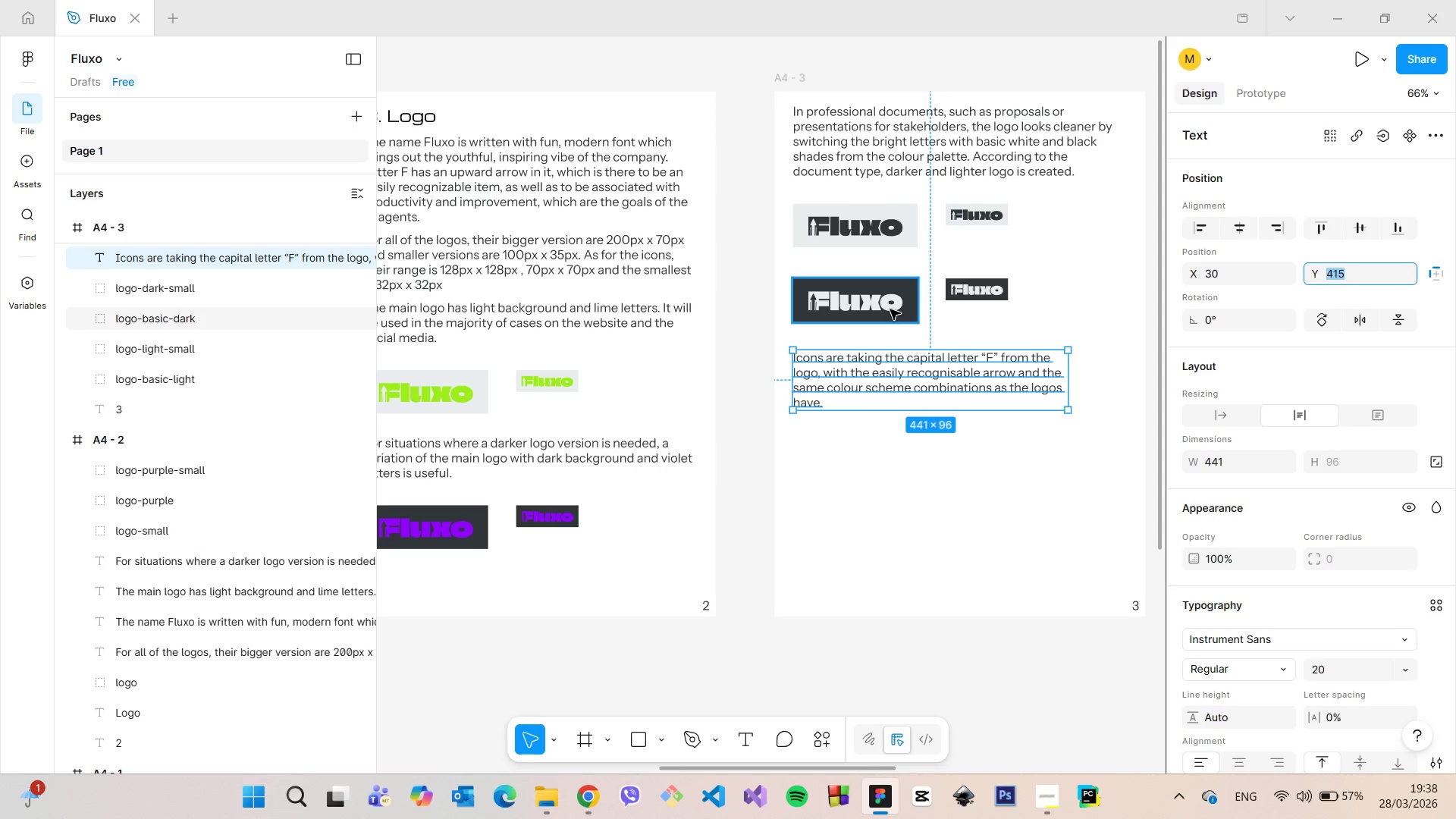 
hold_key(key=AltLeft, duration=0.98)
 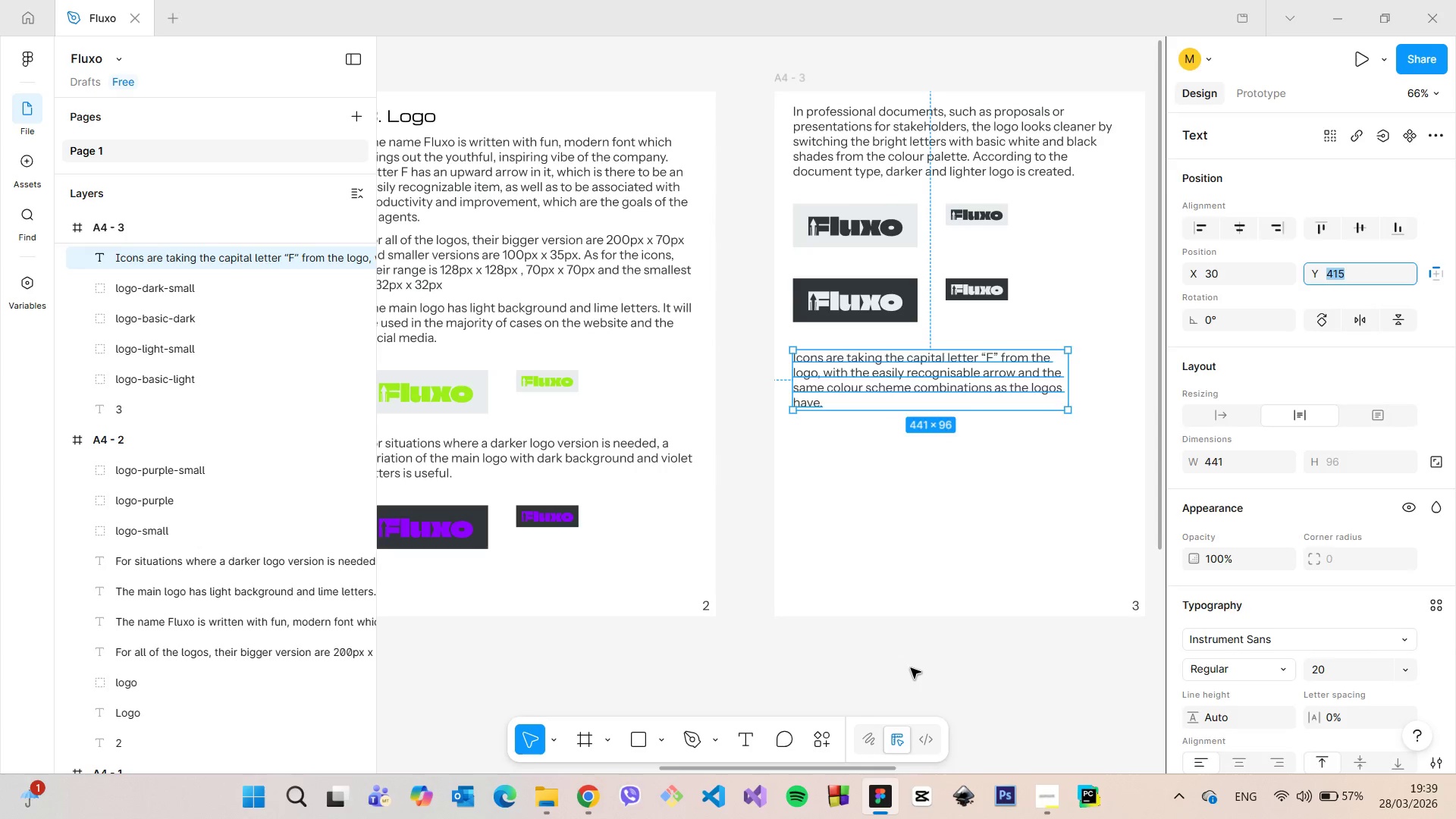 
left_click([911, 668])
 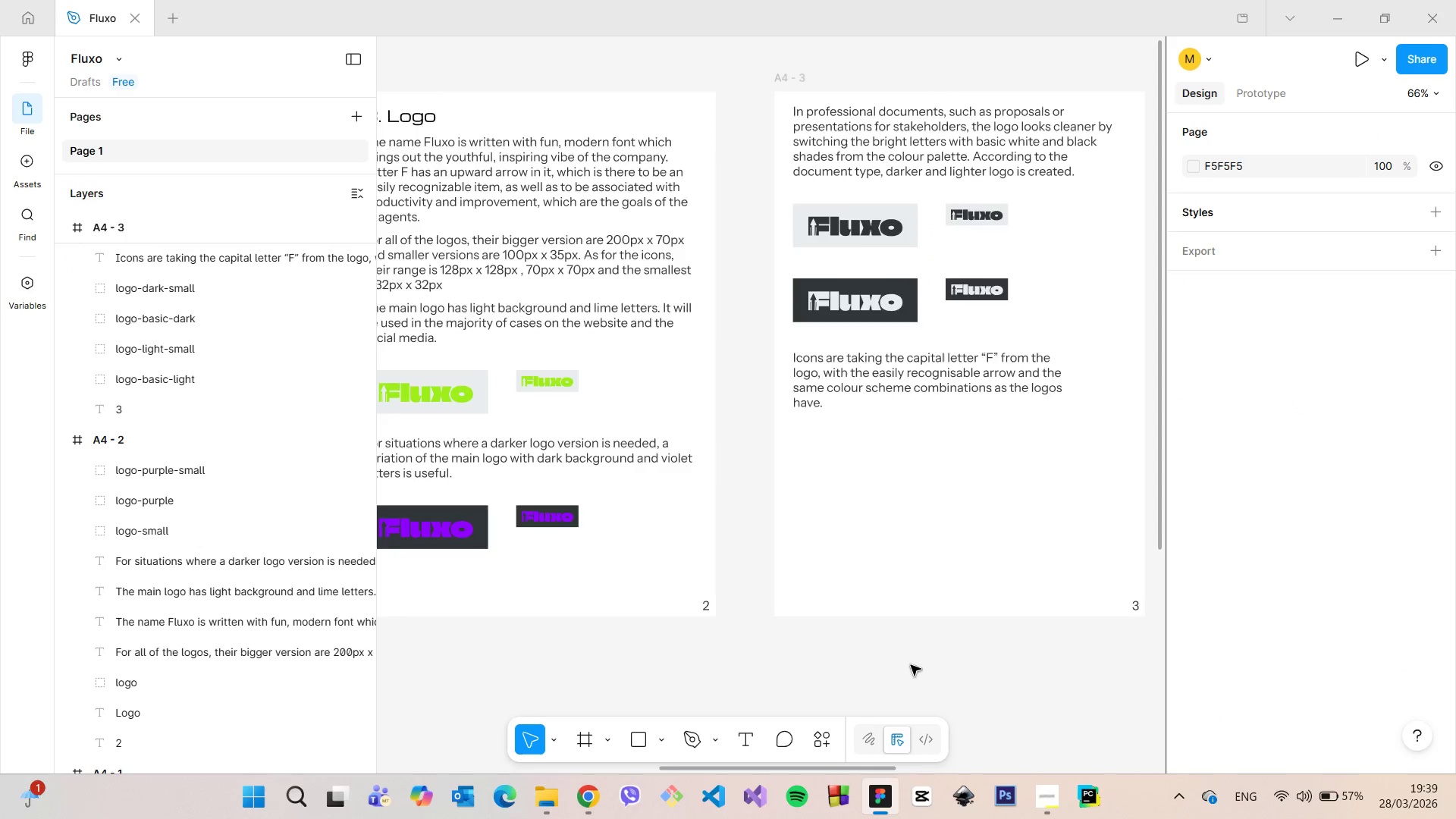 
scroll: coordinate [911, 665], scroll_direction: down, amount: 5.0
 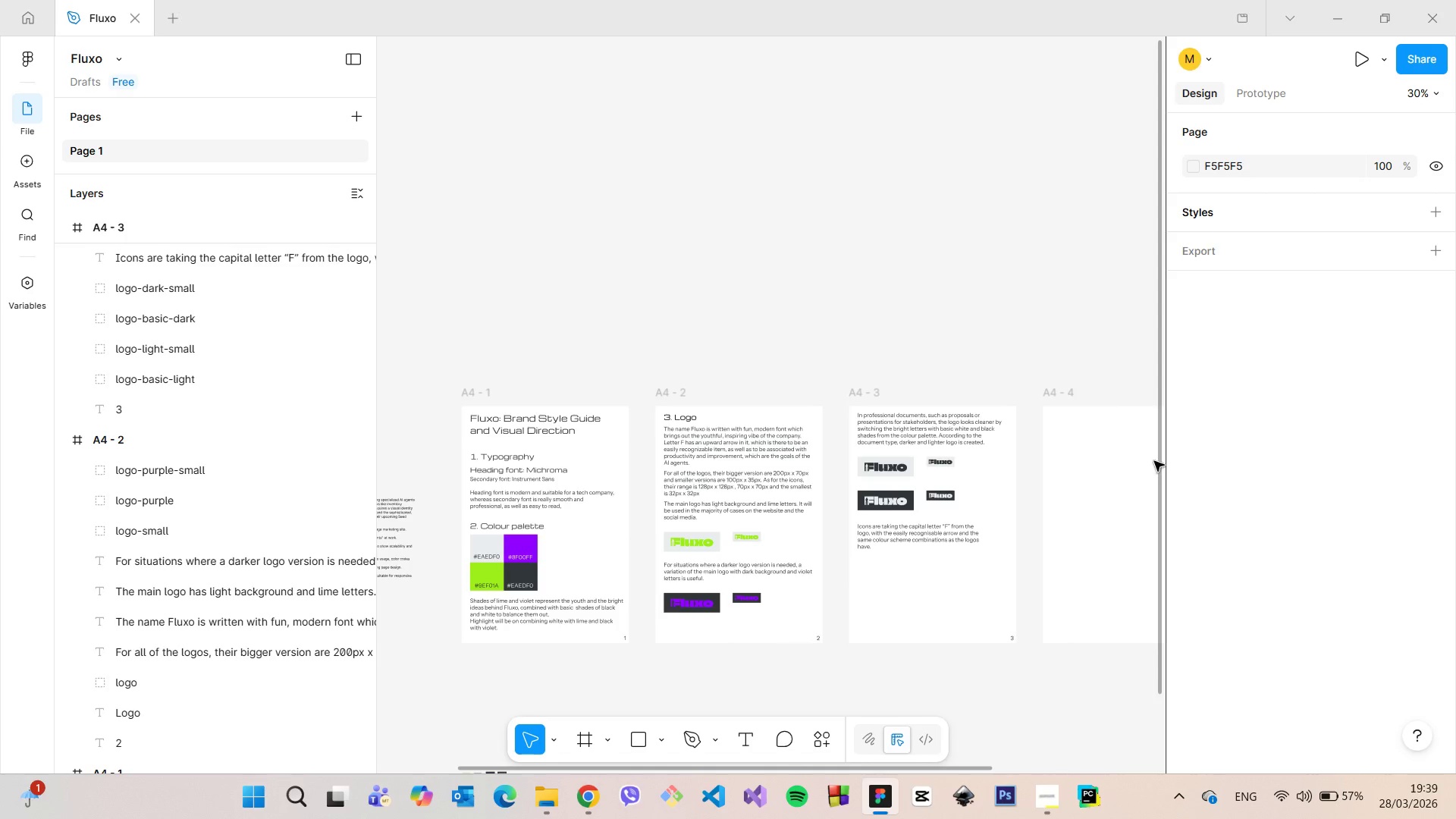 
left_click_drag(start_coordinate=[1158, 463], to_coordinate=[1138, 664])
 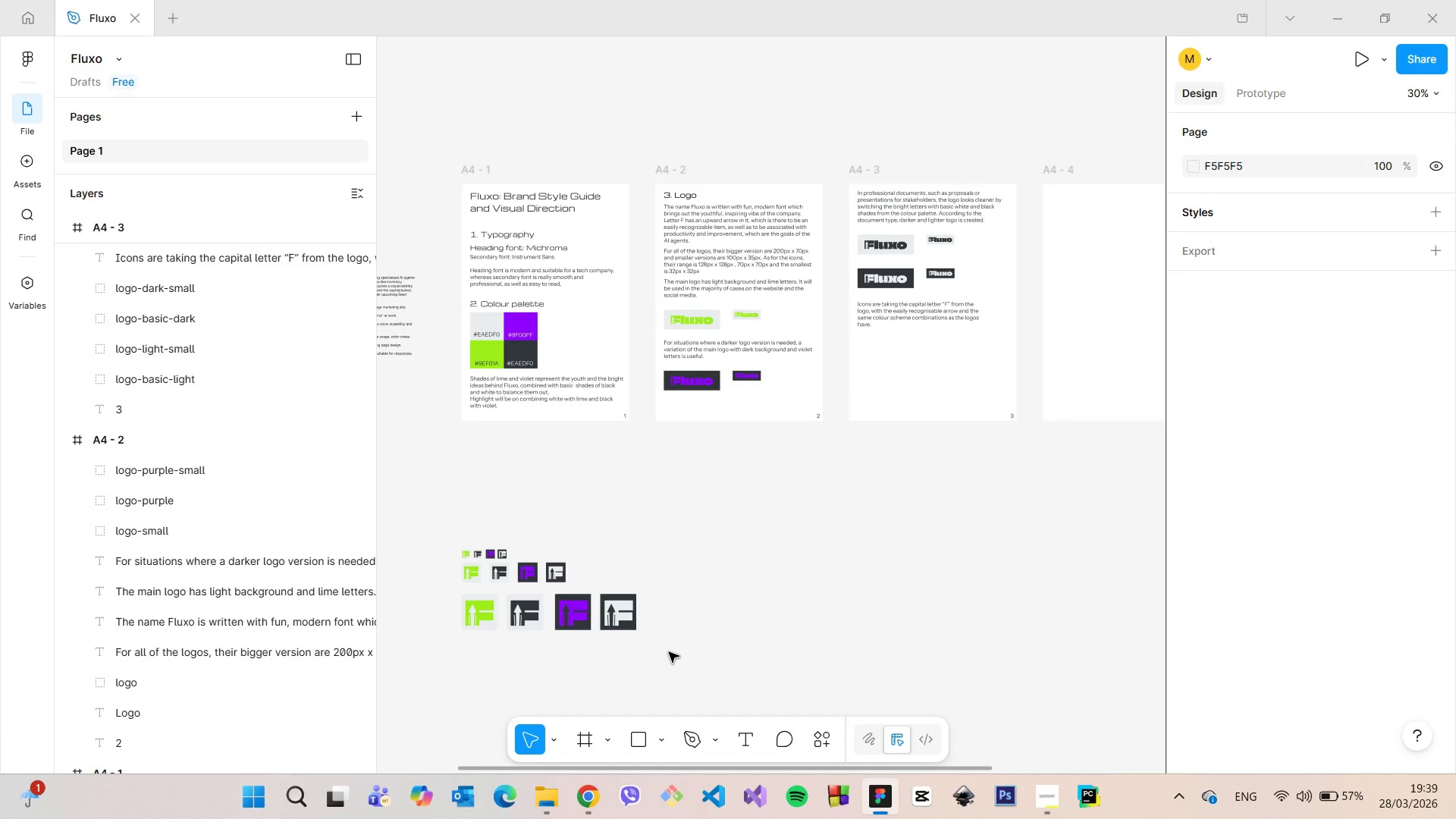 
left_click_drag(start_coordinate=[669, 652], to_coordinate=[450, 540])
 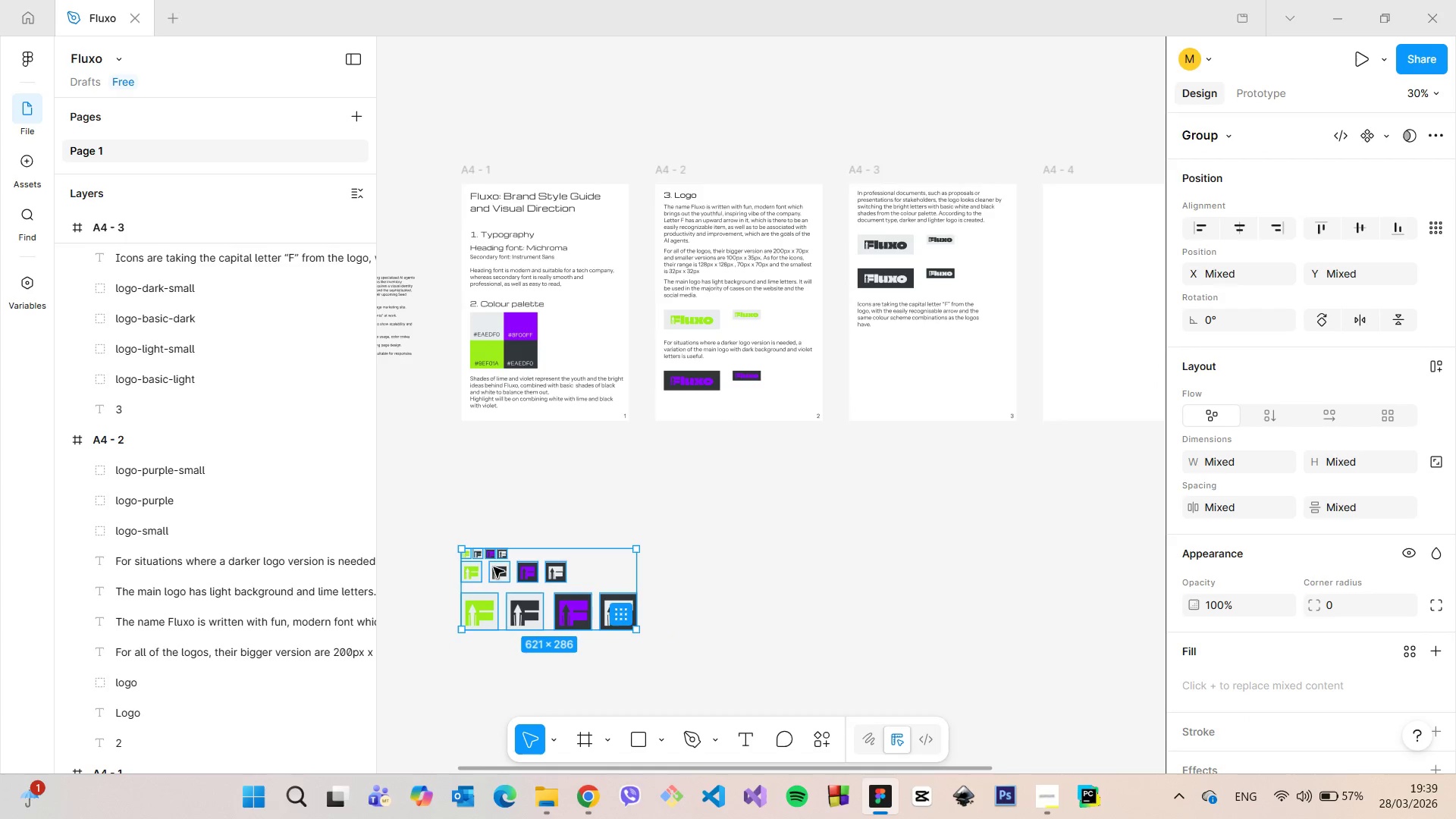 
left_click_drag(start_coordinate=[494, 570], to_coordinate=[878, 359])
 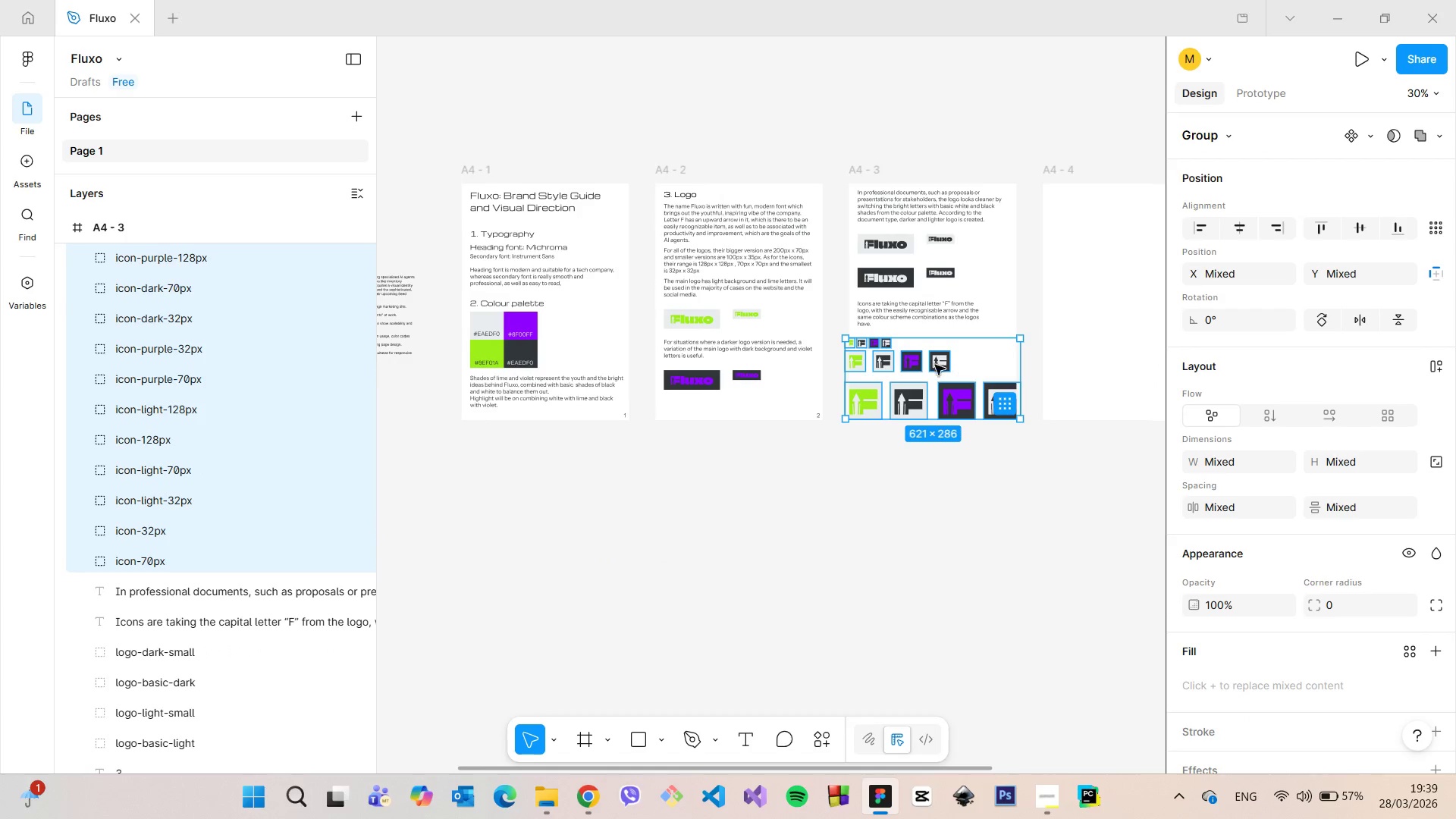 
left_click_drag(start_coordinate=[908, 347], to_coordinate=[904, 463])
 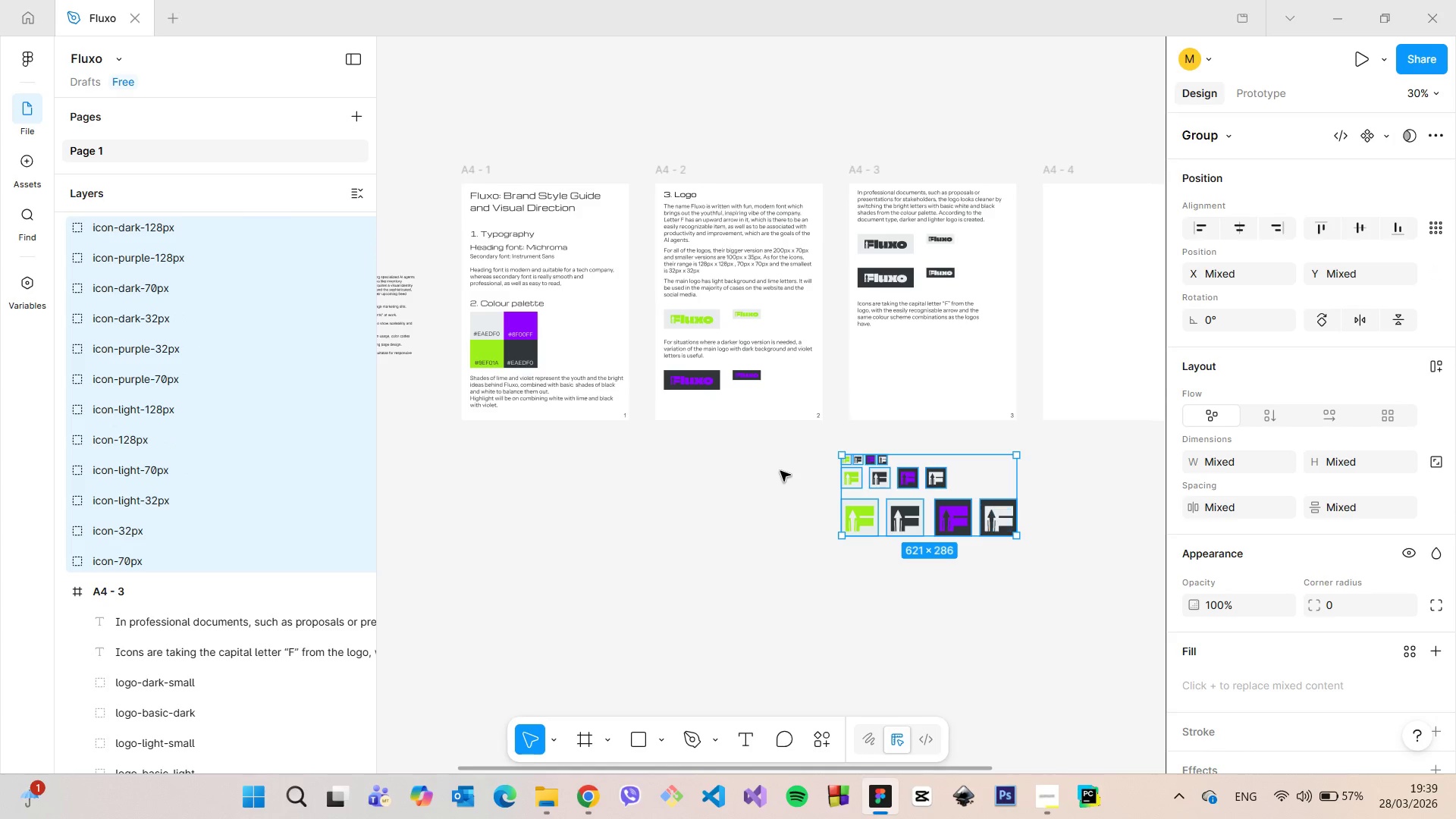 
left_click([780, 471])
 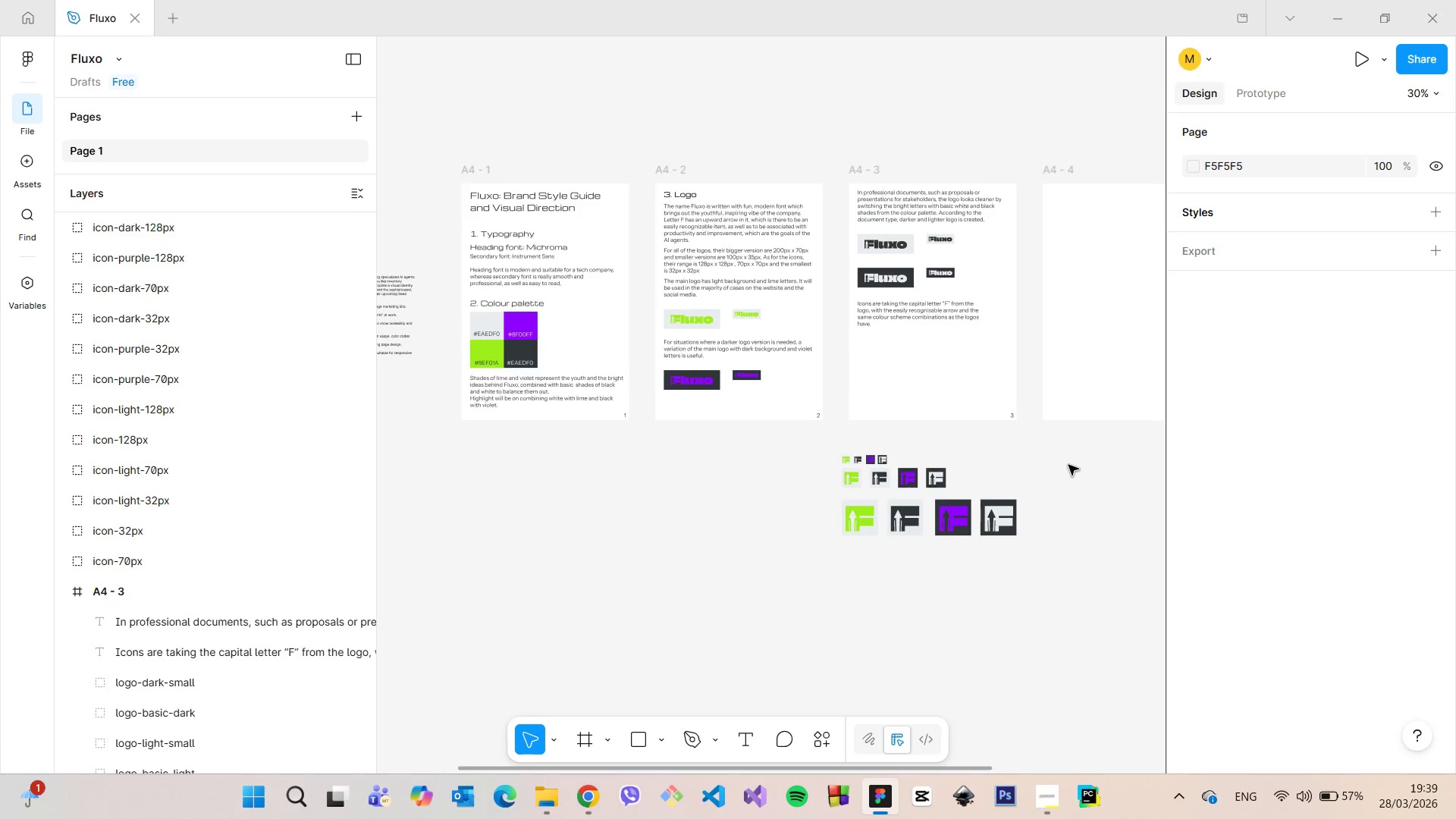 
scroll: coordinate [1068, 465], scroll_direction: up, amount: 5.0
 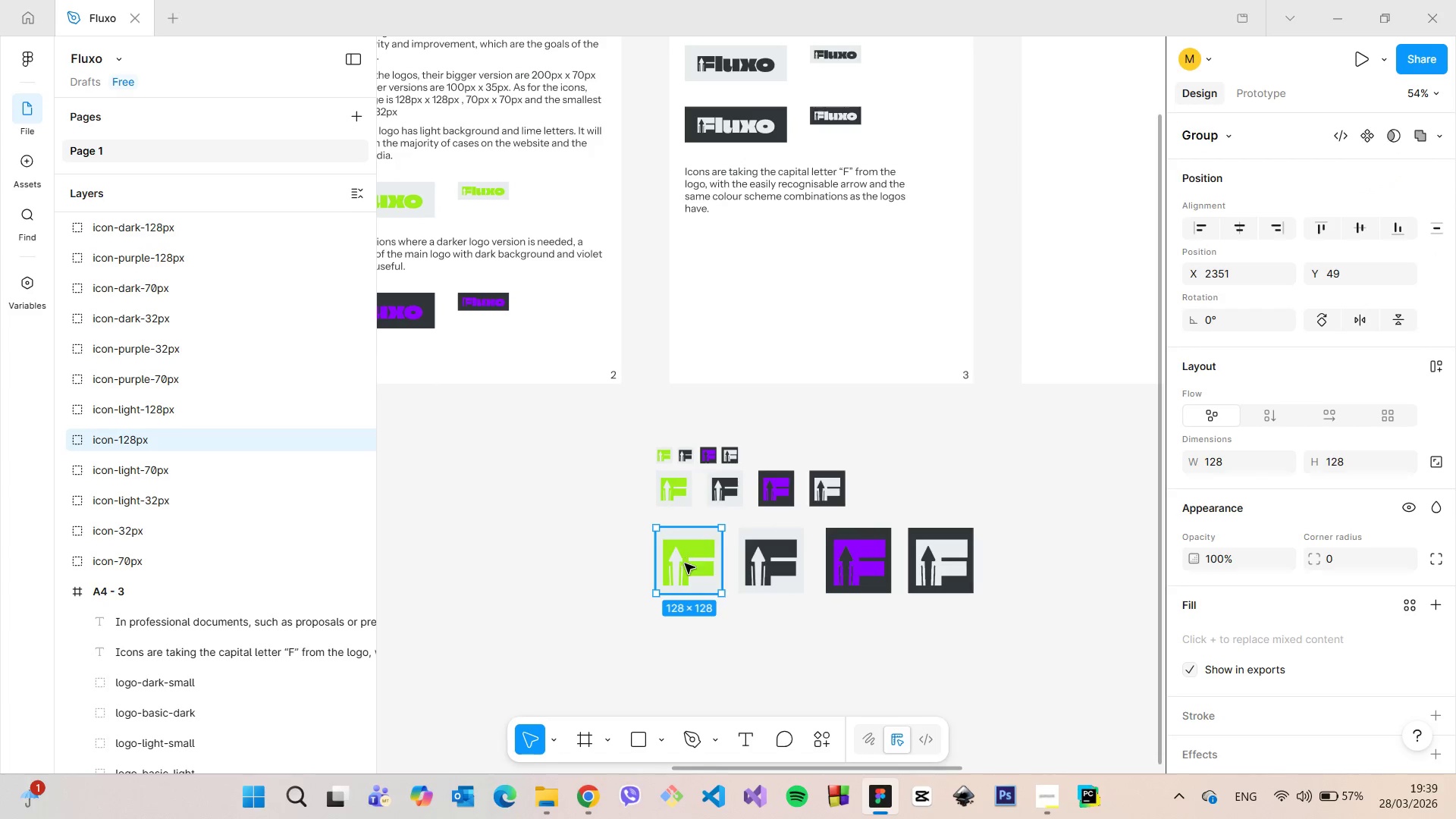 
left_click_drag(start_coordinate=[680, 566], to_coordinate=[708, 266])
 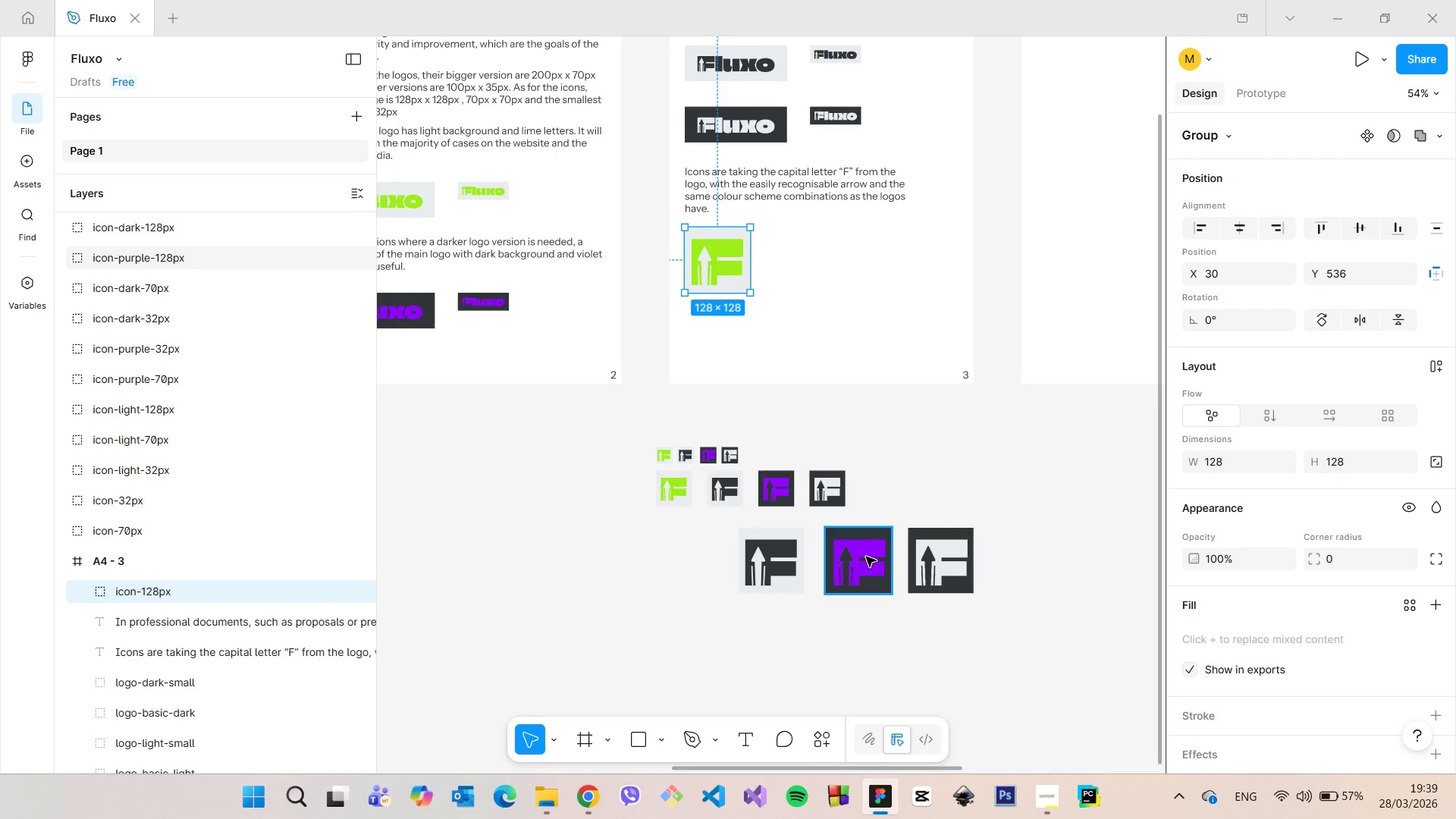 
left_click([866, 557])
 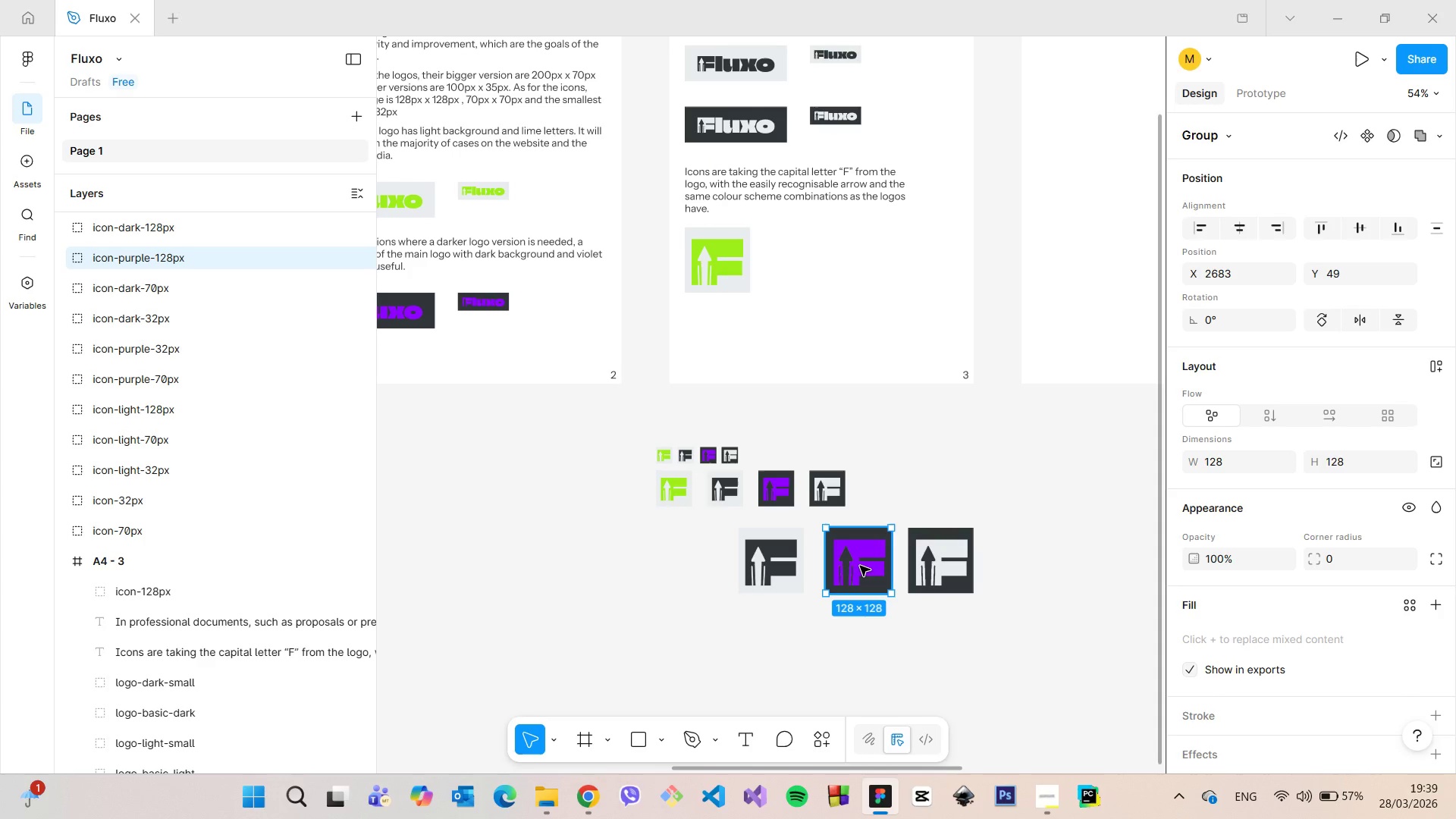 
left_click_drag(start_coordinate=[860, 566], to_coordinate=[805, 265])
 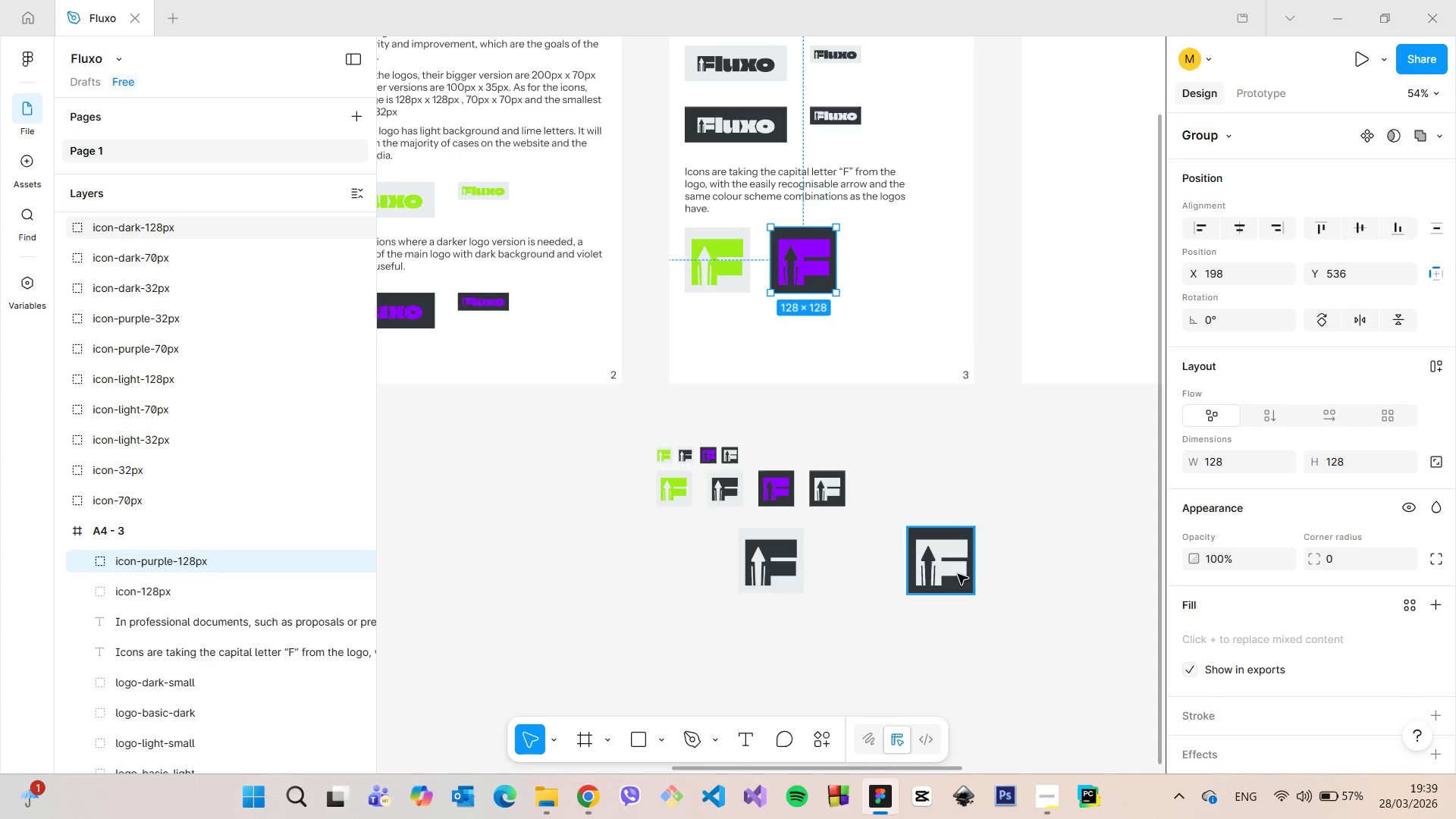 
left_click([958, 574])
 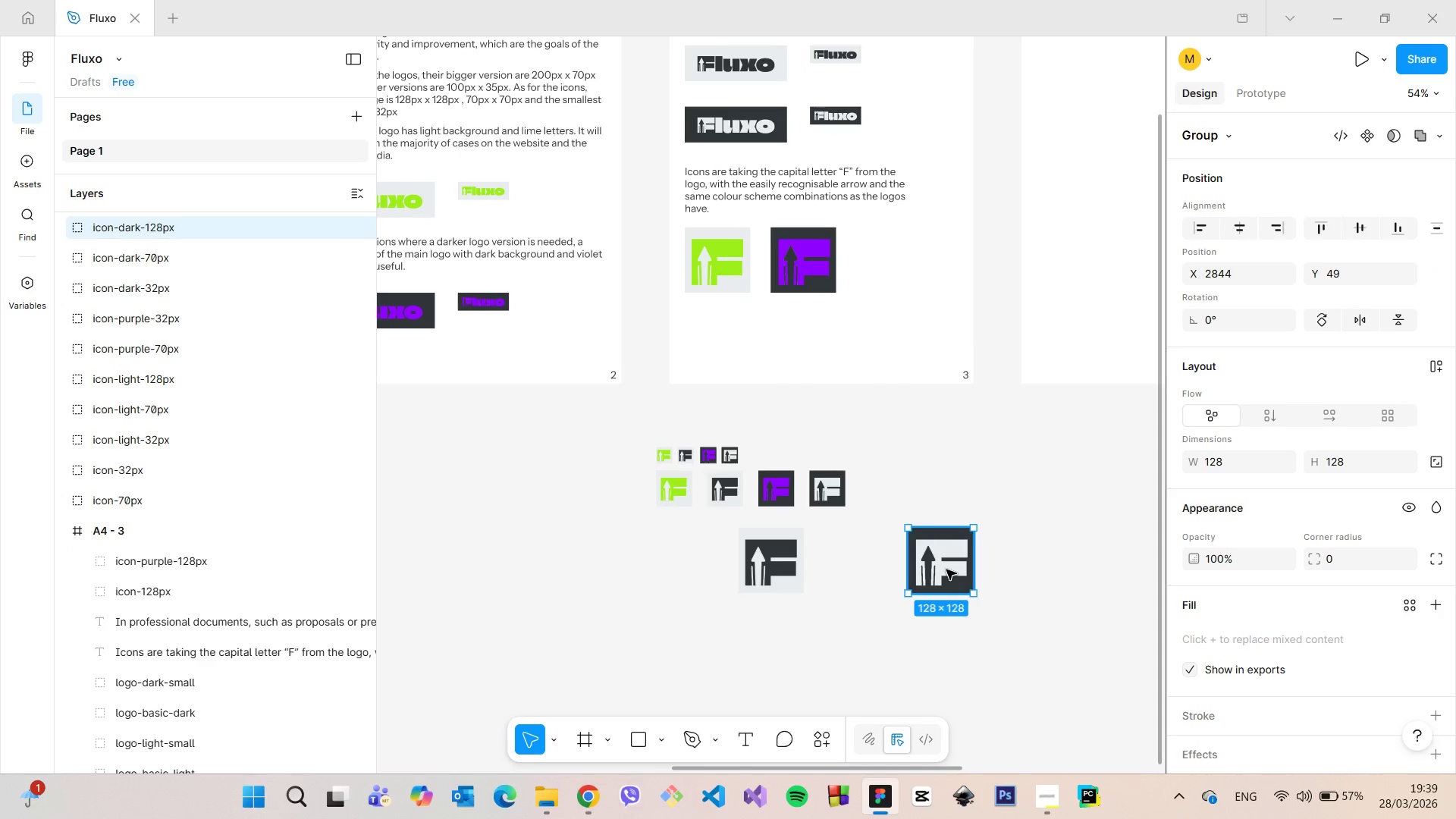 
left_click_drag(start_coordinate=[946, 570], to_coordinate=[808, 346])
 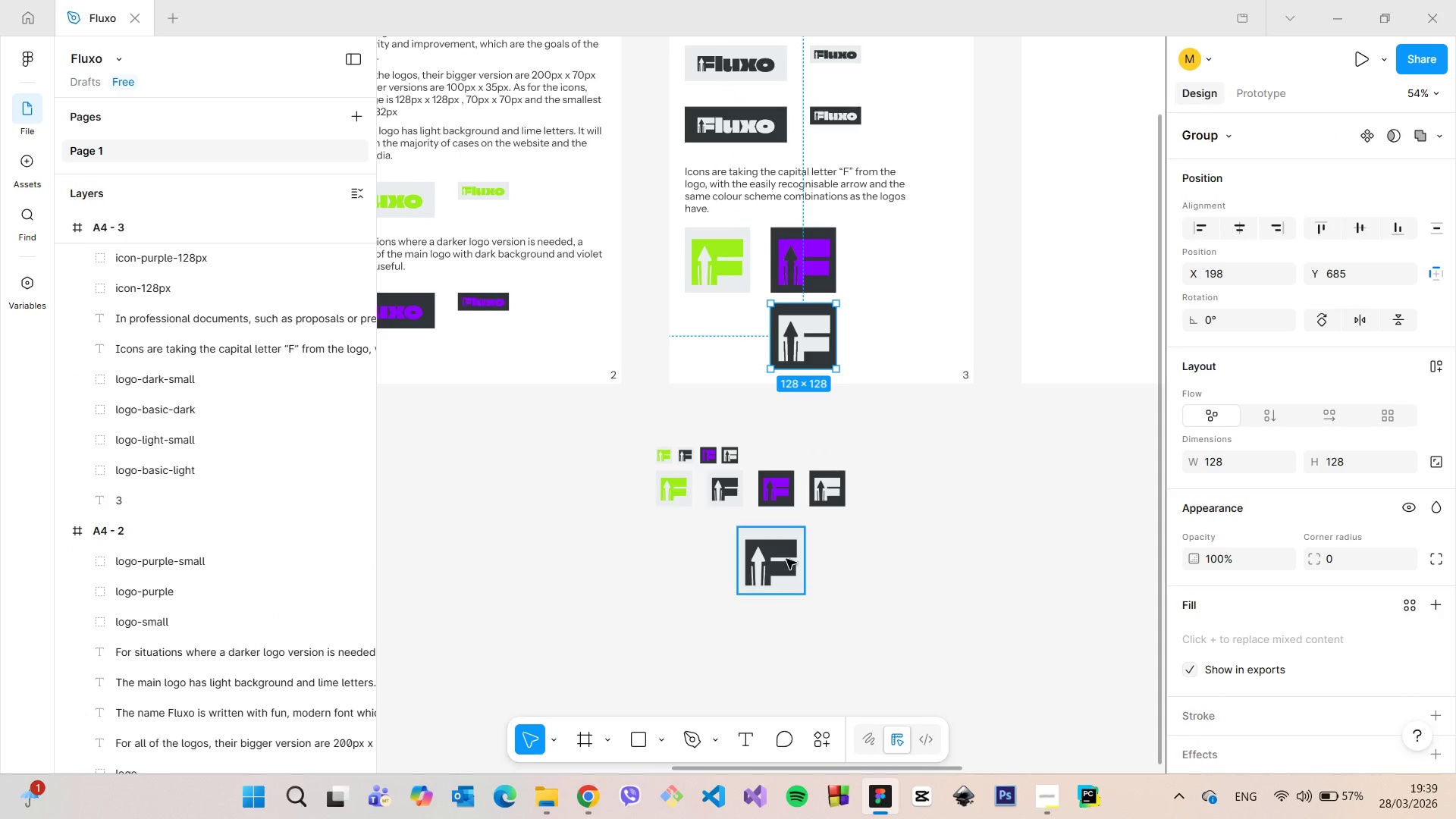 
left_click([786, 559])
 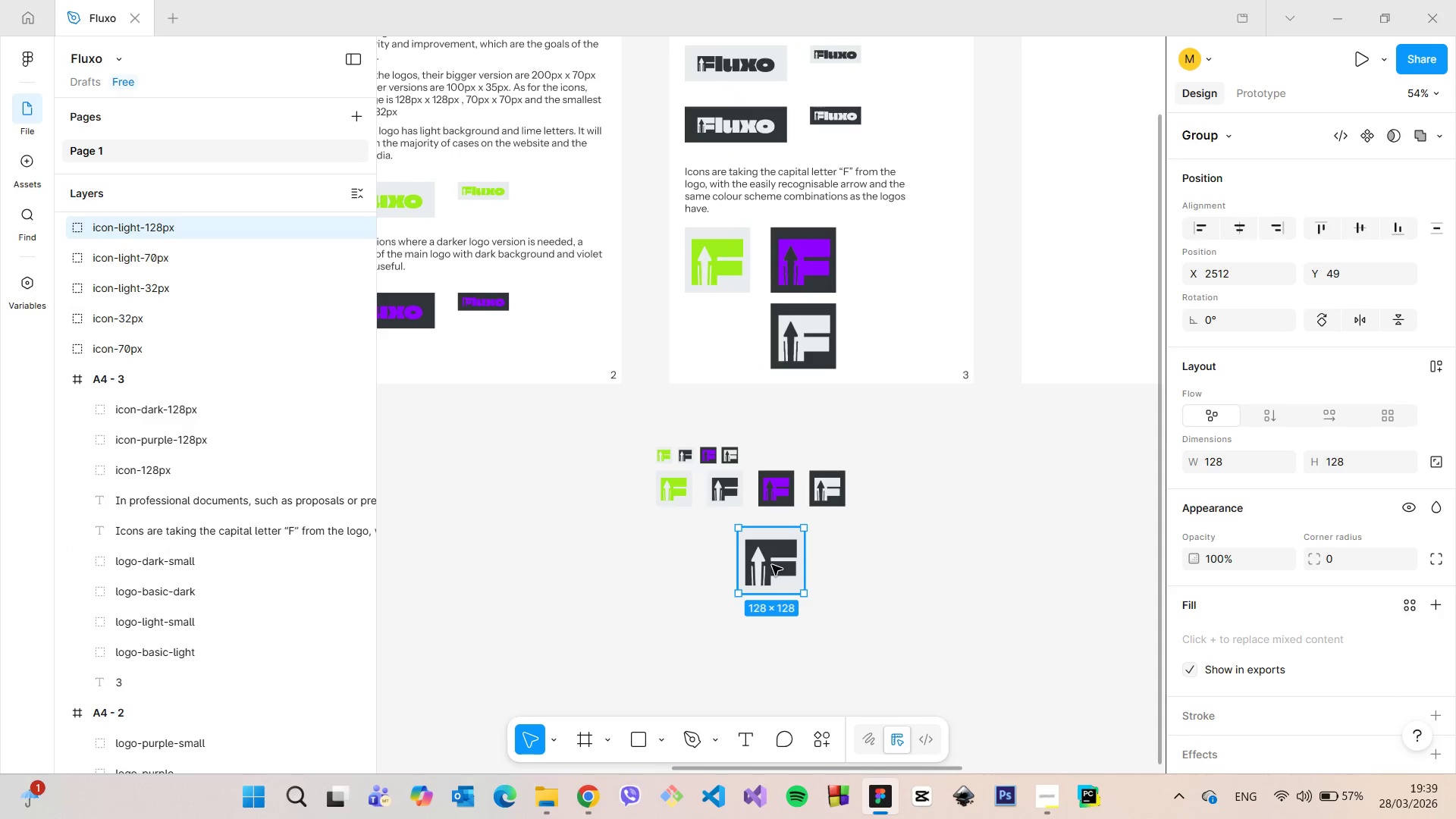 
left_click_drag(start_coordinate=[772, 565], to_coordinate=[719, 338])
 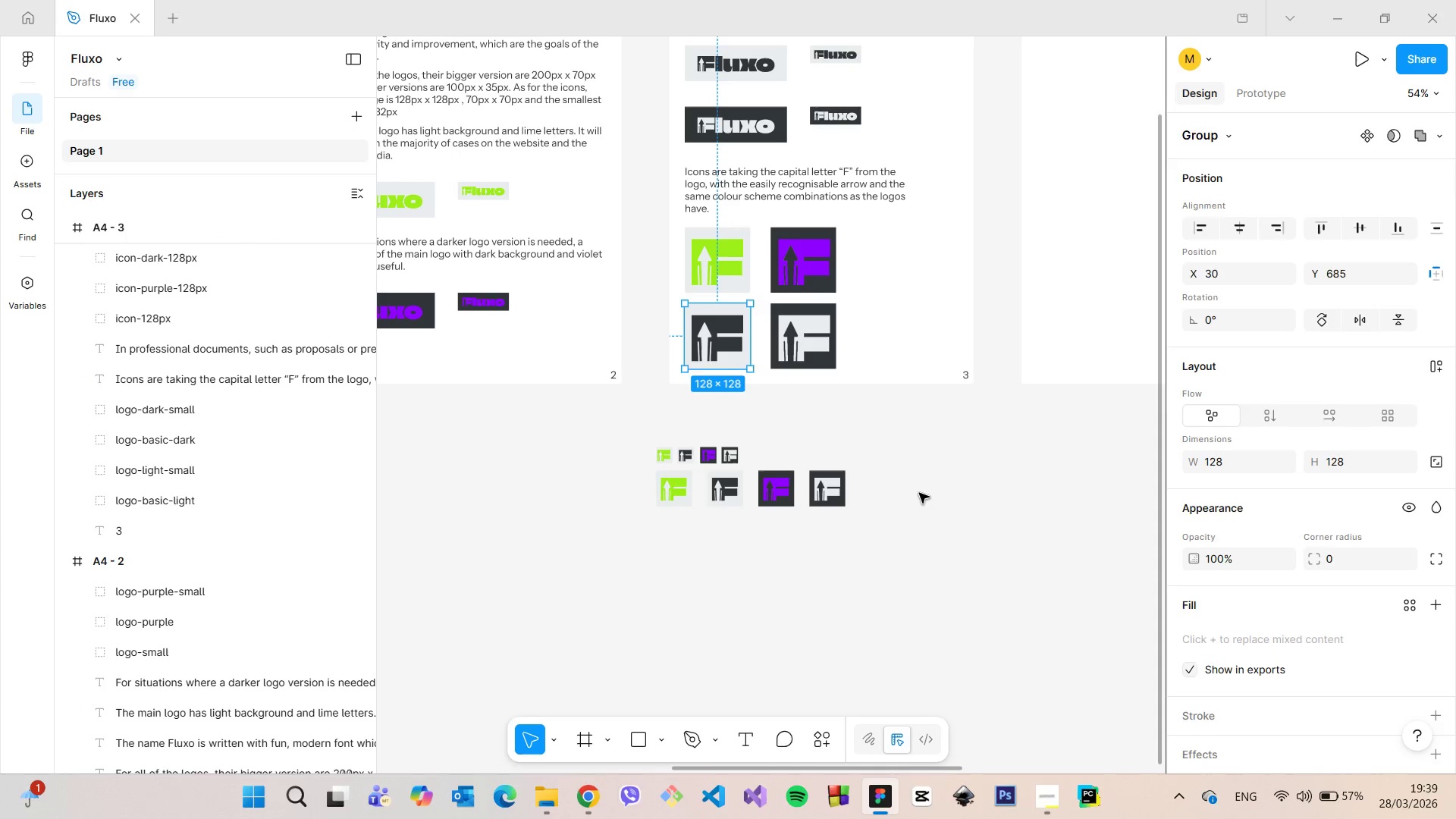 
left_click([919, 493])
 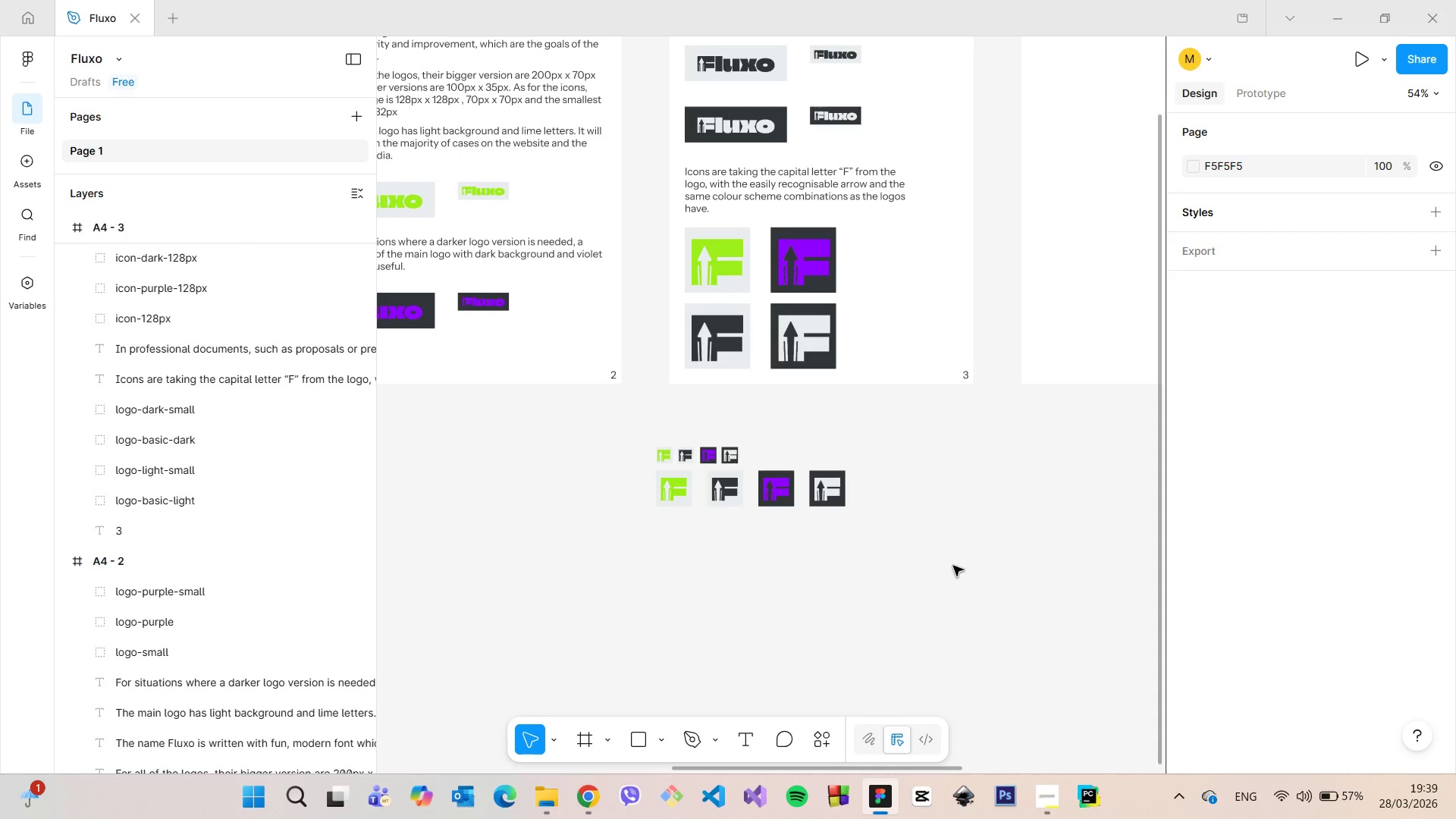 
scroll: coordinate [946, 552], scroll_direction: down, amount: 7.0
 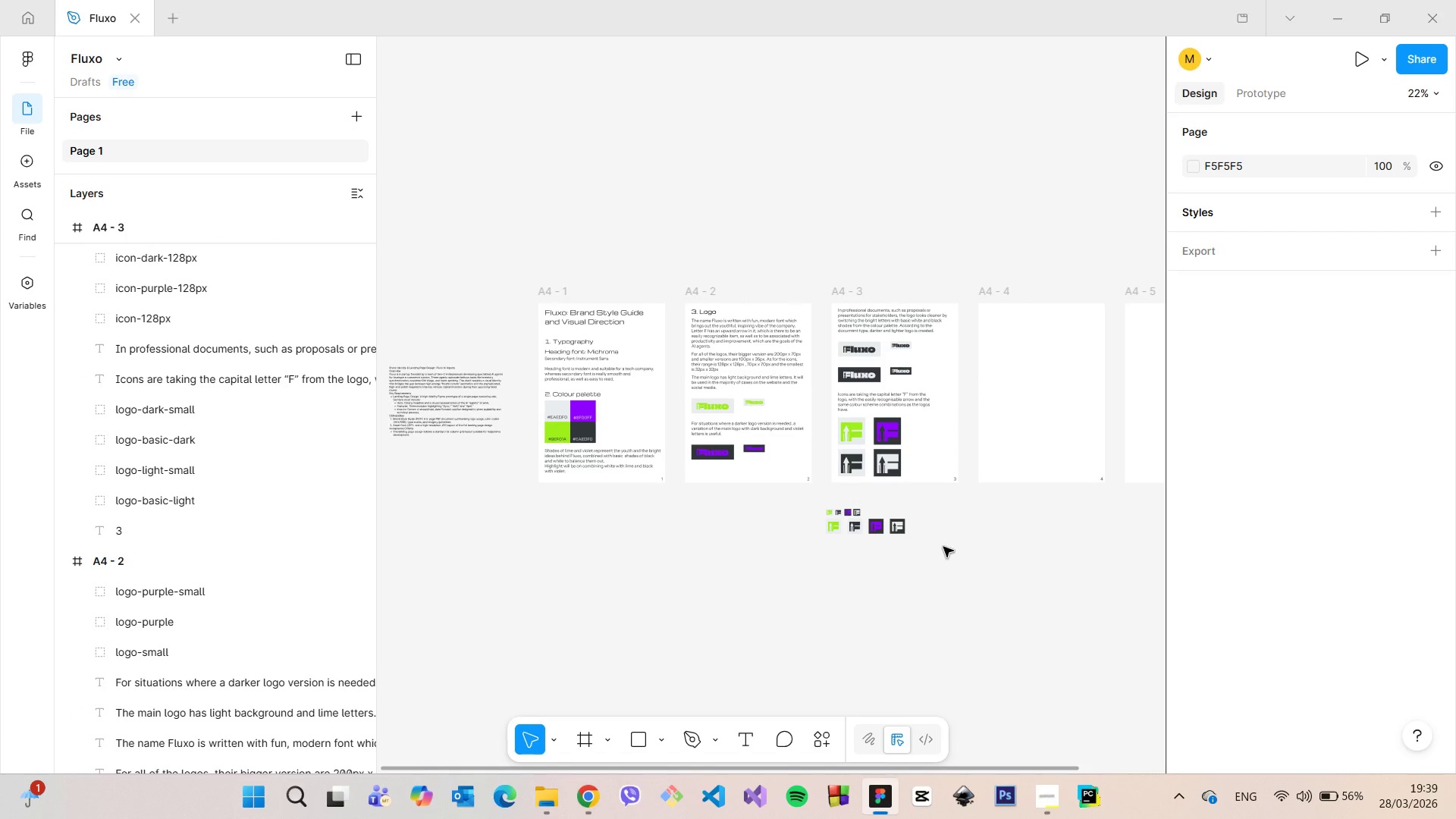 
scroll: coordinate [892, 422], scroll_direction: up, amount: 19.0
 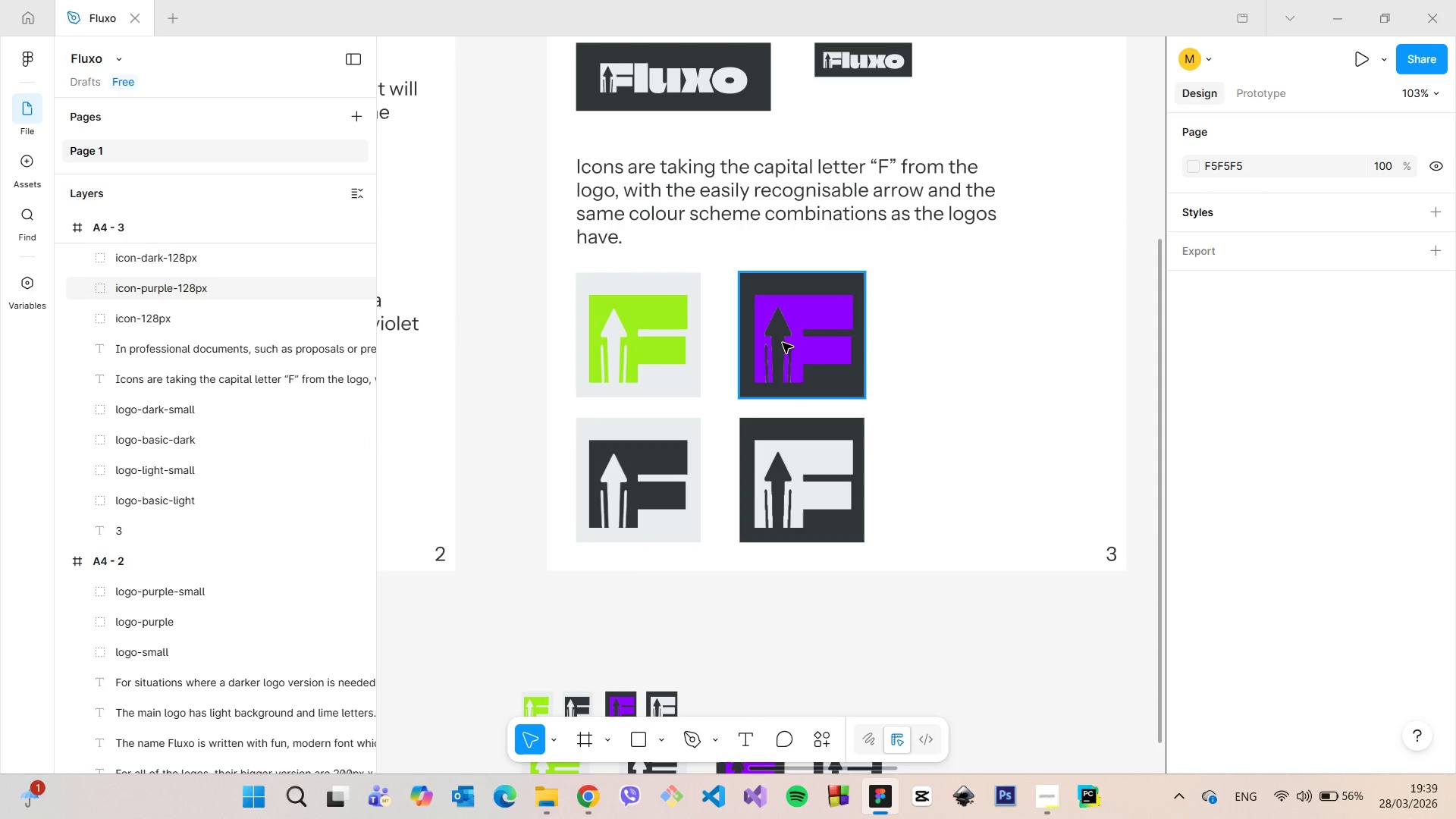 
left_click([783, 343])
 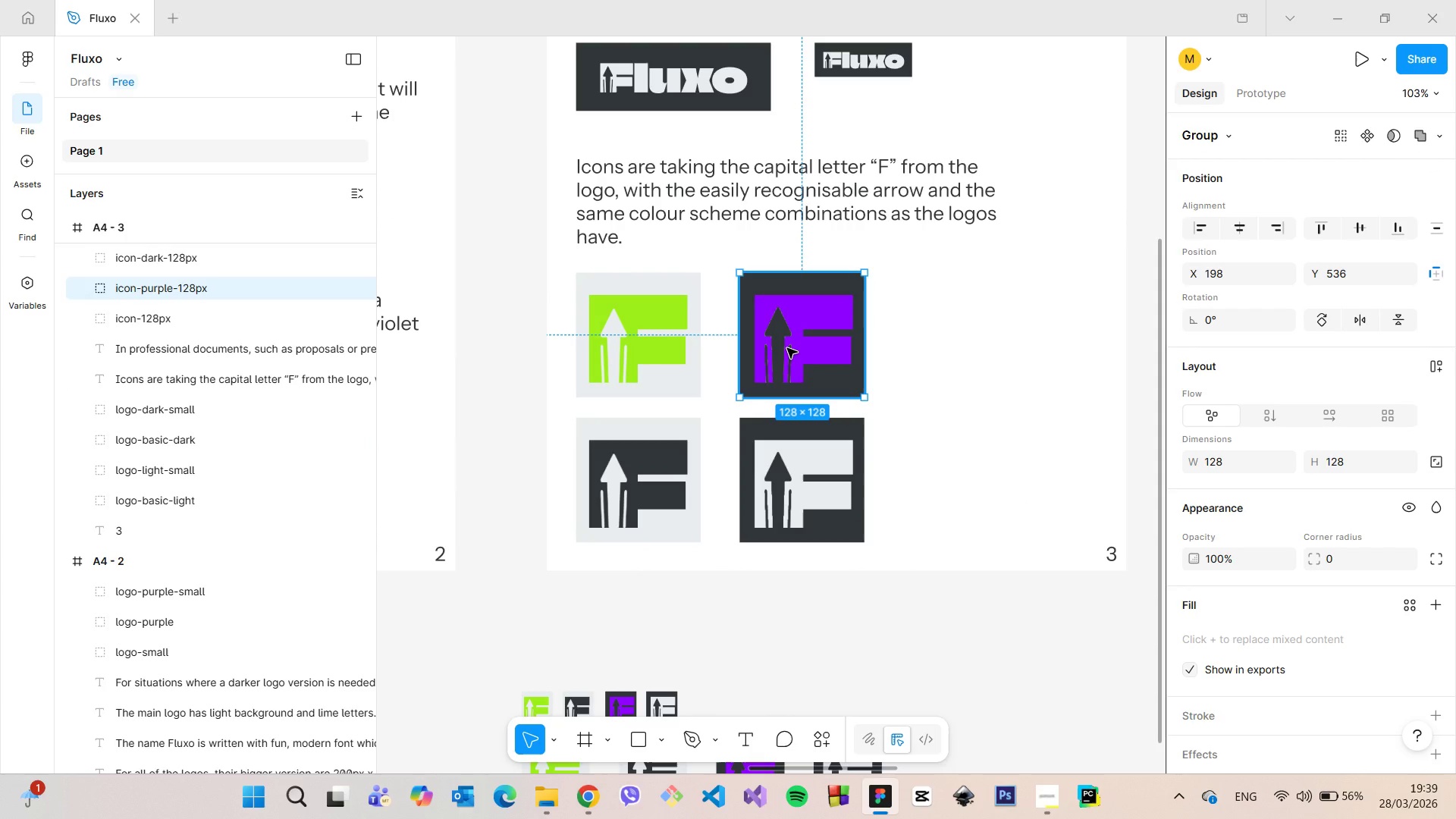 
left_click_drag(start_coordinate=[787, 348], to_coordinate=[999, 347])
 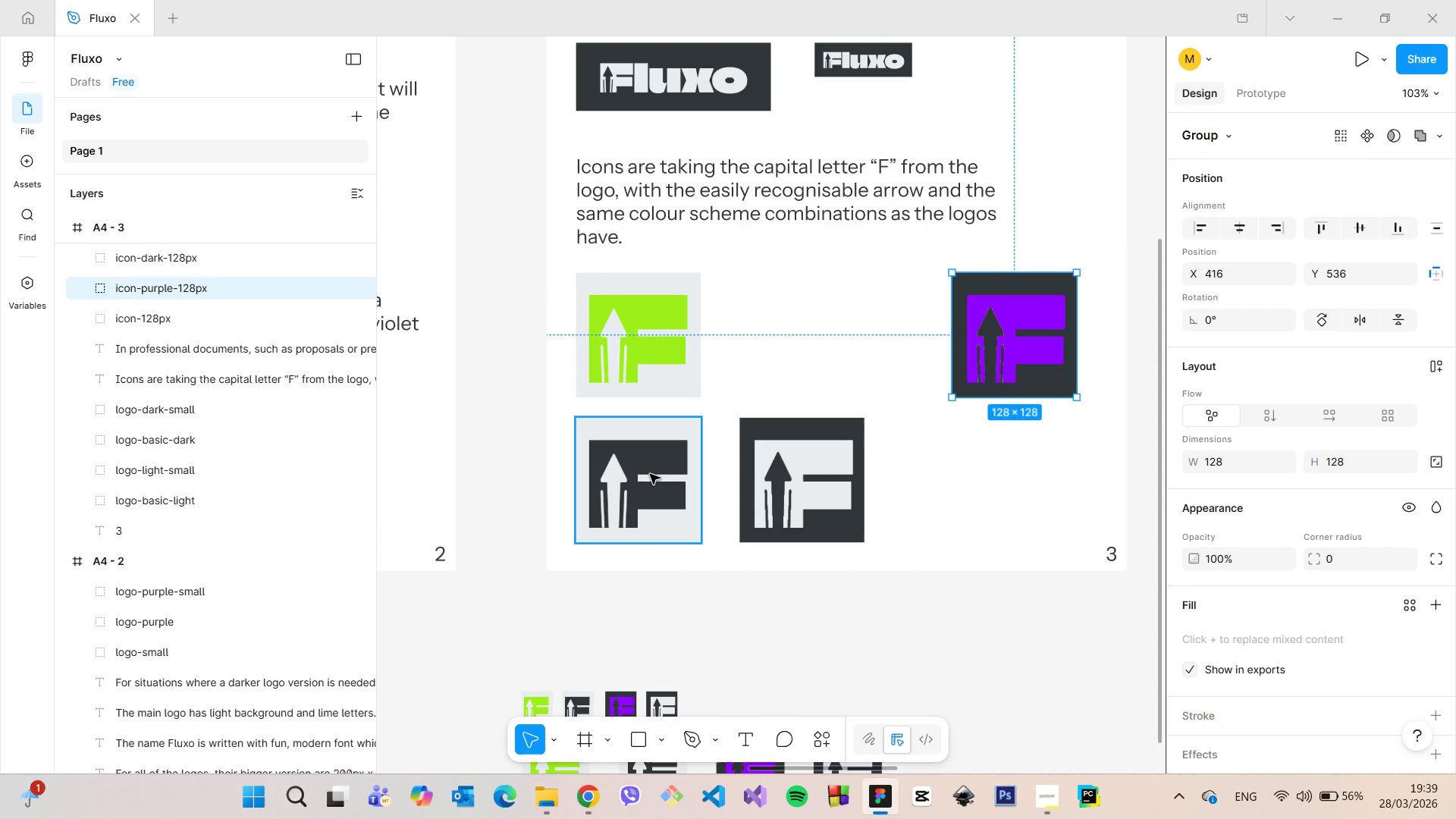 
left_click([649, 474])
 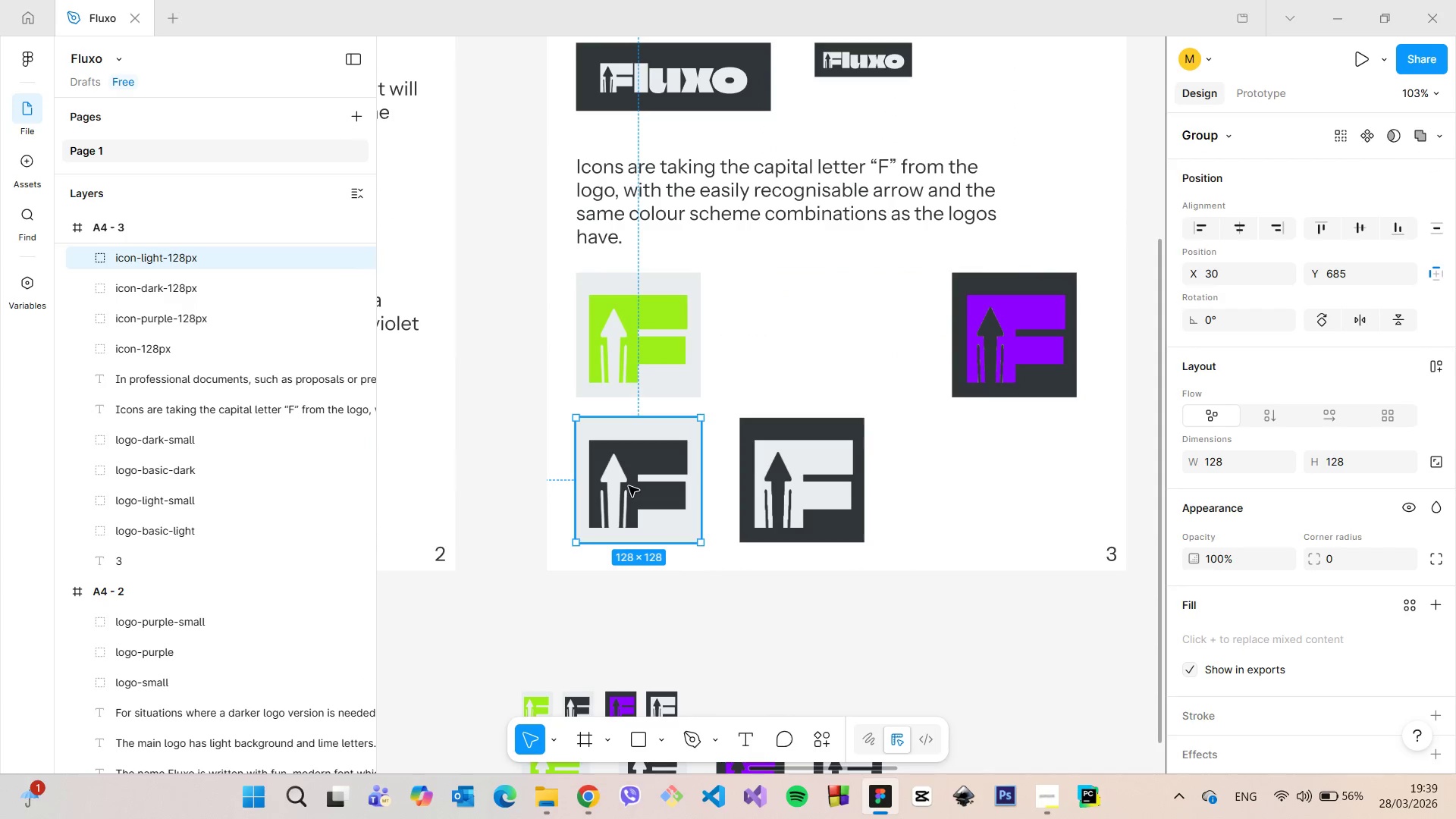 
left_click_drag(start_coordinate=[629, 486], to_coordinate=[755, 340])
 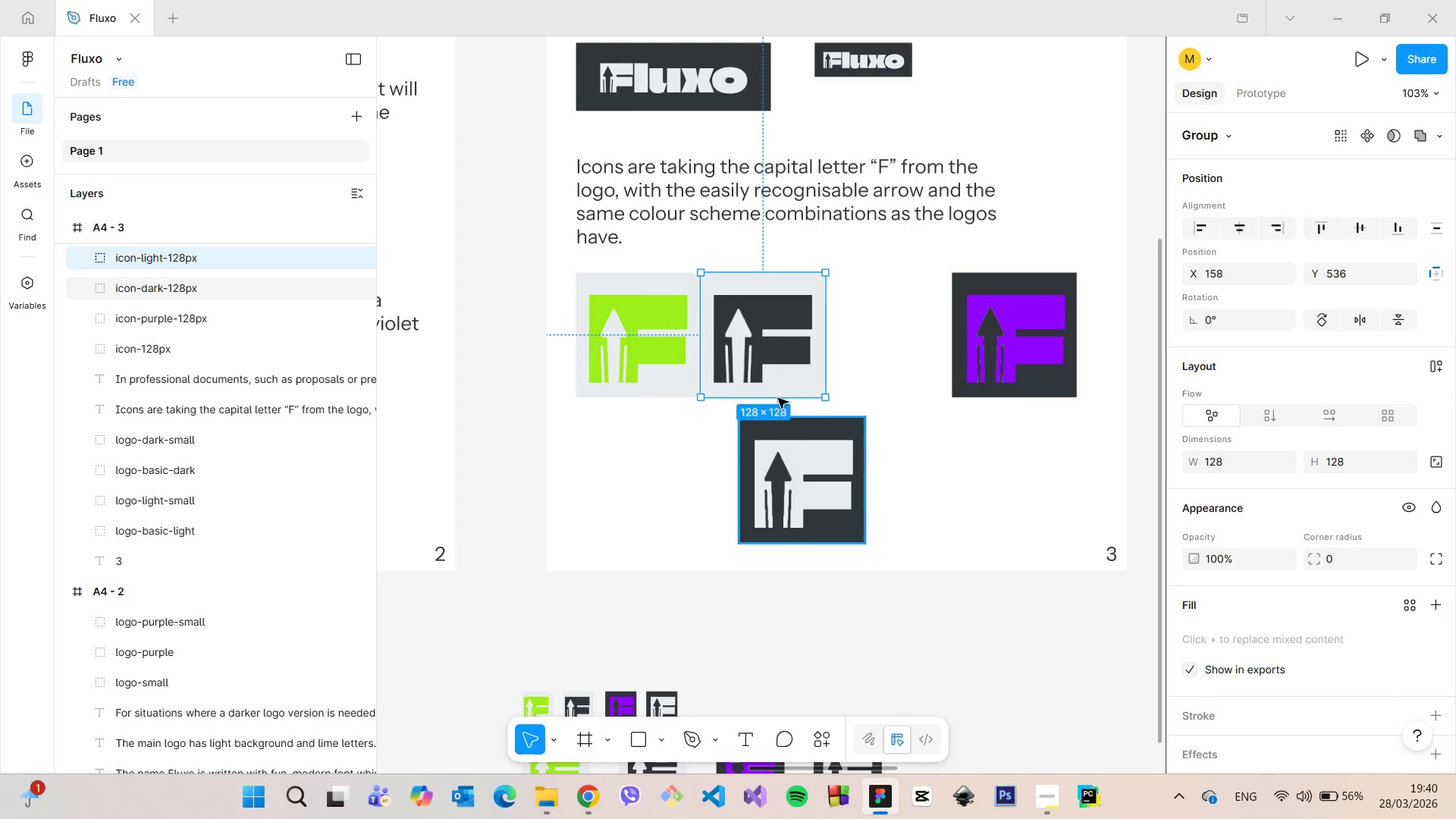 
left_click_drag(start_coordinate=[764, 349], to_coordinate=[959, 463])
 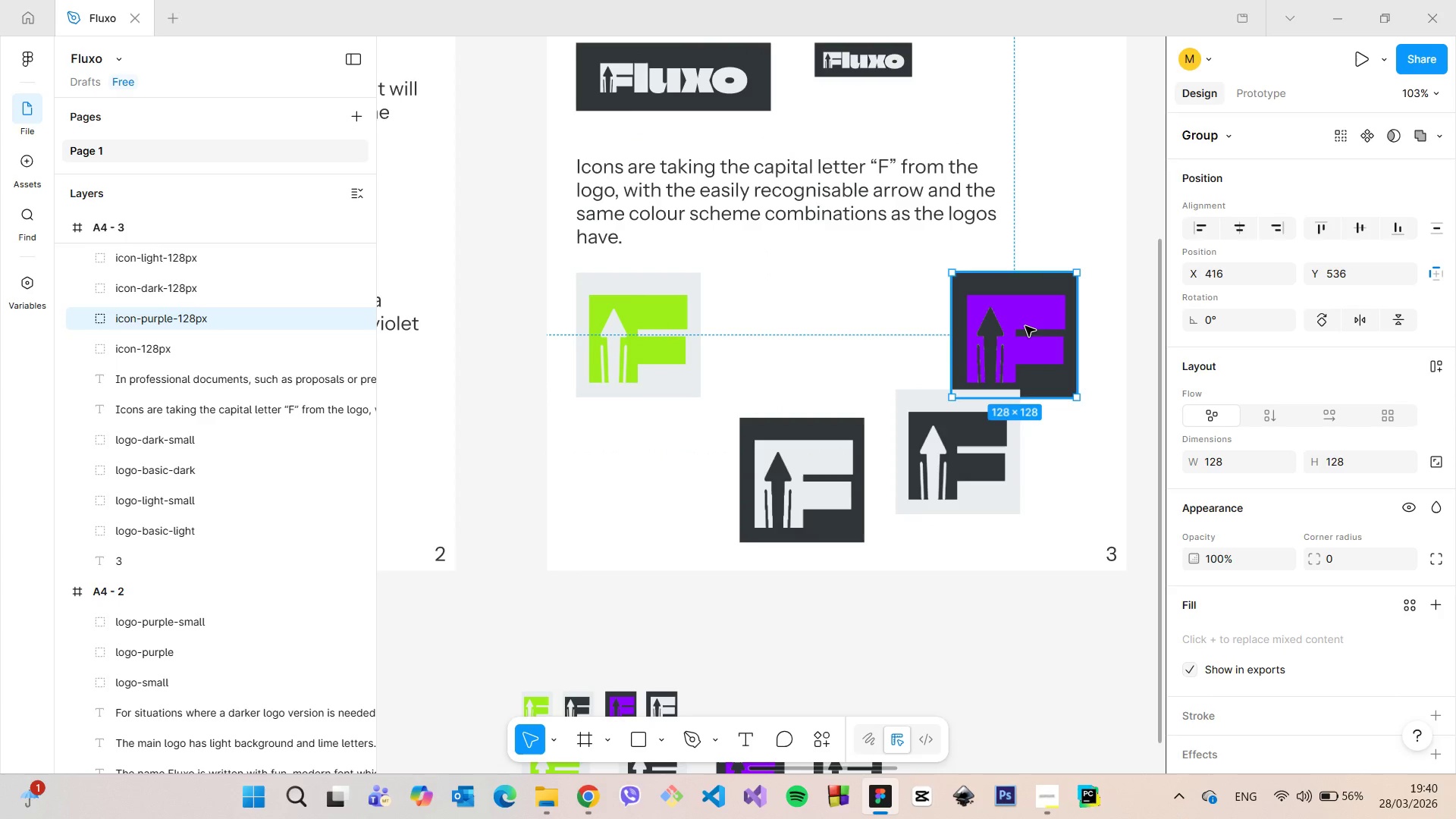 
left_click_drag(start_coordinate=[1021, 326], to_coordinate=[772, 329])
 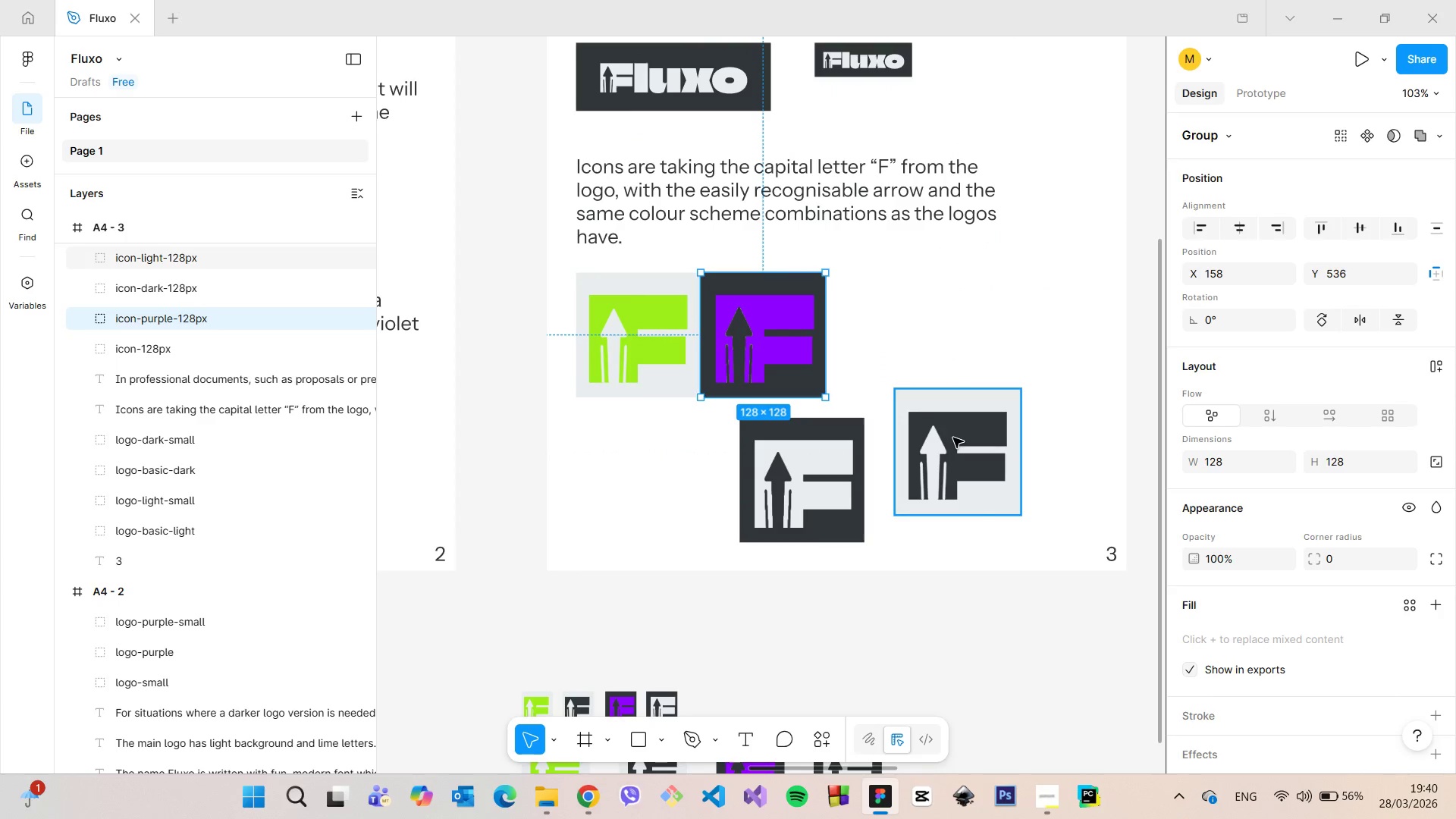 
left_click([953, 438])
 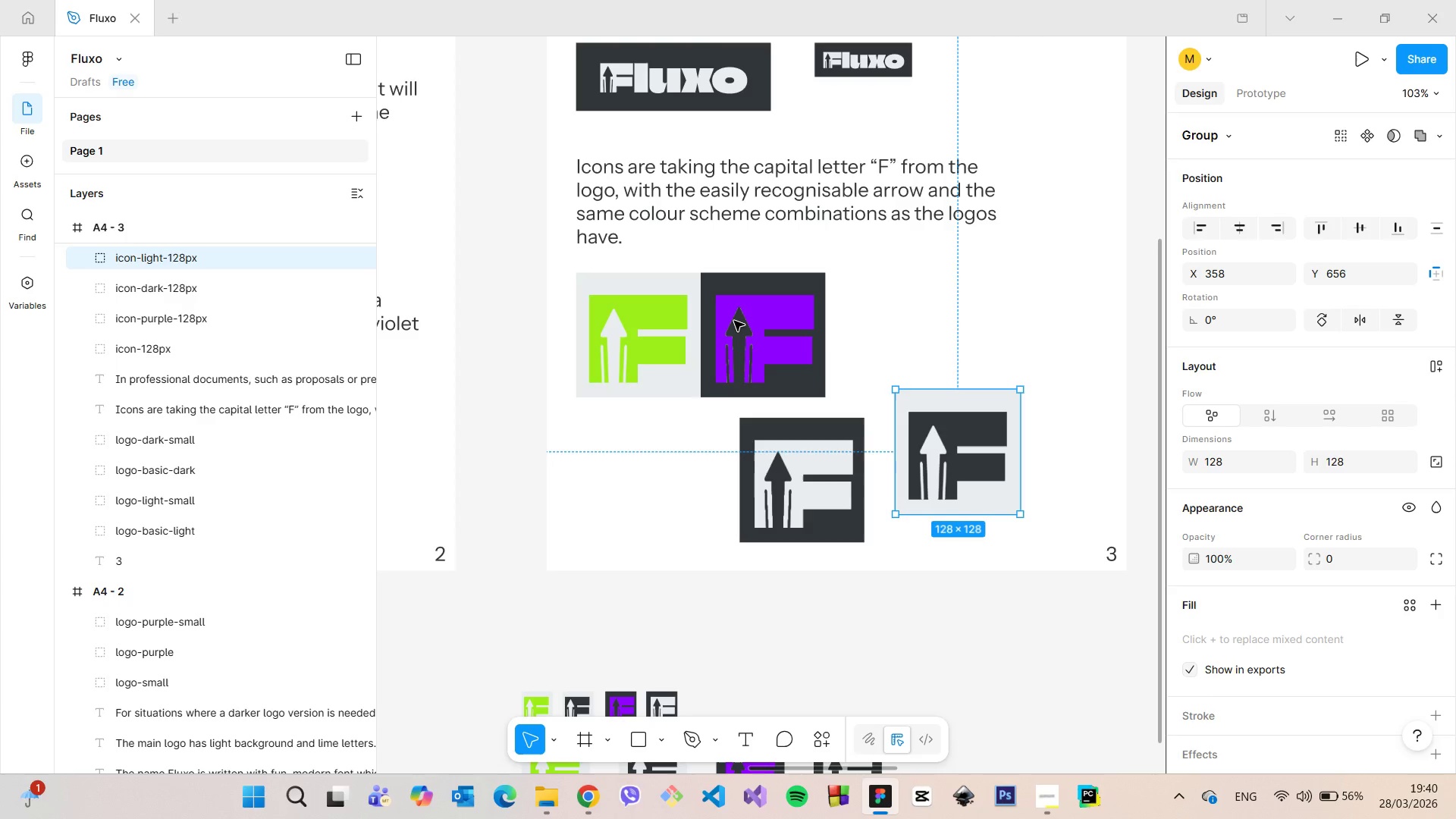 
left_click([734, 321])
 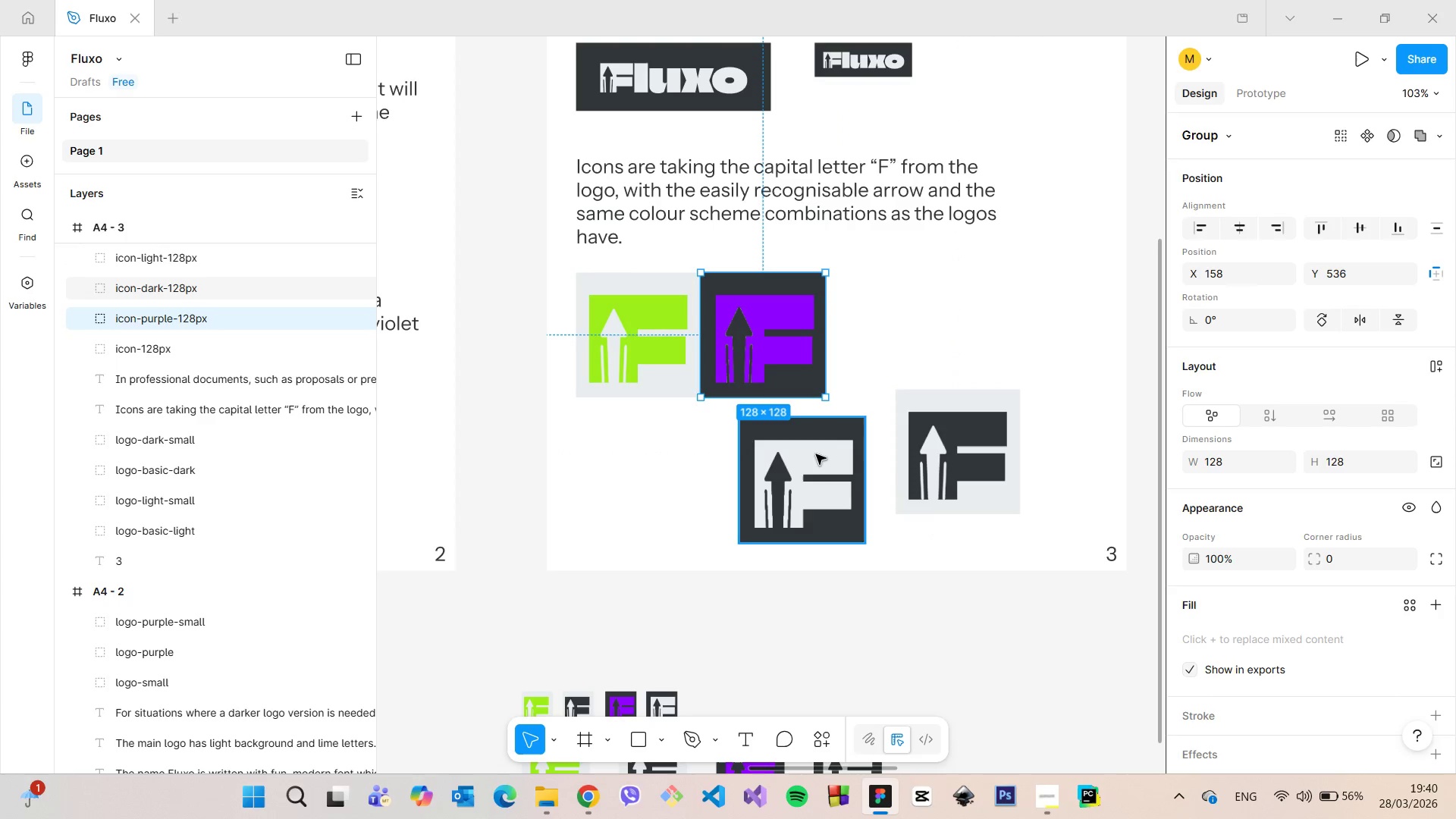 
left_click_drag(start_coordinate=[904, 466], to_coordinate=[908, 466])
 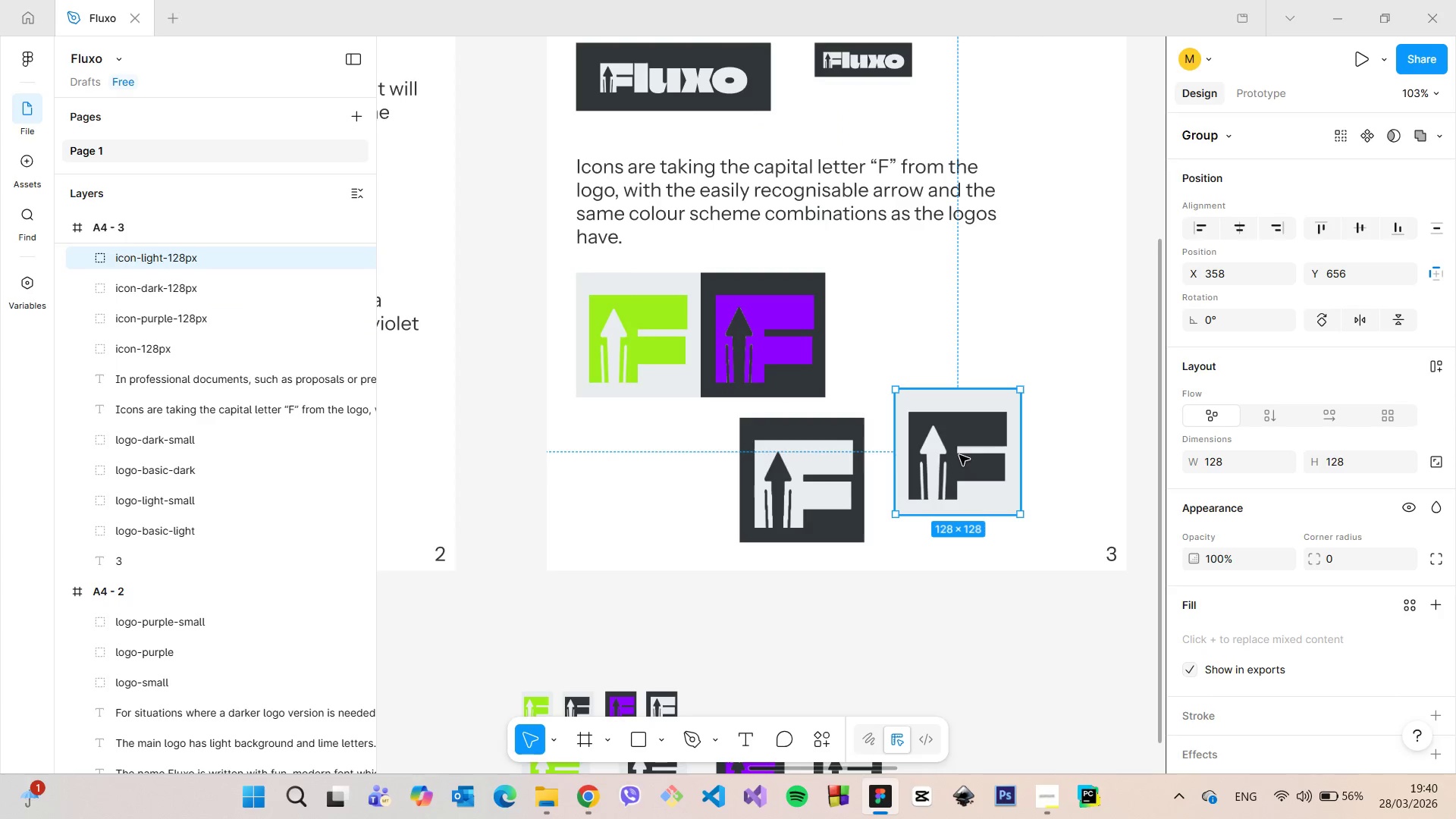 
left_click_drag(start_coordinate=[959, 455], to_coordinate=[890, 337])
 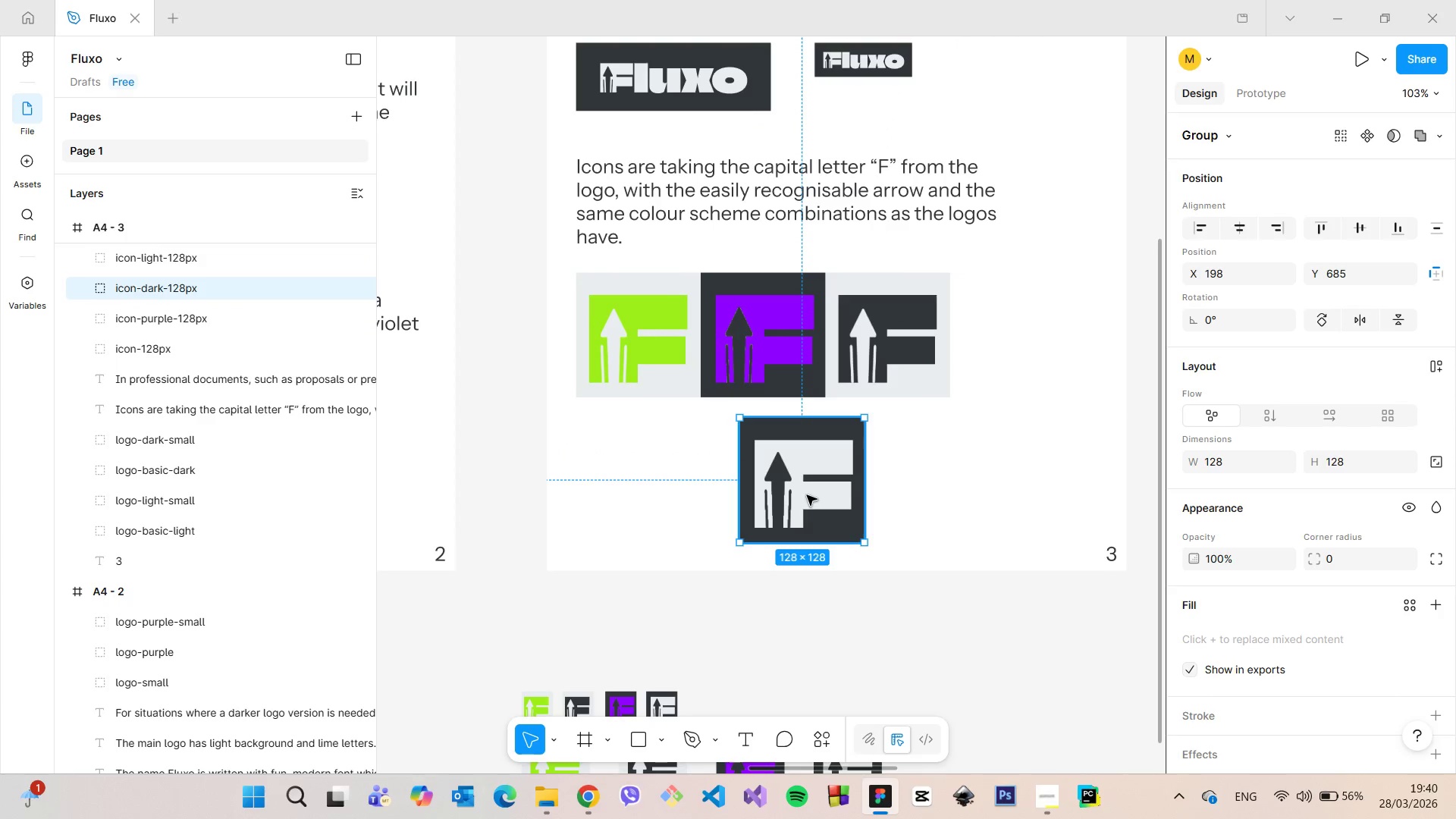 
left_click_drag(start_coordinate=[807, 496], to_coordinate=[1018, 355])
 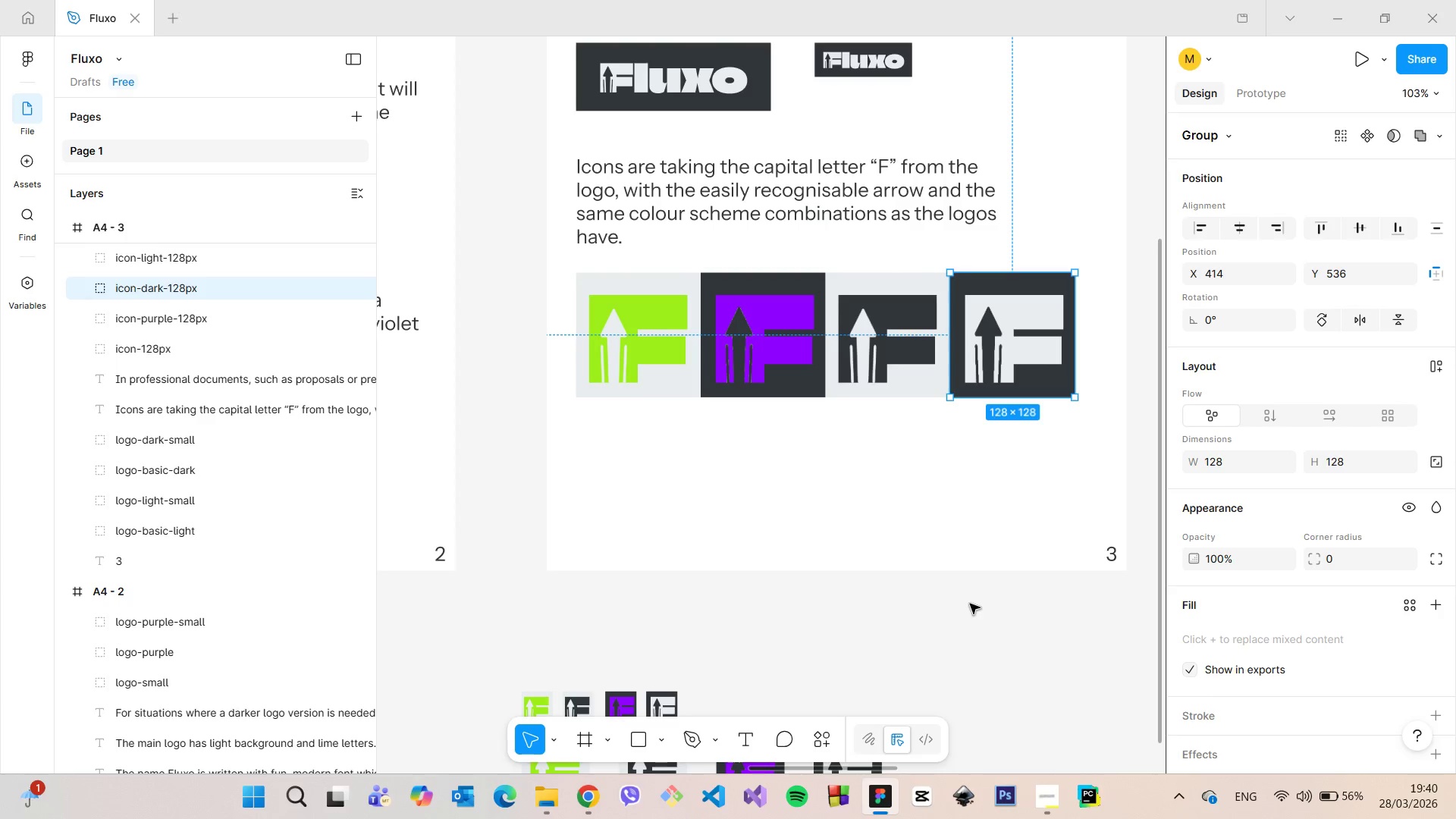 
left_click_drag(start_coordinate=[970, 604], to_coordinate=[970, 609])
 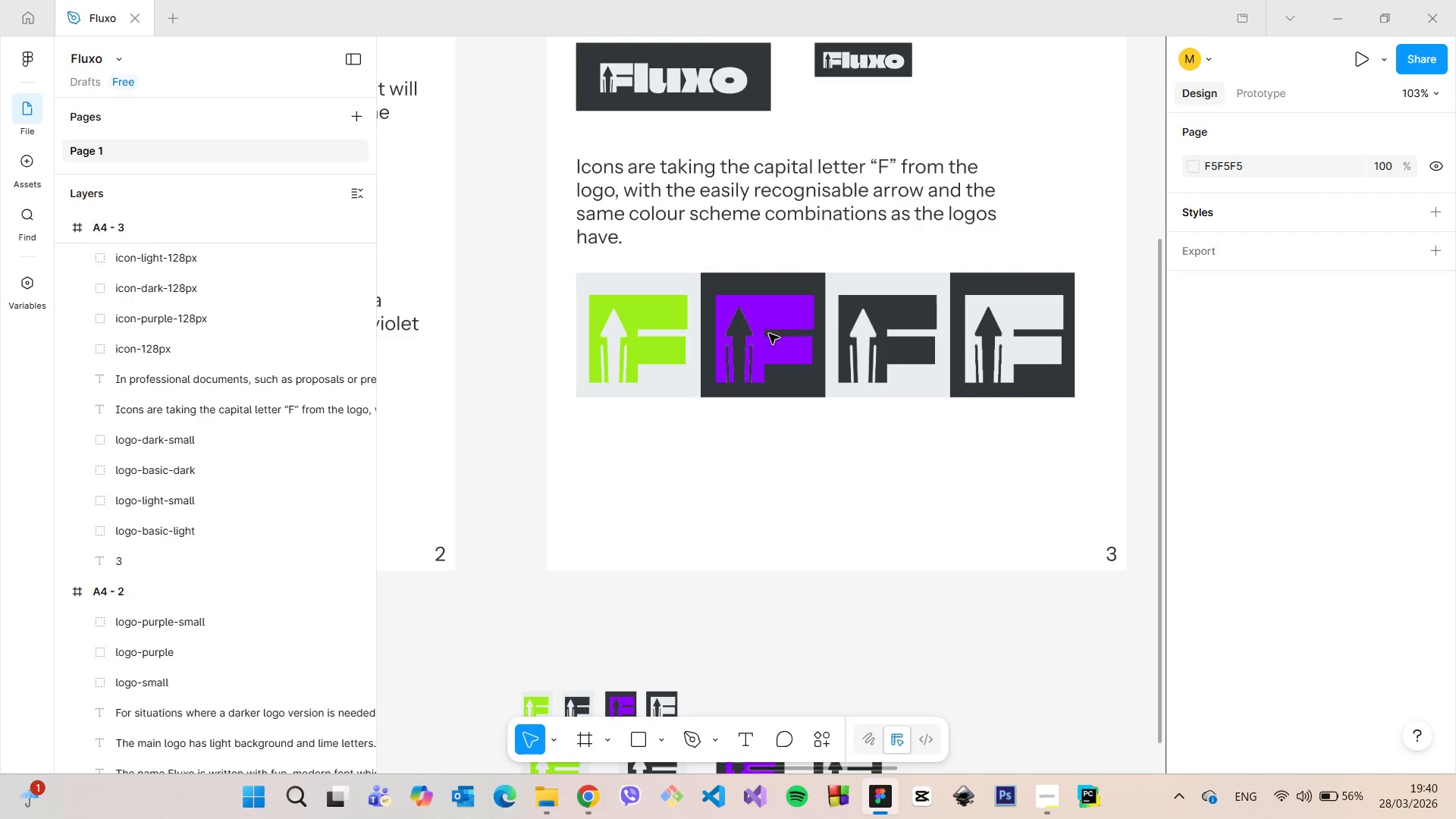 
left_click([637, 342])
 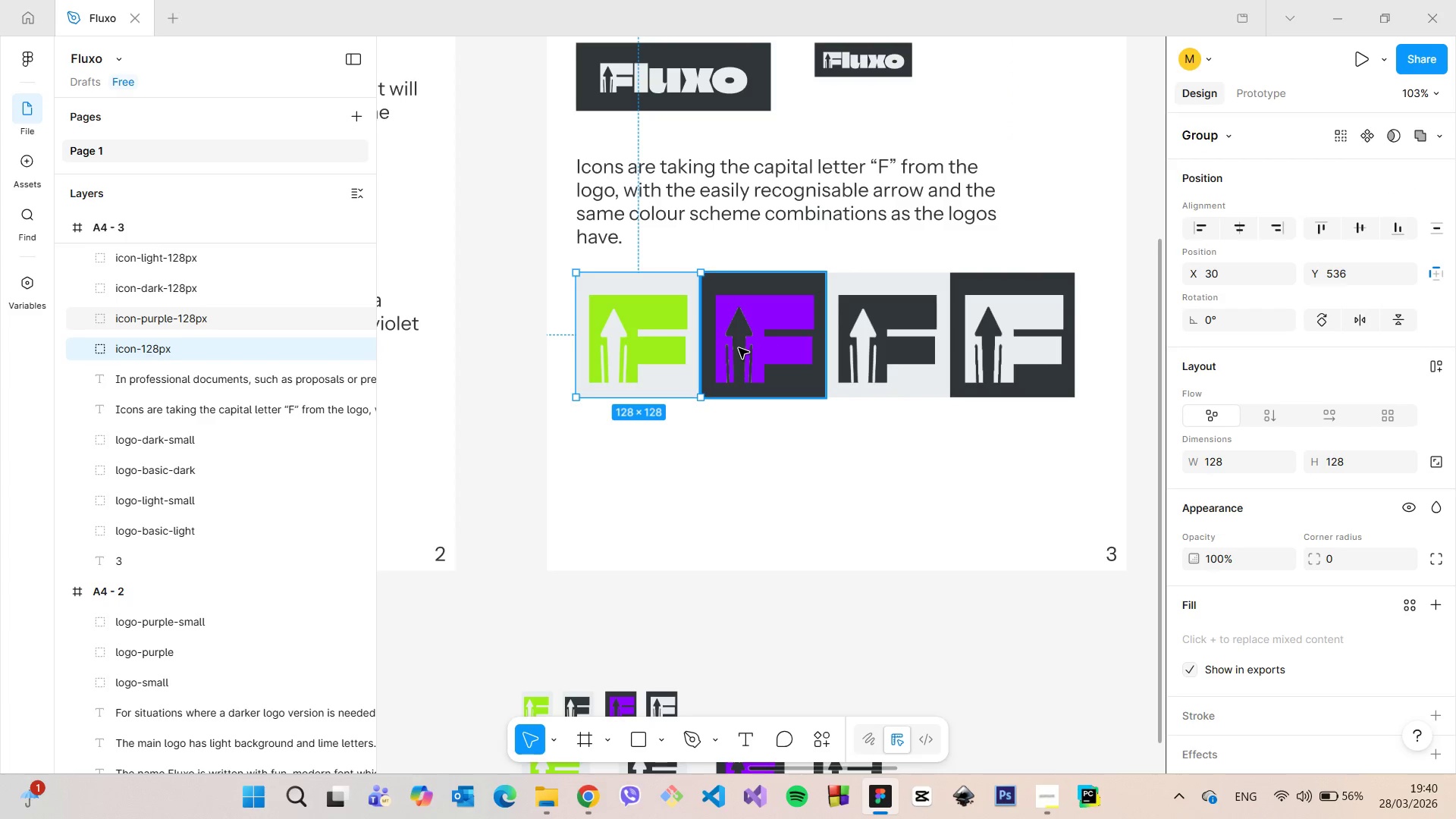 
hold_key(key=ShiftLeft, duration=1.51)
left_click([739, 348])
 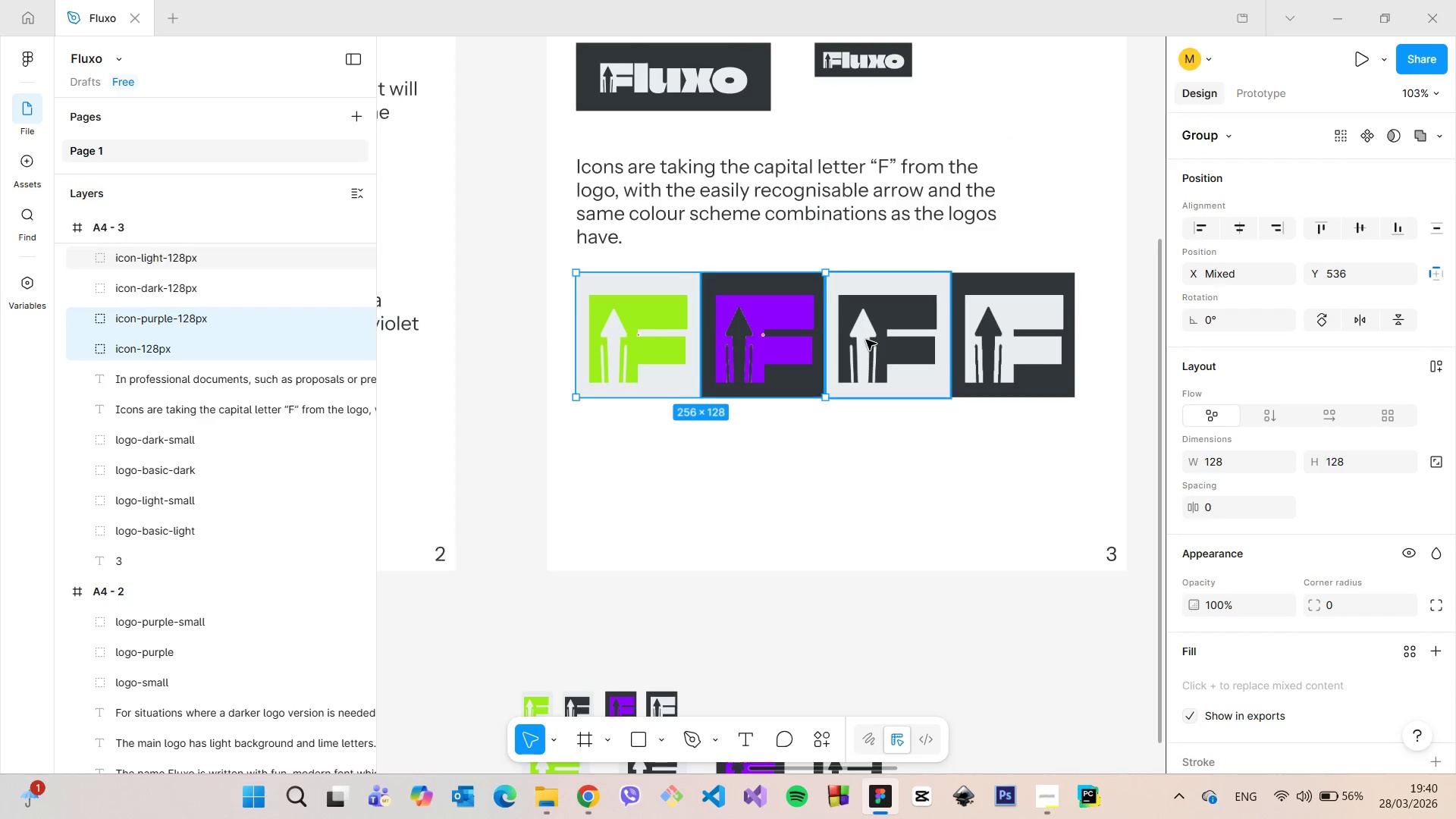 
left_click([866, 340])
 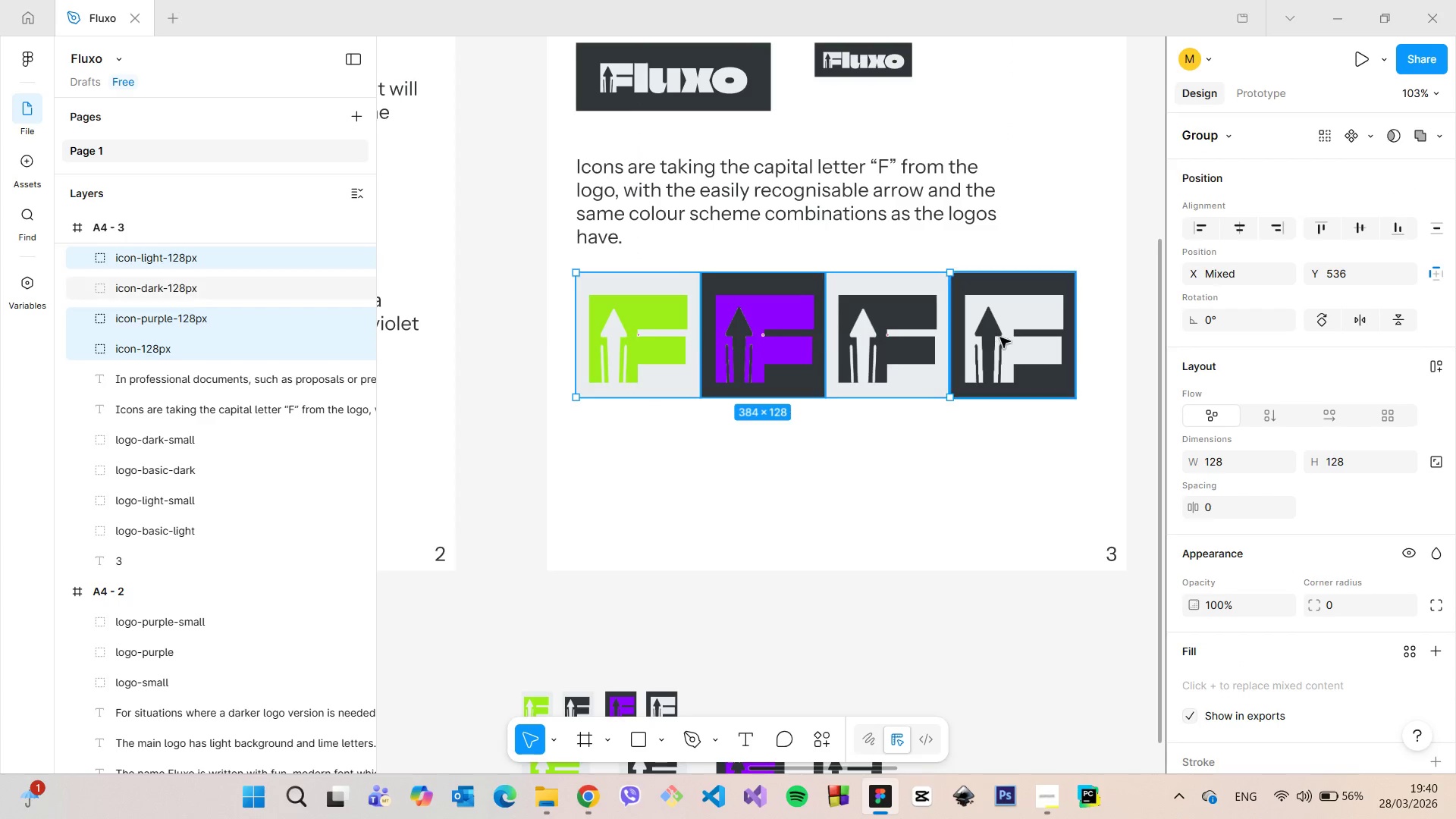 
left_click([1000, 337])
 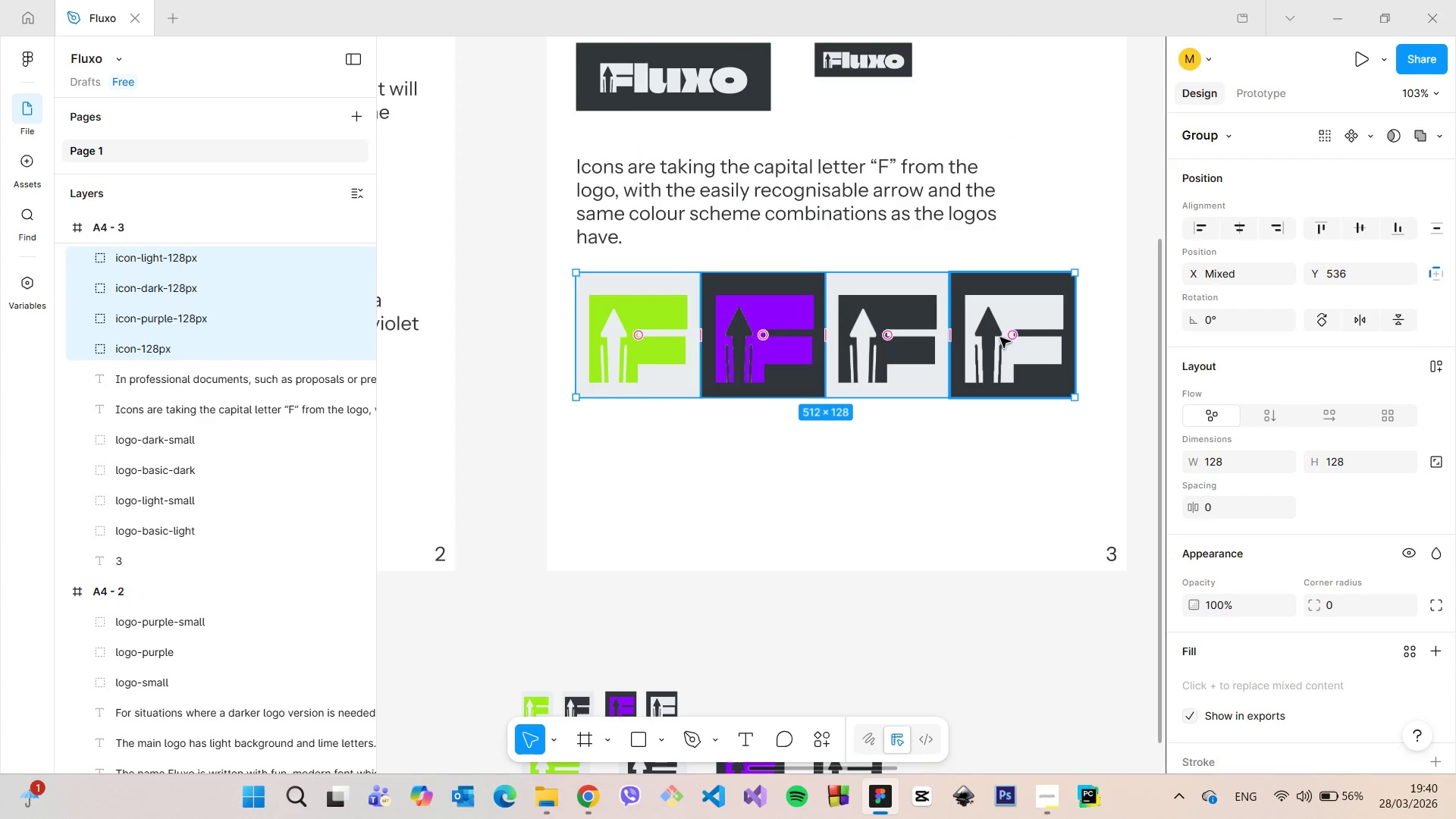 
key(Shift+ShiftLeft)
 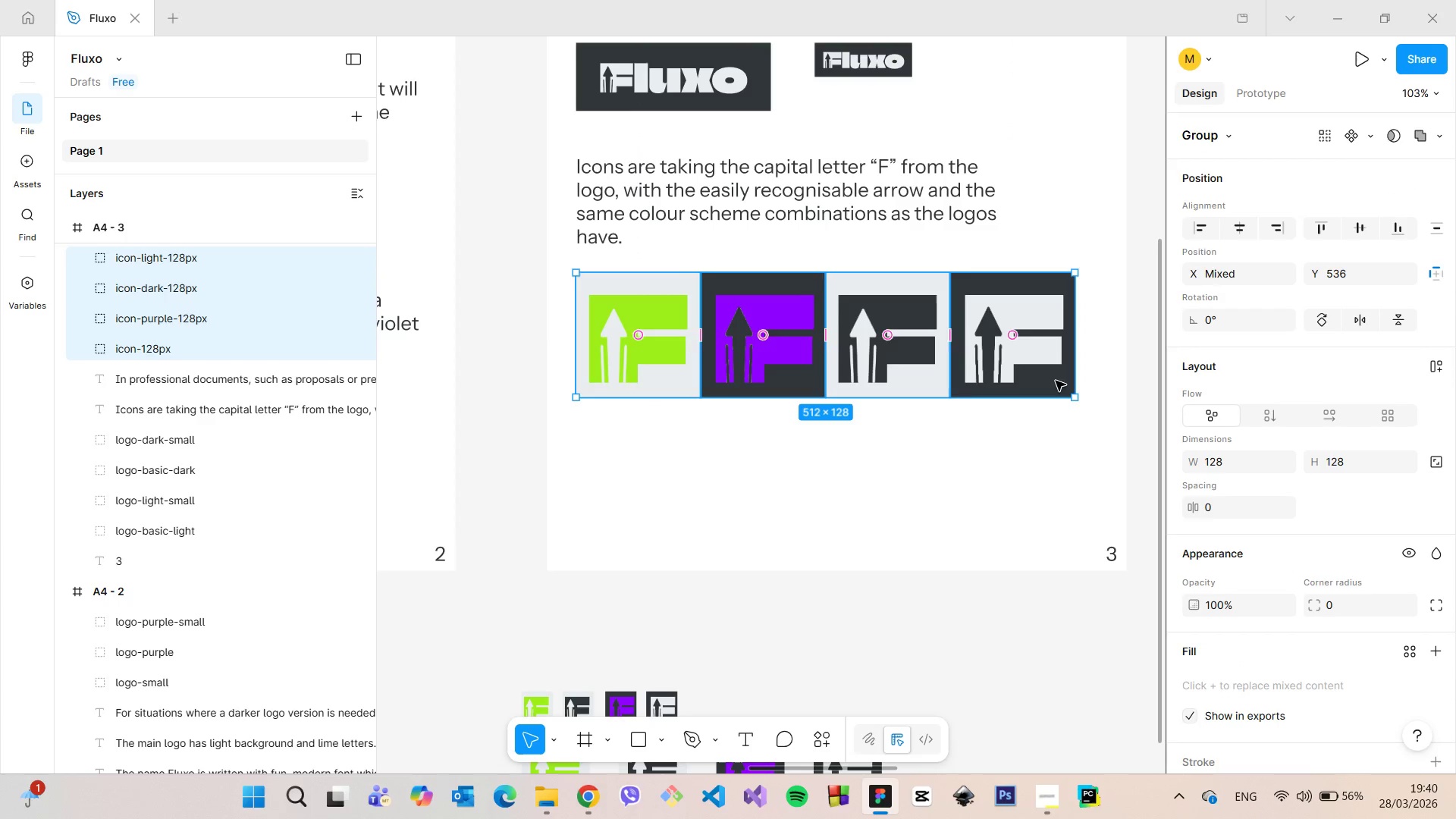 
key(Shift+ShiftLeft)
 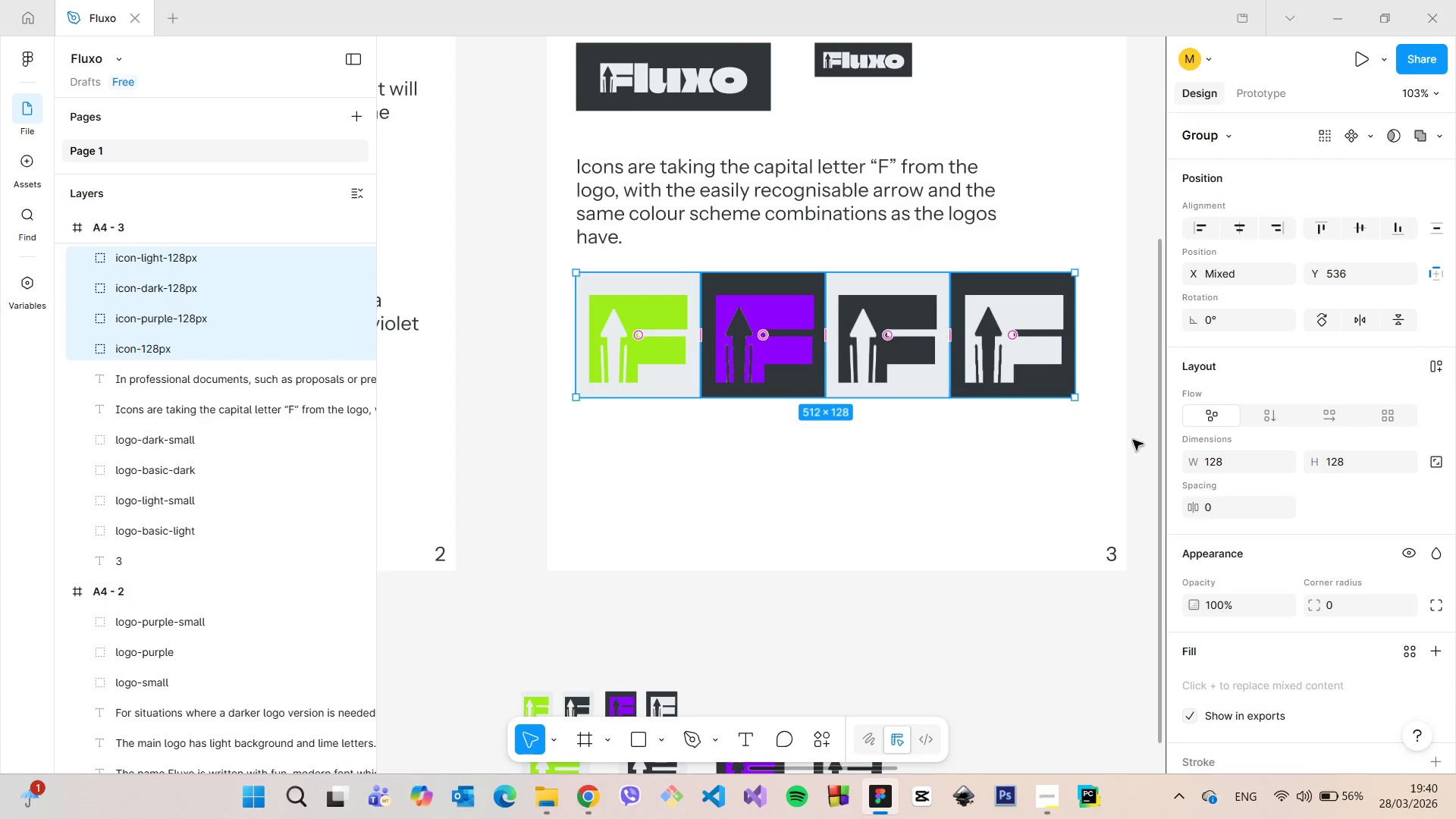 
key(Shift+ShiftLeft)
 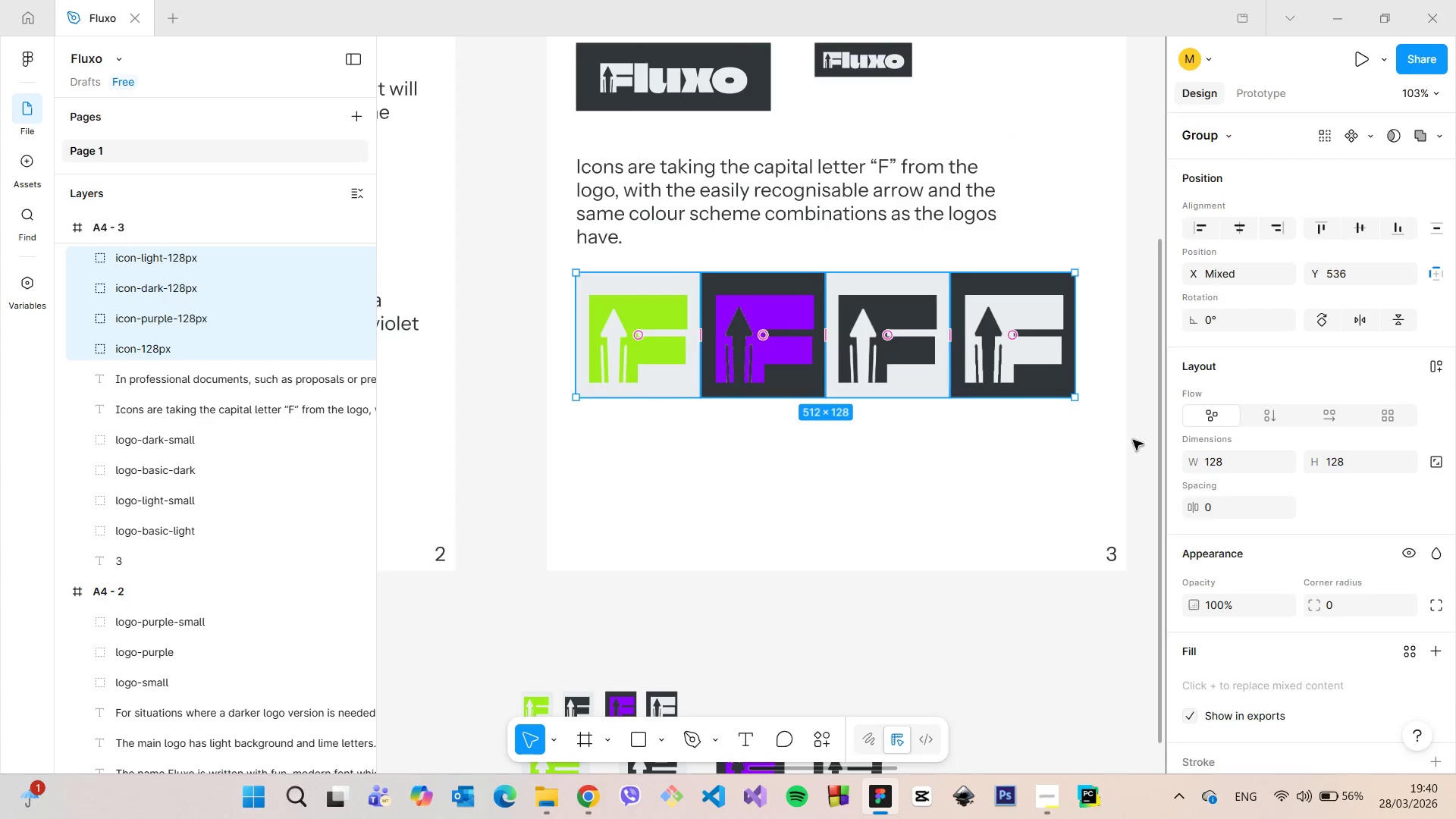 
key(Shift+ShiftLeft)
 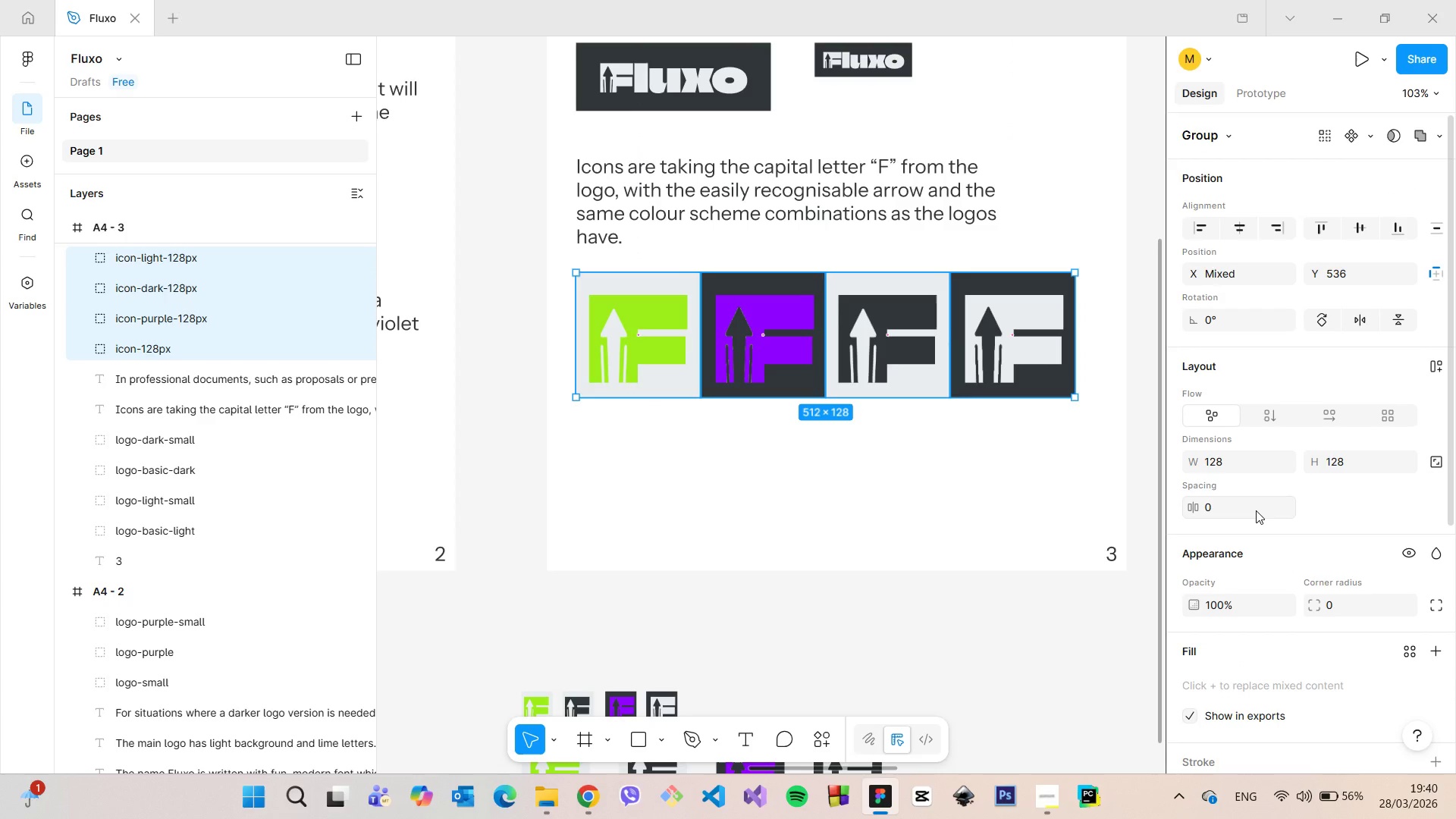 
left_click([1256, 510])
 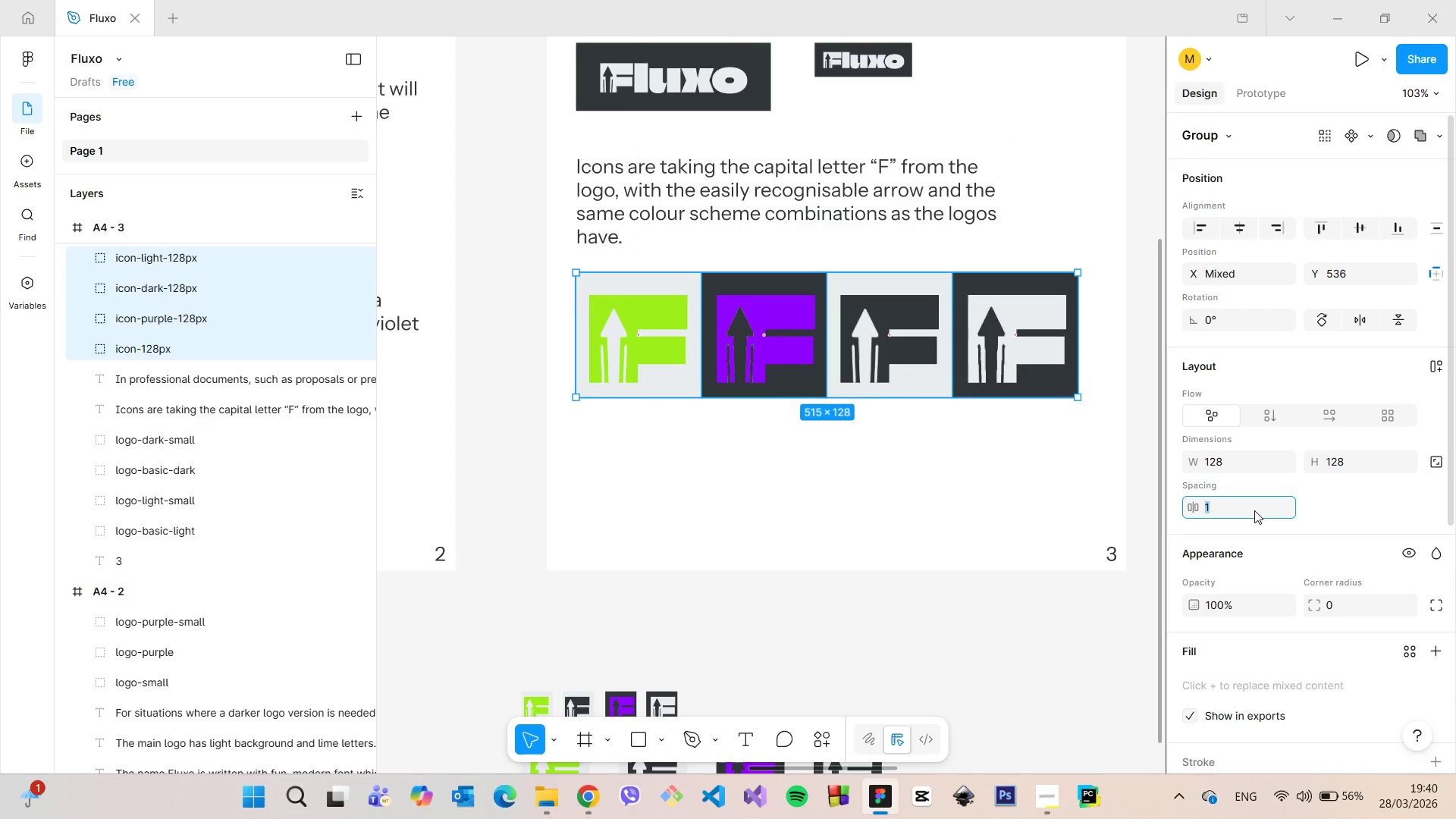 
key(ArrowUp)
 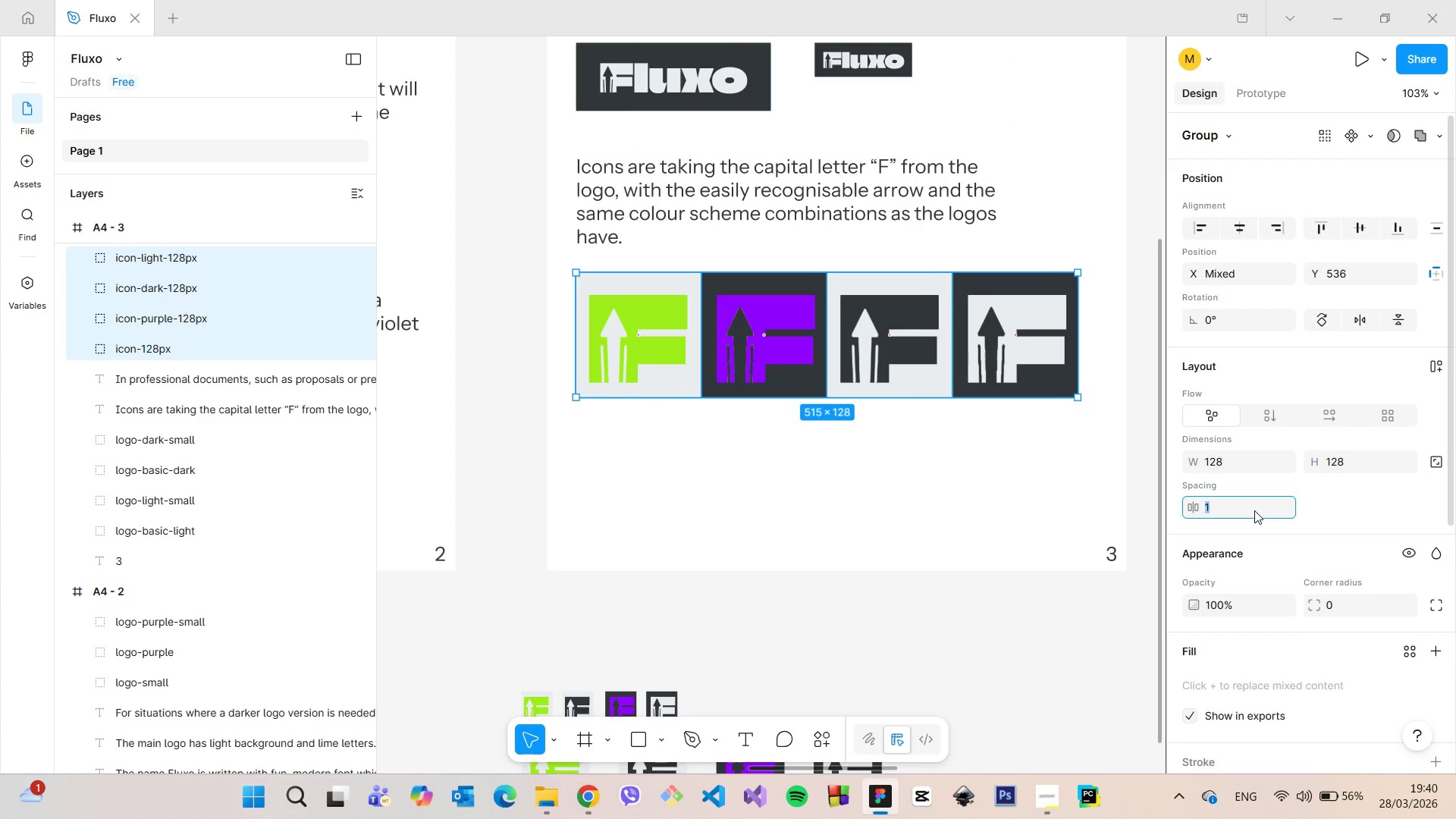 
key(ArrowUp)
 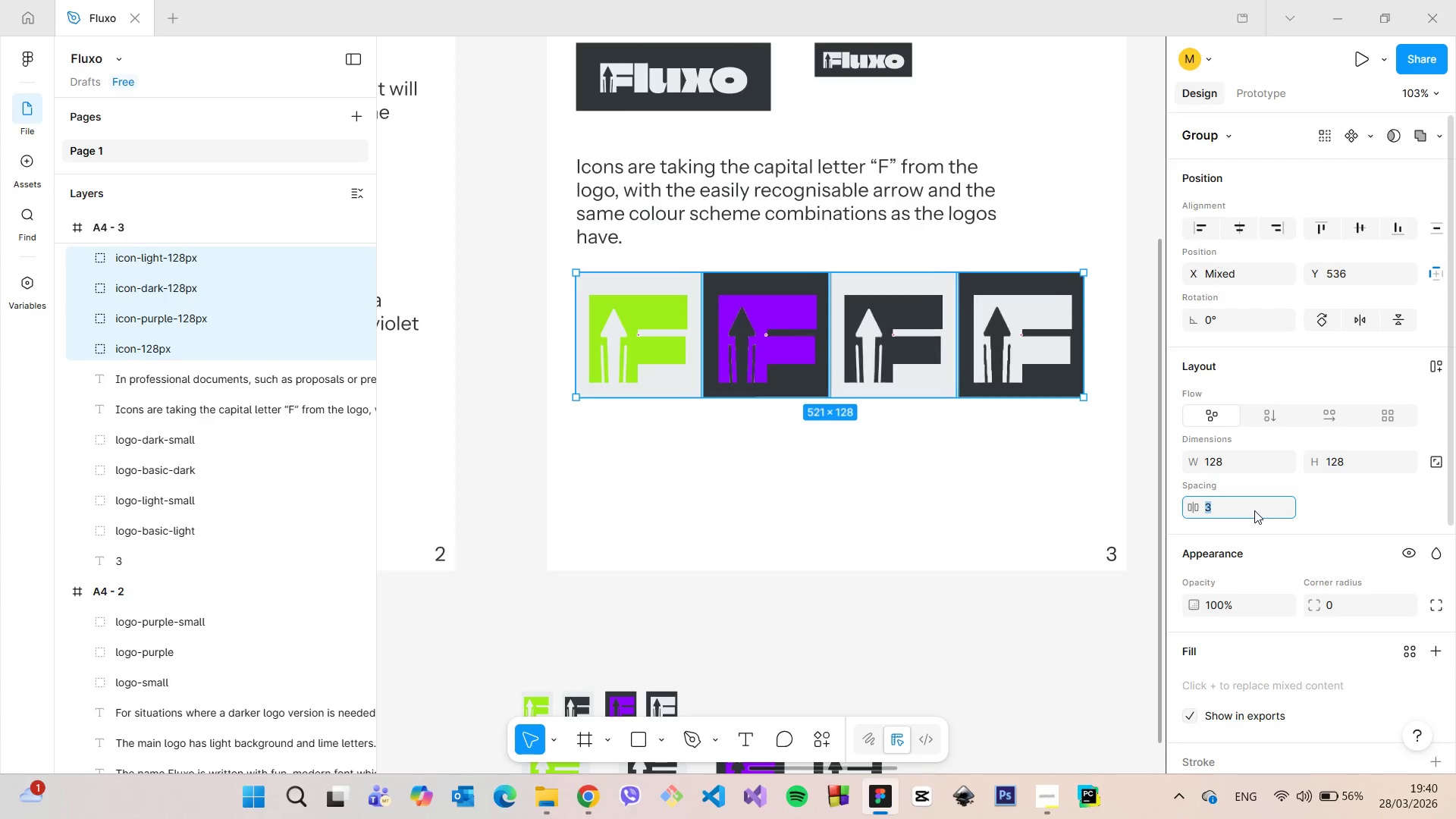 
key(ArrowUp)
 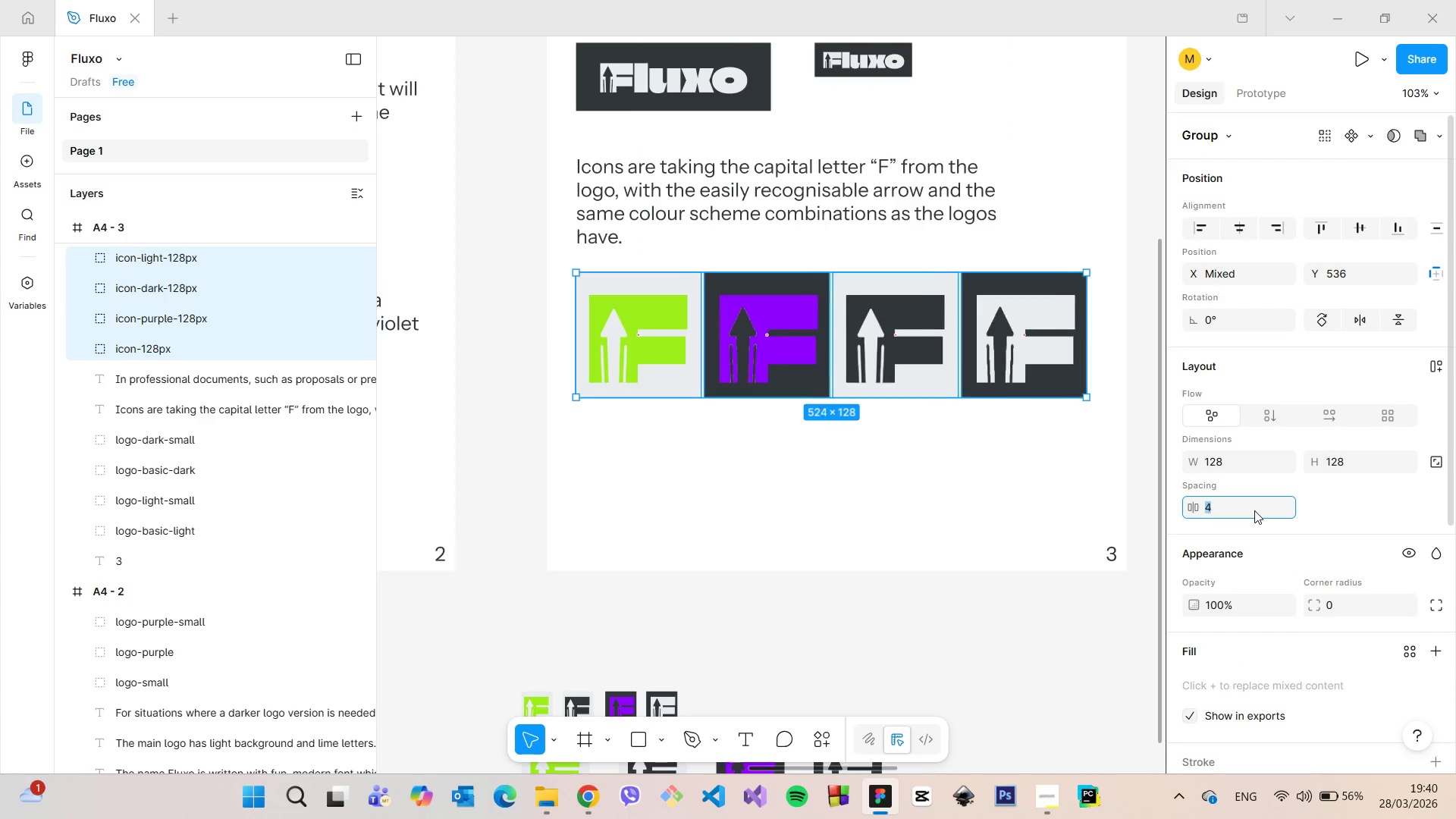 
key(ArrowUp)
 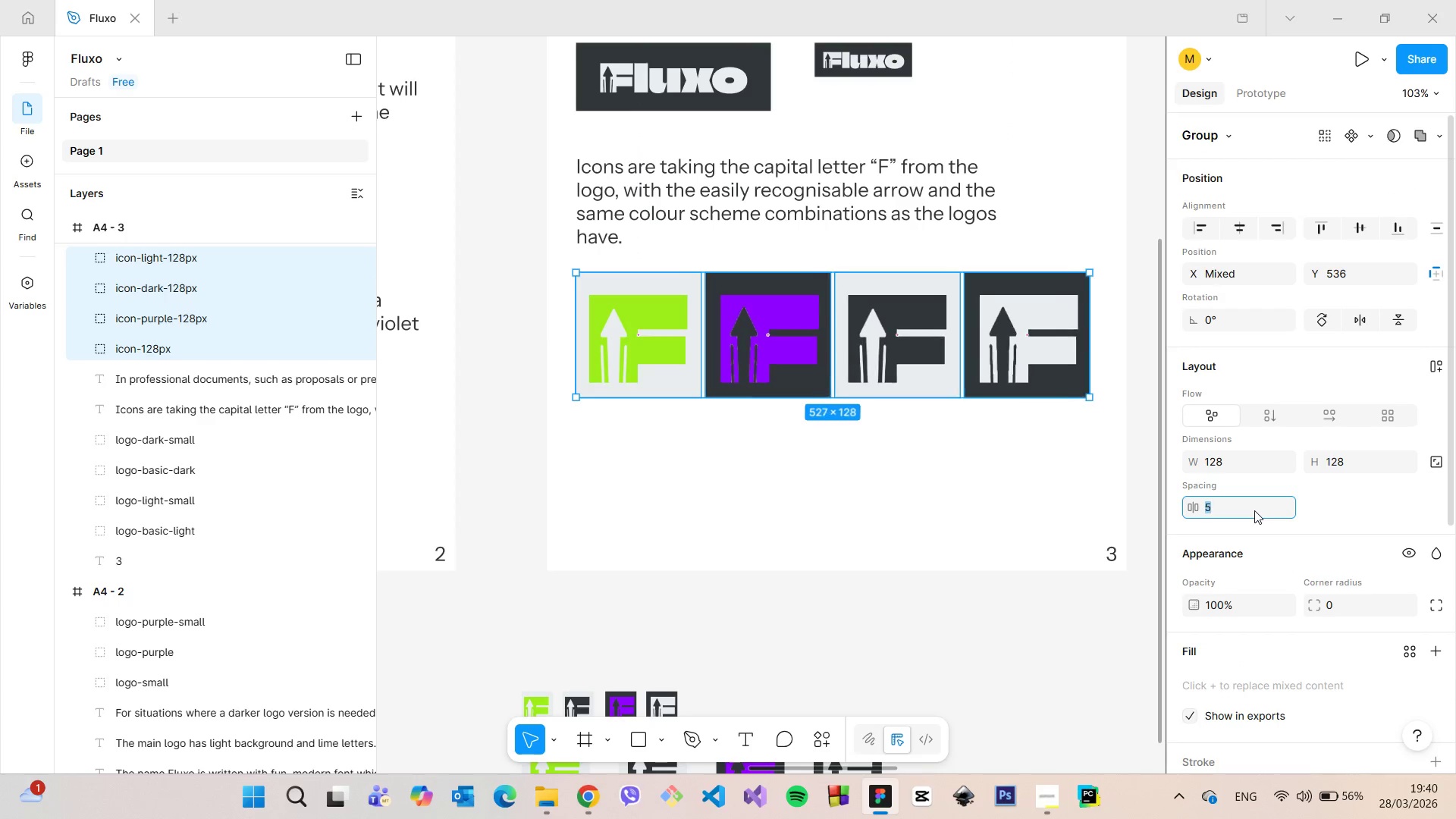 
key(ArrowUp)
 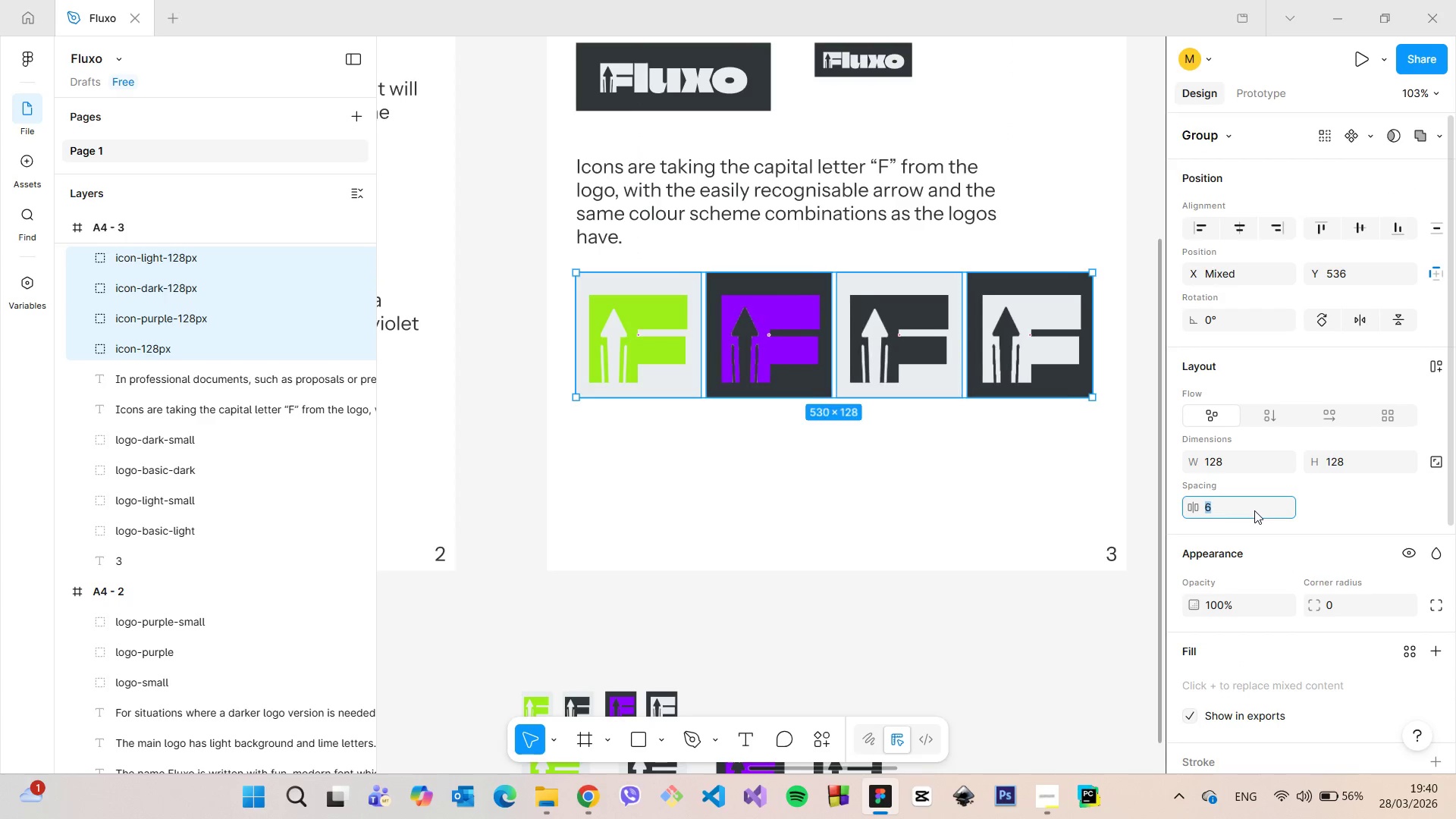 
key(ArrowUp)
 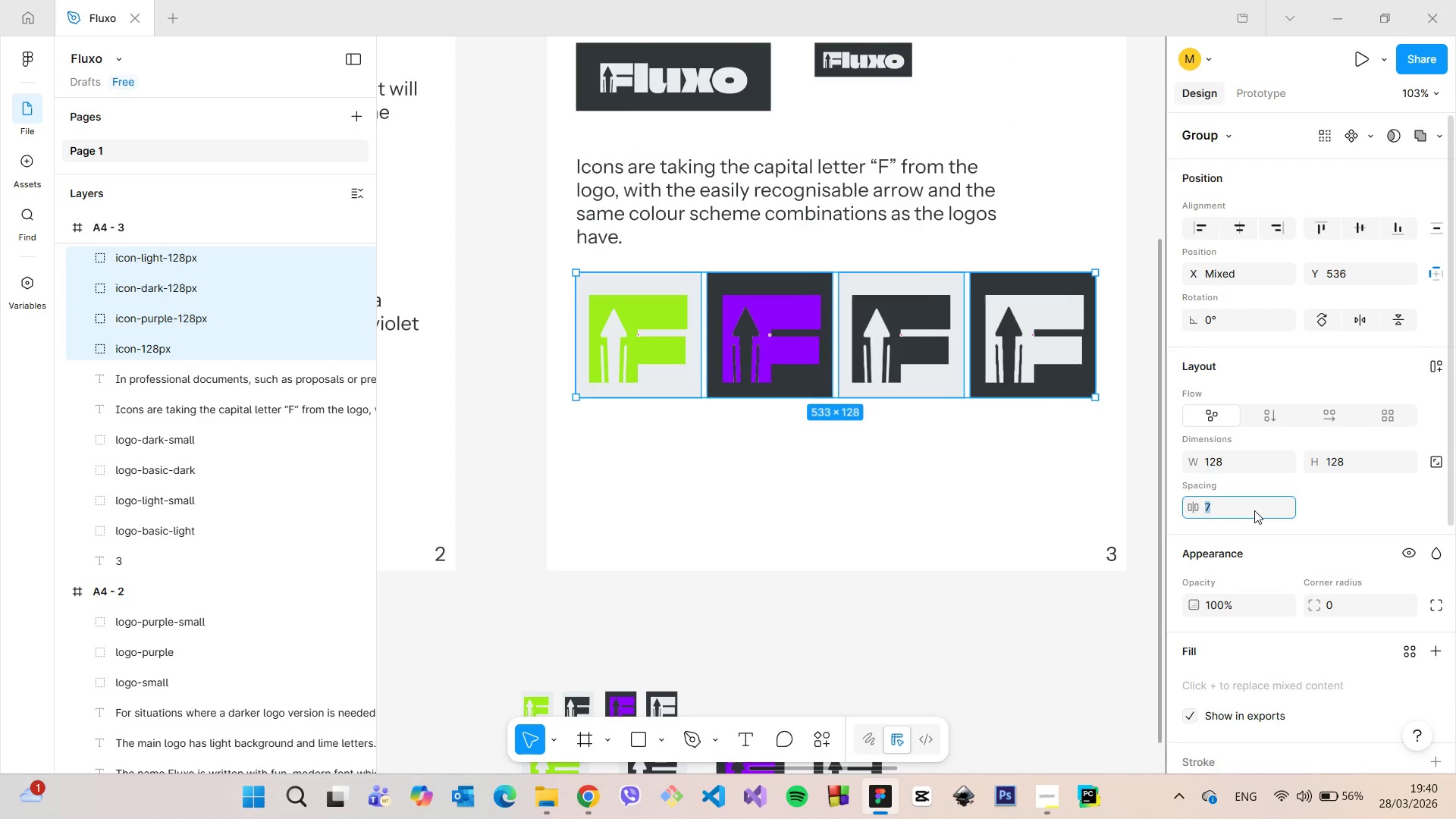 
key(ArrowUp)
 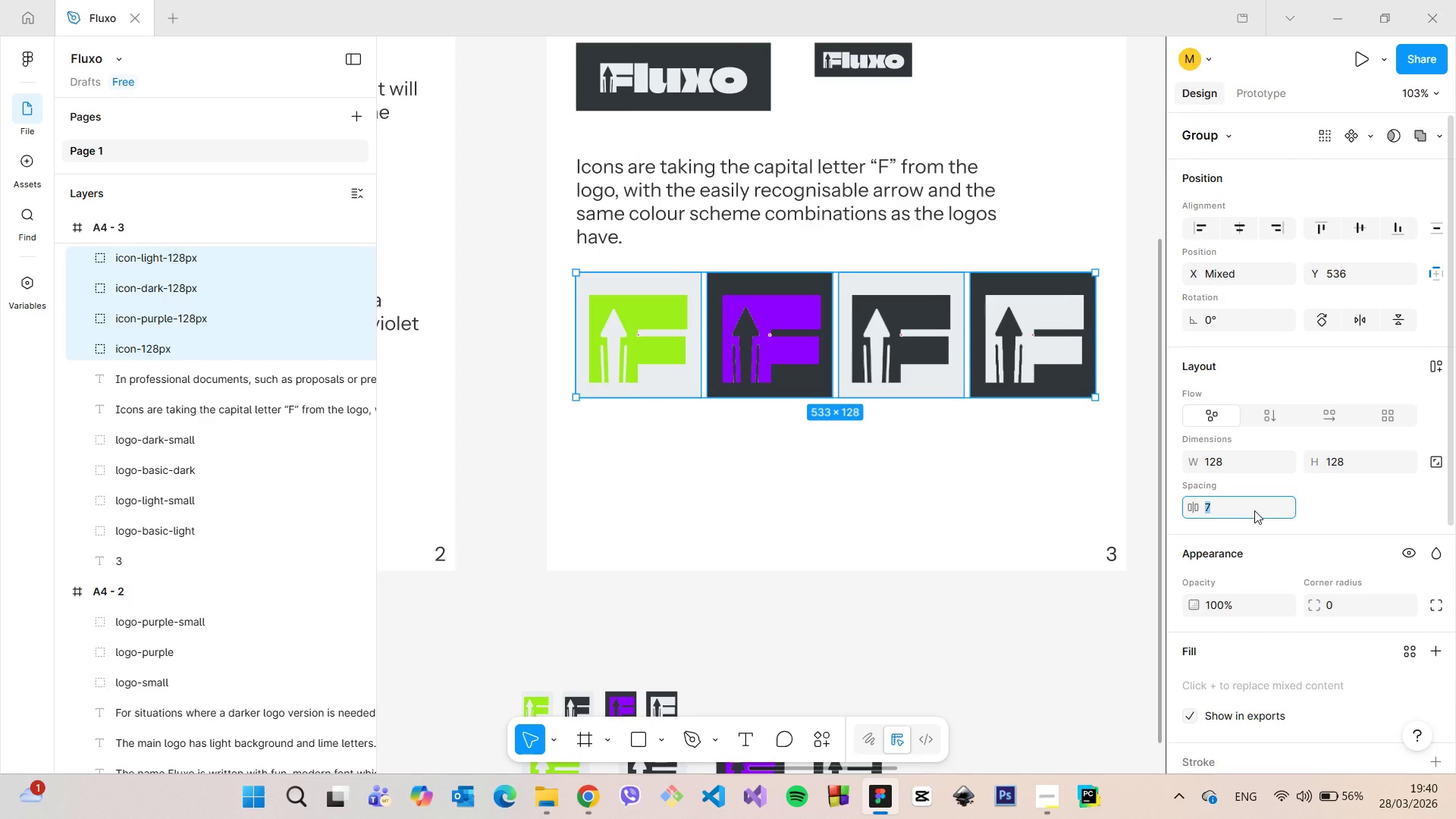 
key(ArrowUp)
 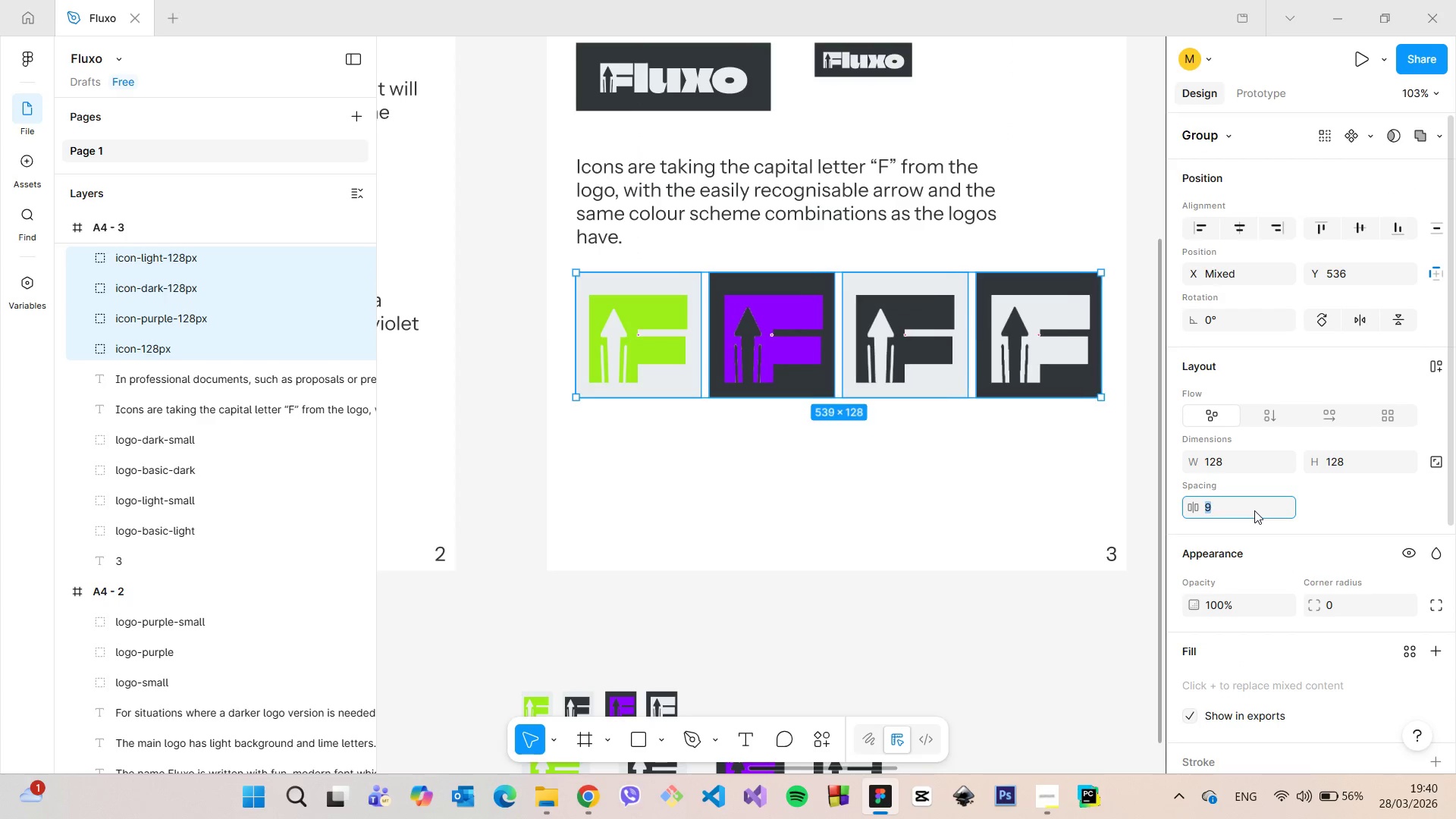 
key(ArrowUp)
 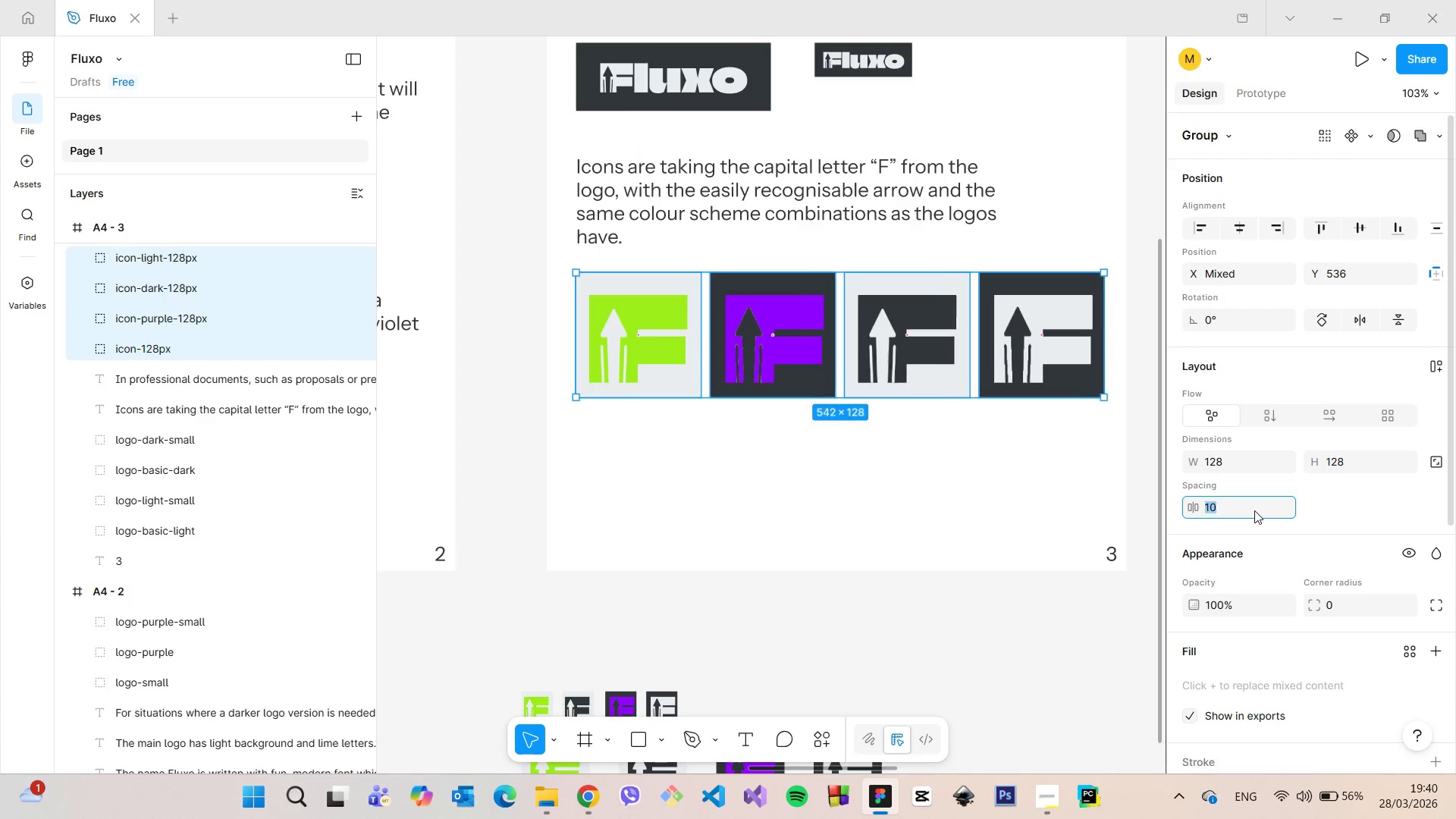 
key(ArrowUp)
 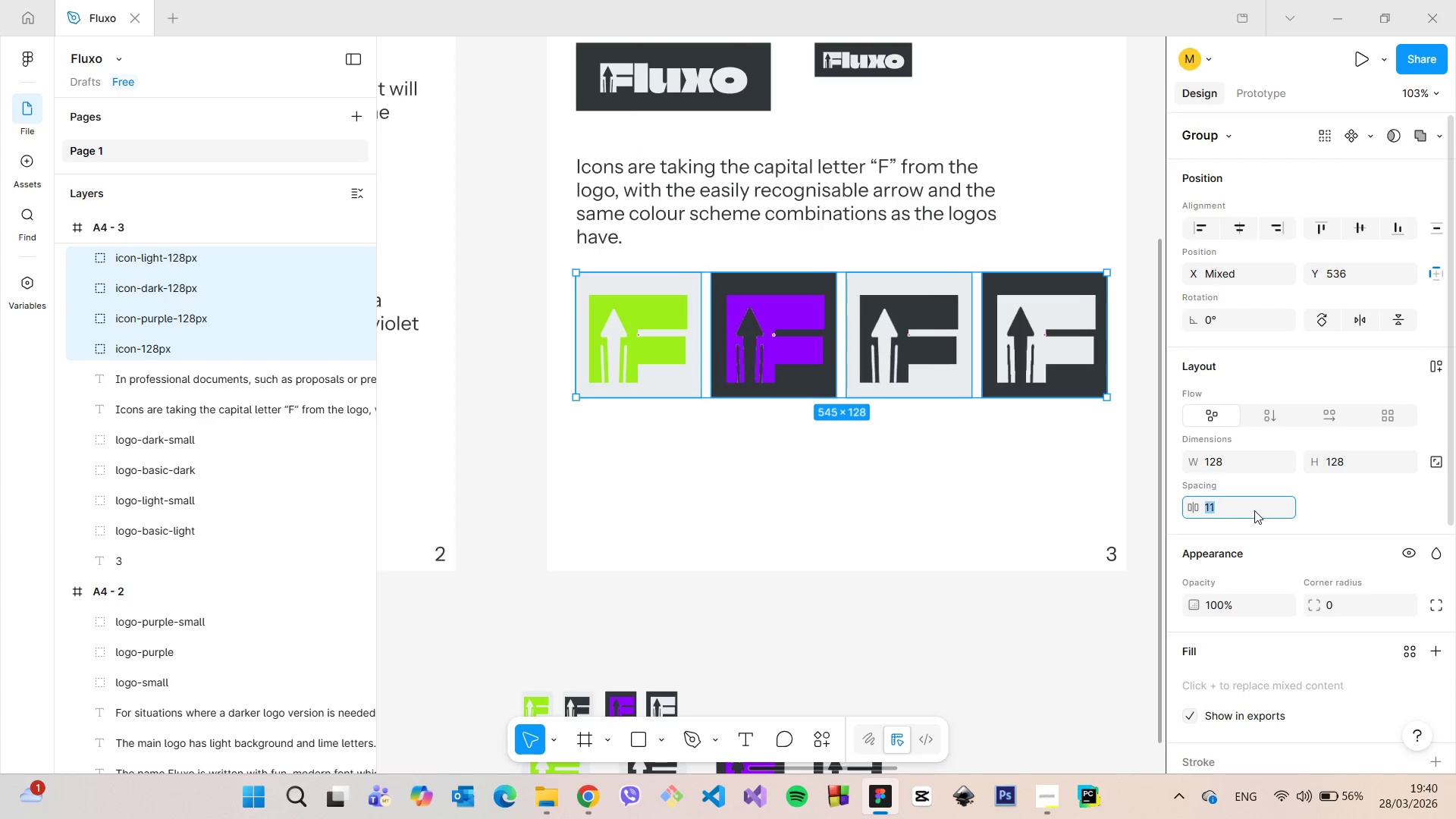 
key(ArrowUp)
 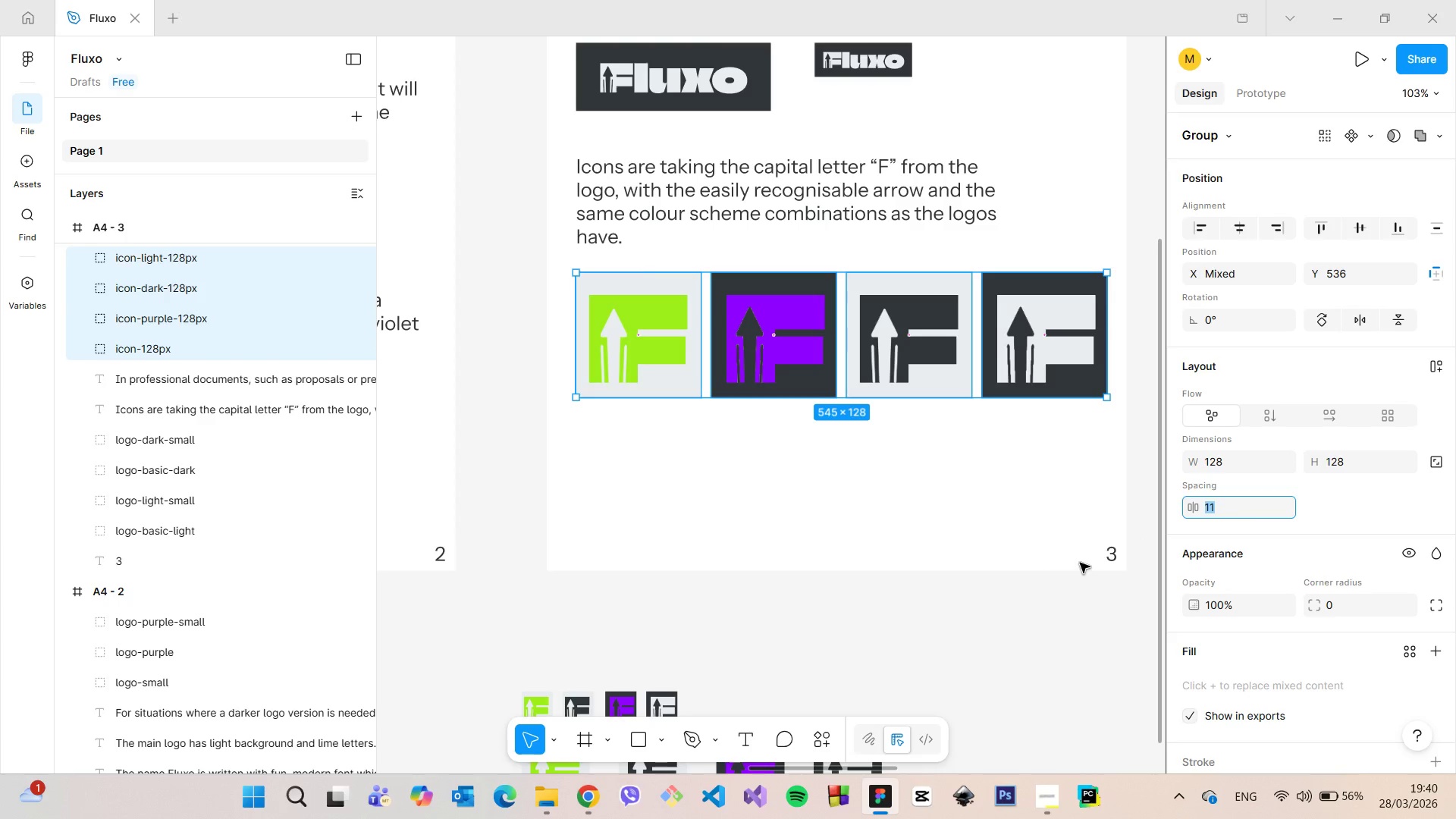 
key(ArrowDown)
 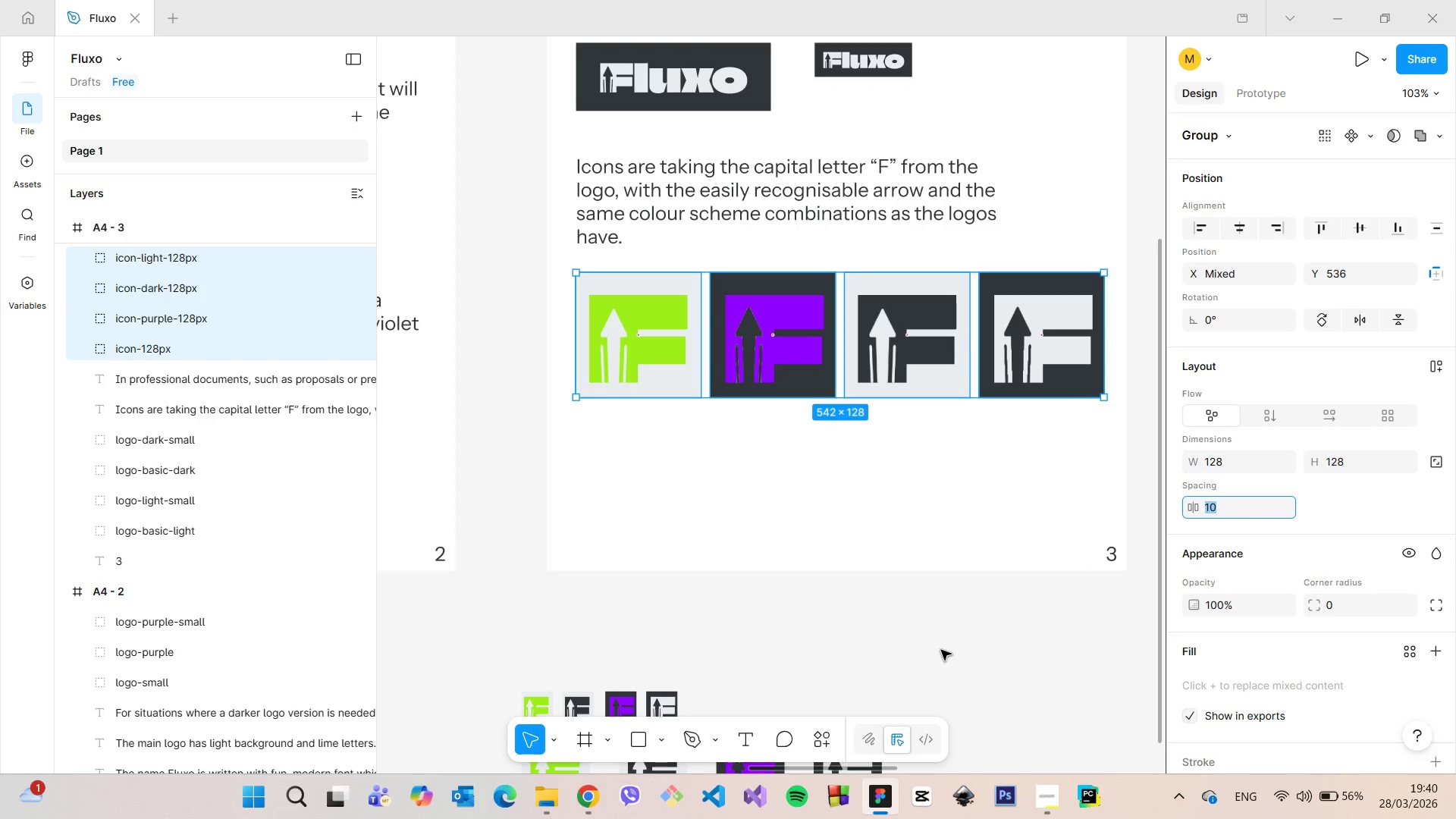 
left_click([941, 650])
 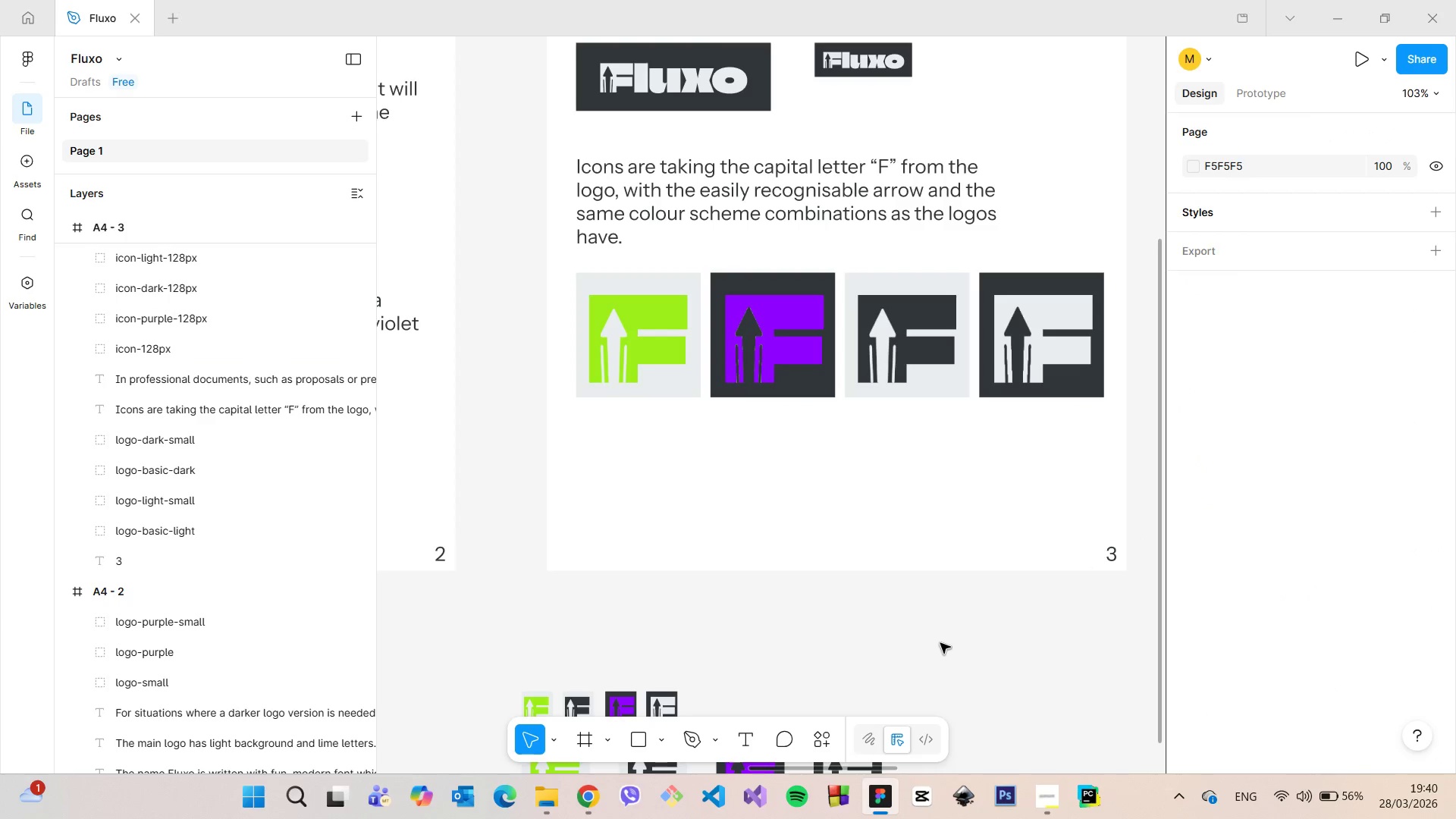 
left_click([940, 643])
 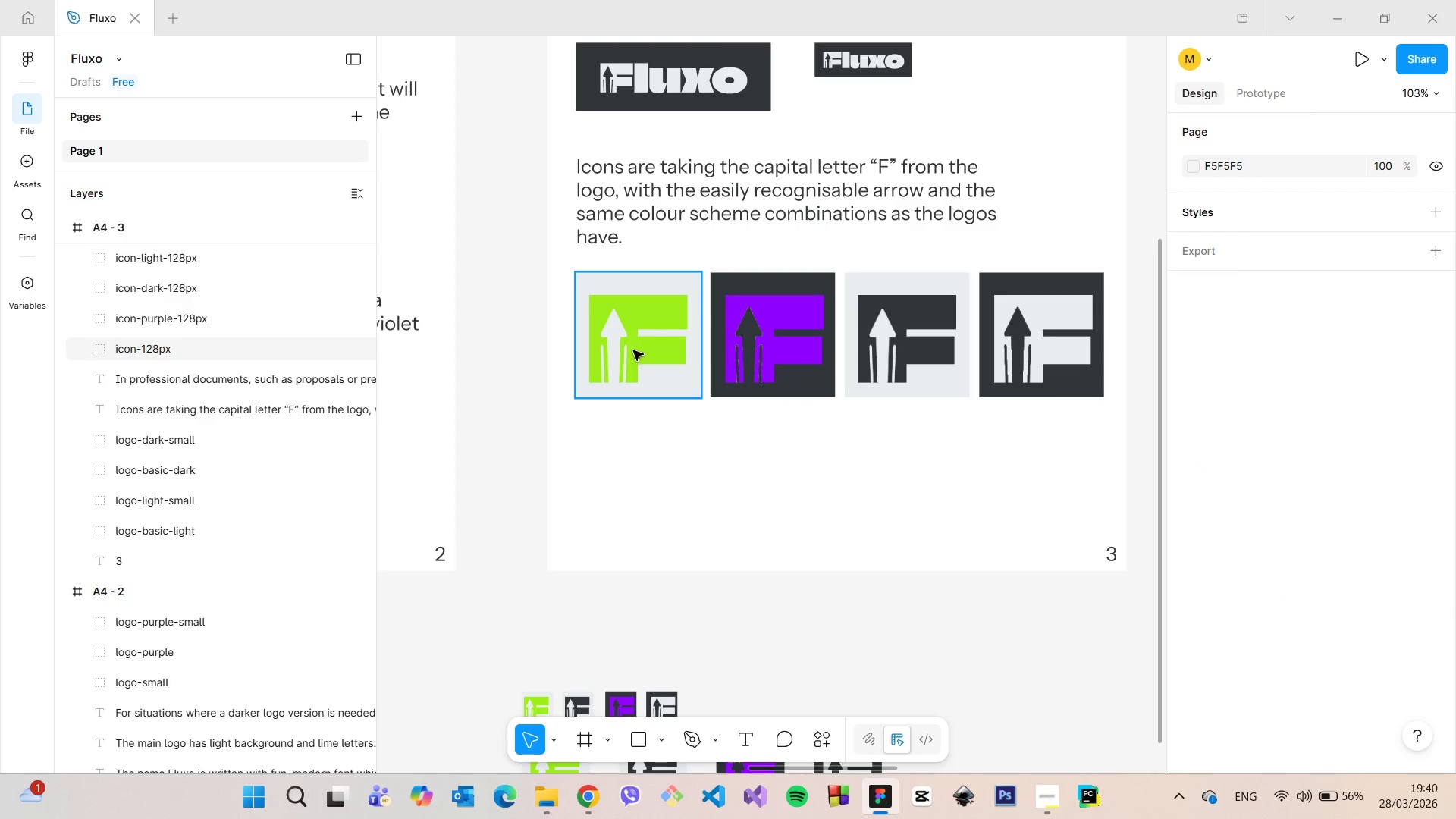 
left_click([632, 350])
 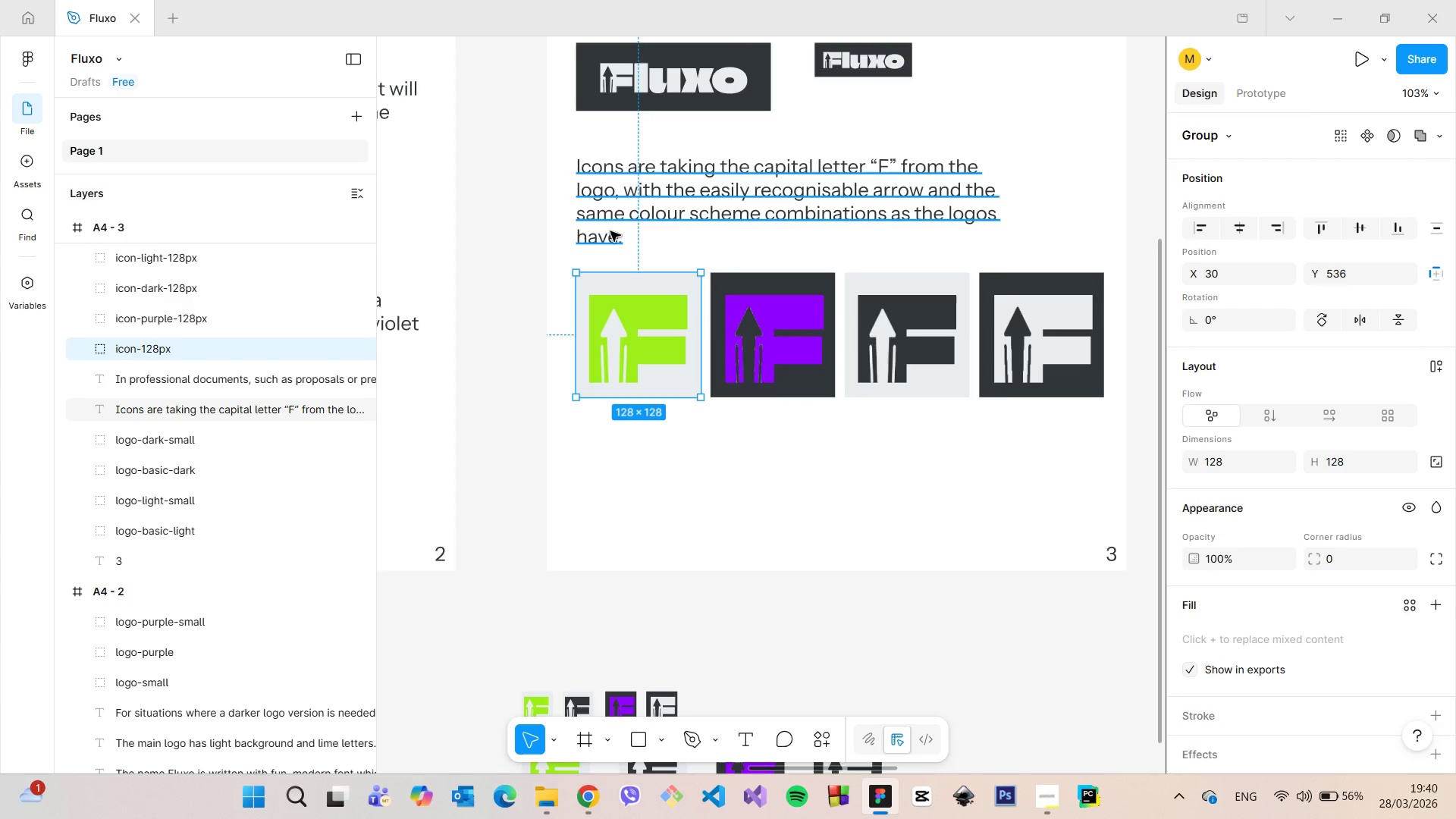 
hold_key(key=AltLeft, duration=0.66)
 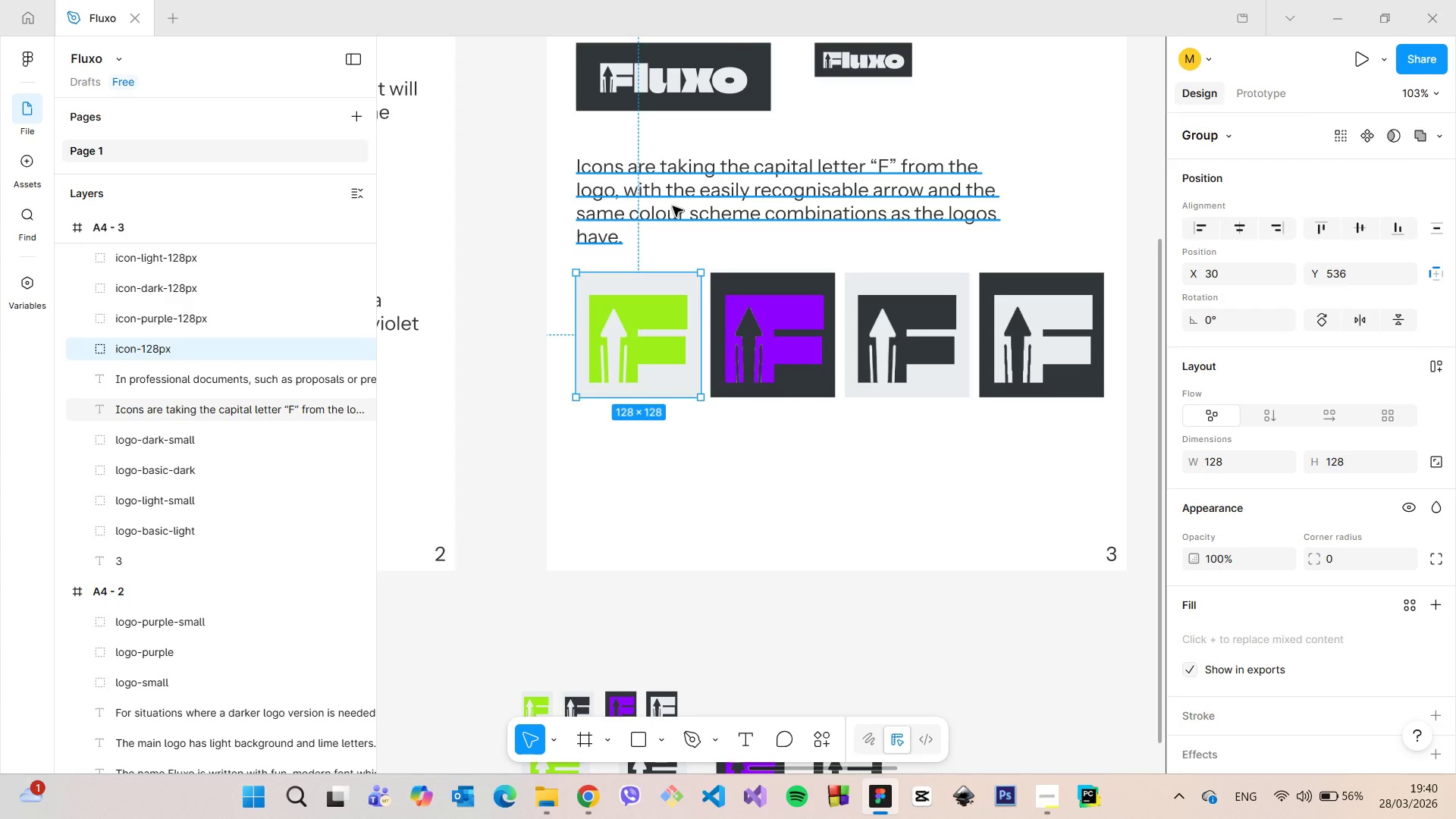 
left_click([673, 206])
 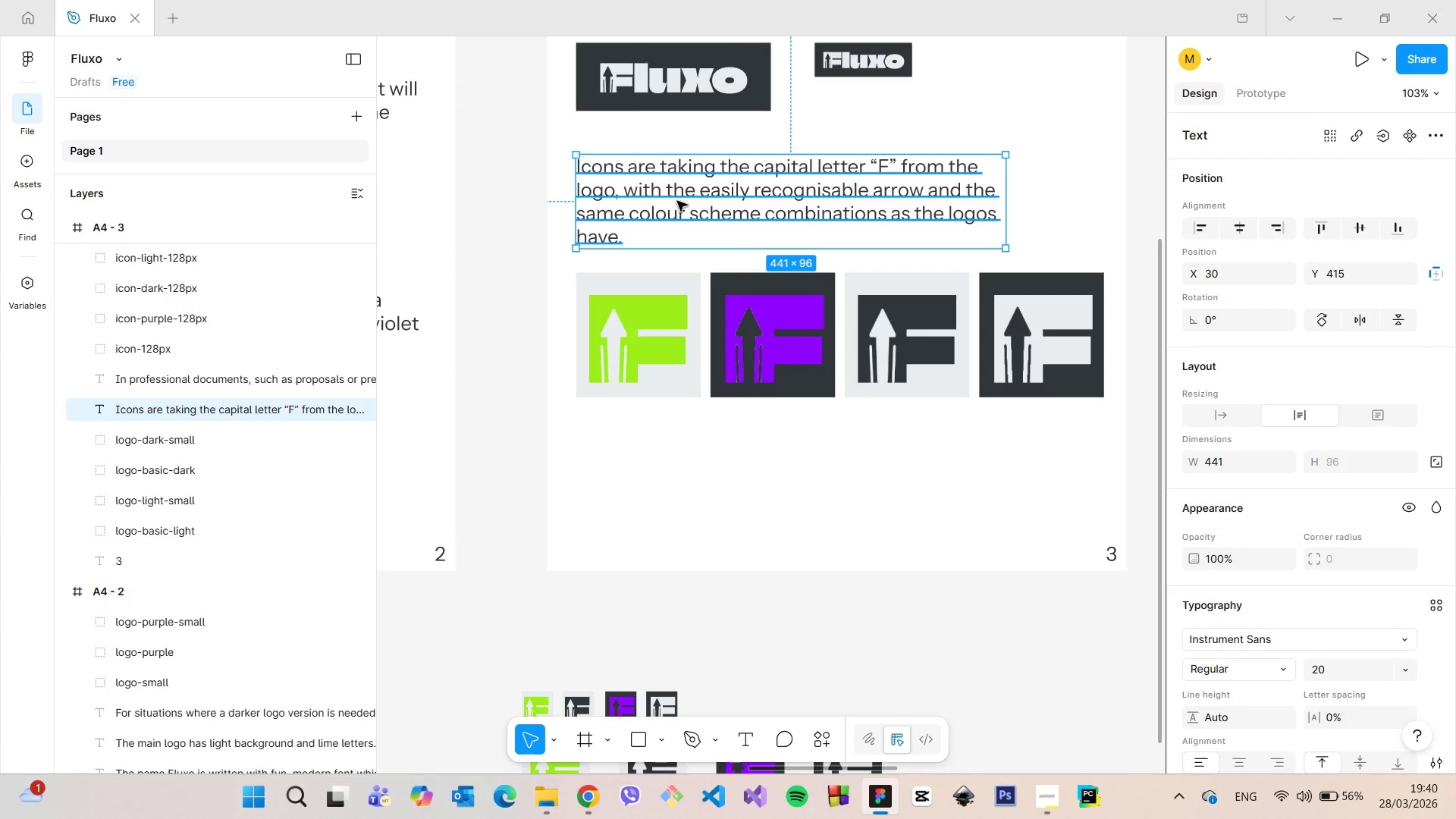 
left_click_drag(start_coordinate=[677, 201], to_coordinate=[677, 190])
 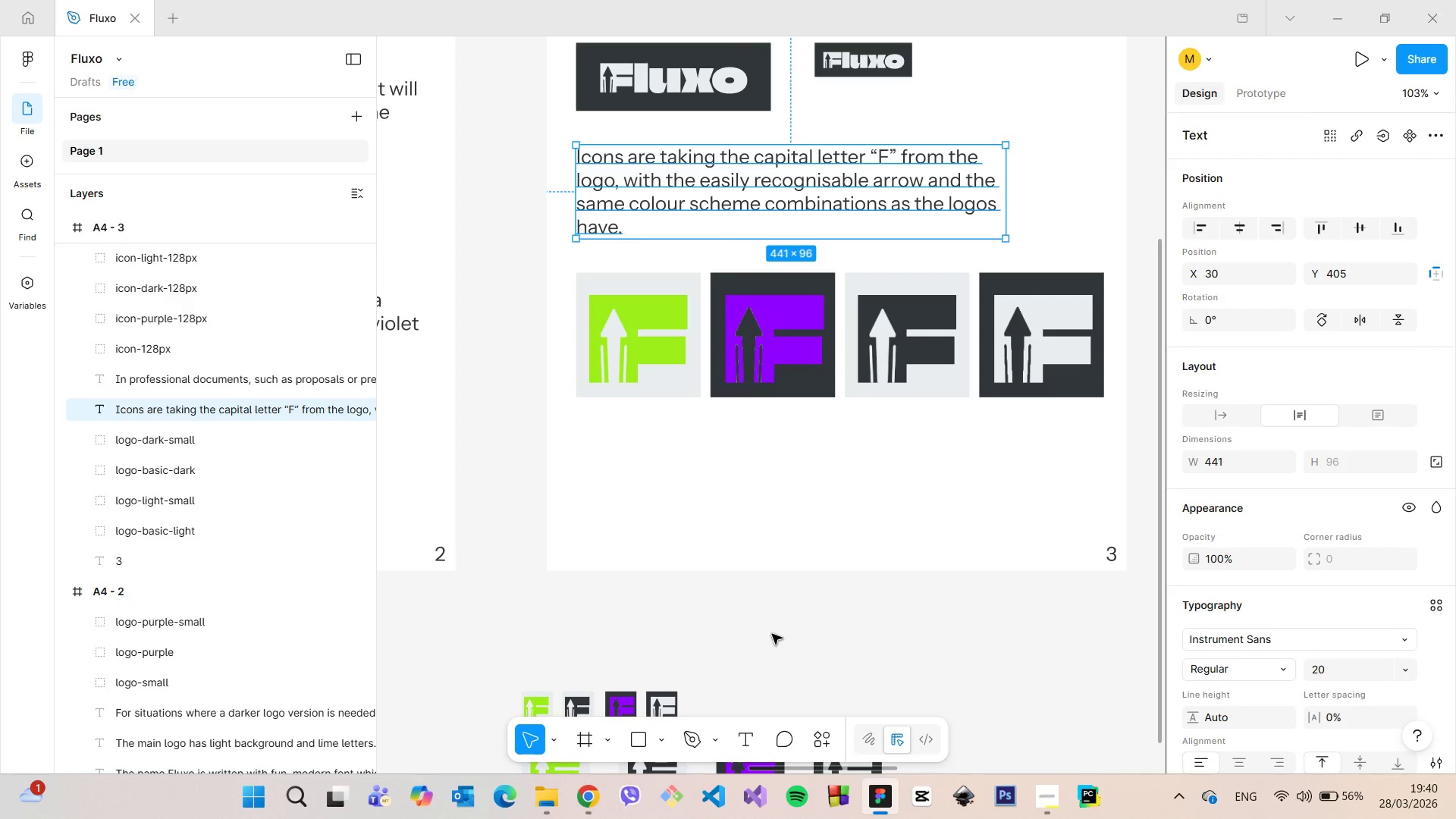 
left_click([772, 634])
 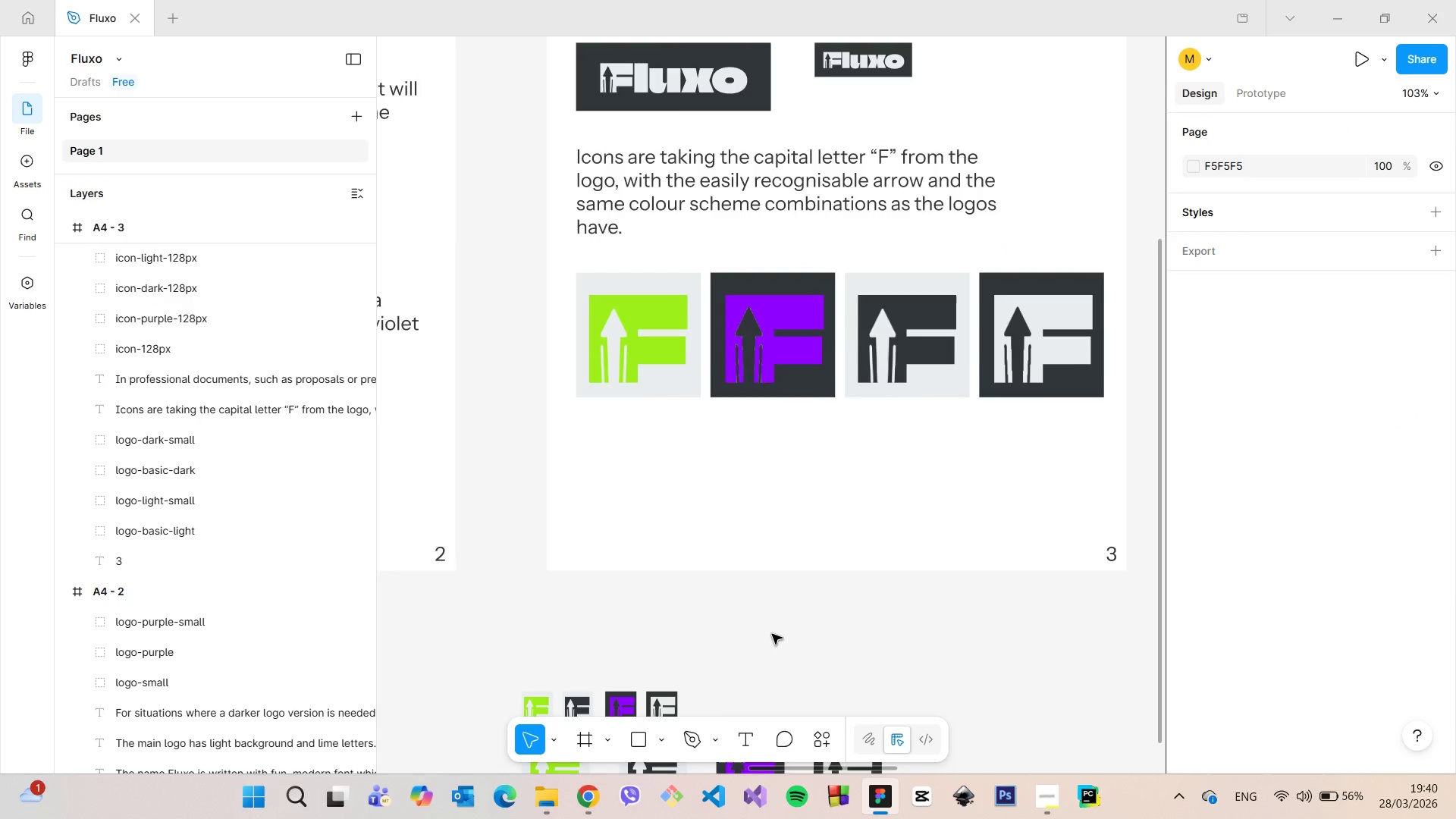 
scroll: coordinate [772, 634], scroll_direction: down, amount: 4.0
 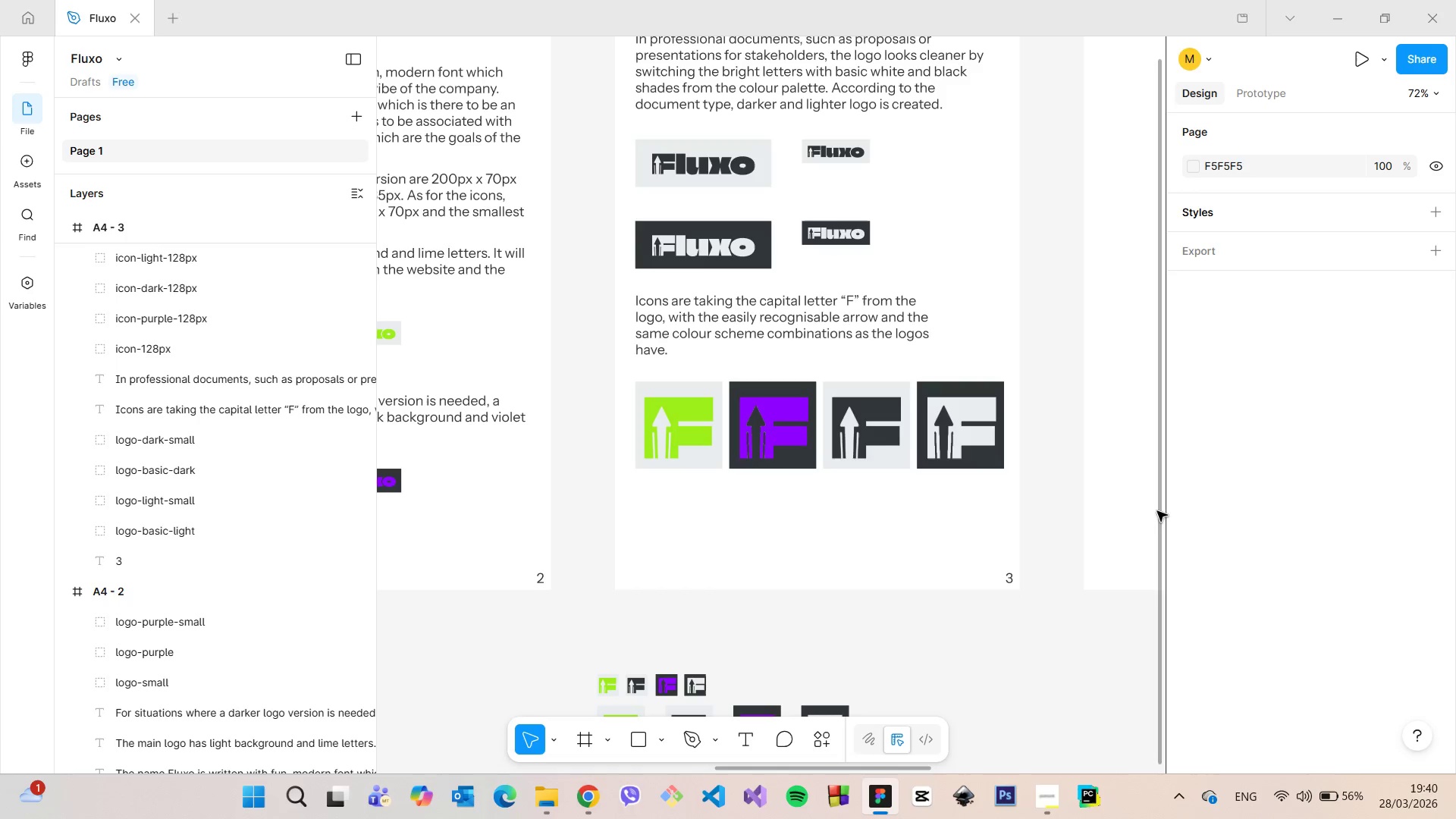 
left_click_drag(start_coordinate=[1161, 511], to_coordinate=[1161, 519])
 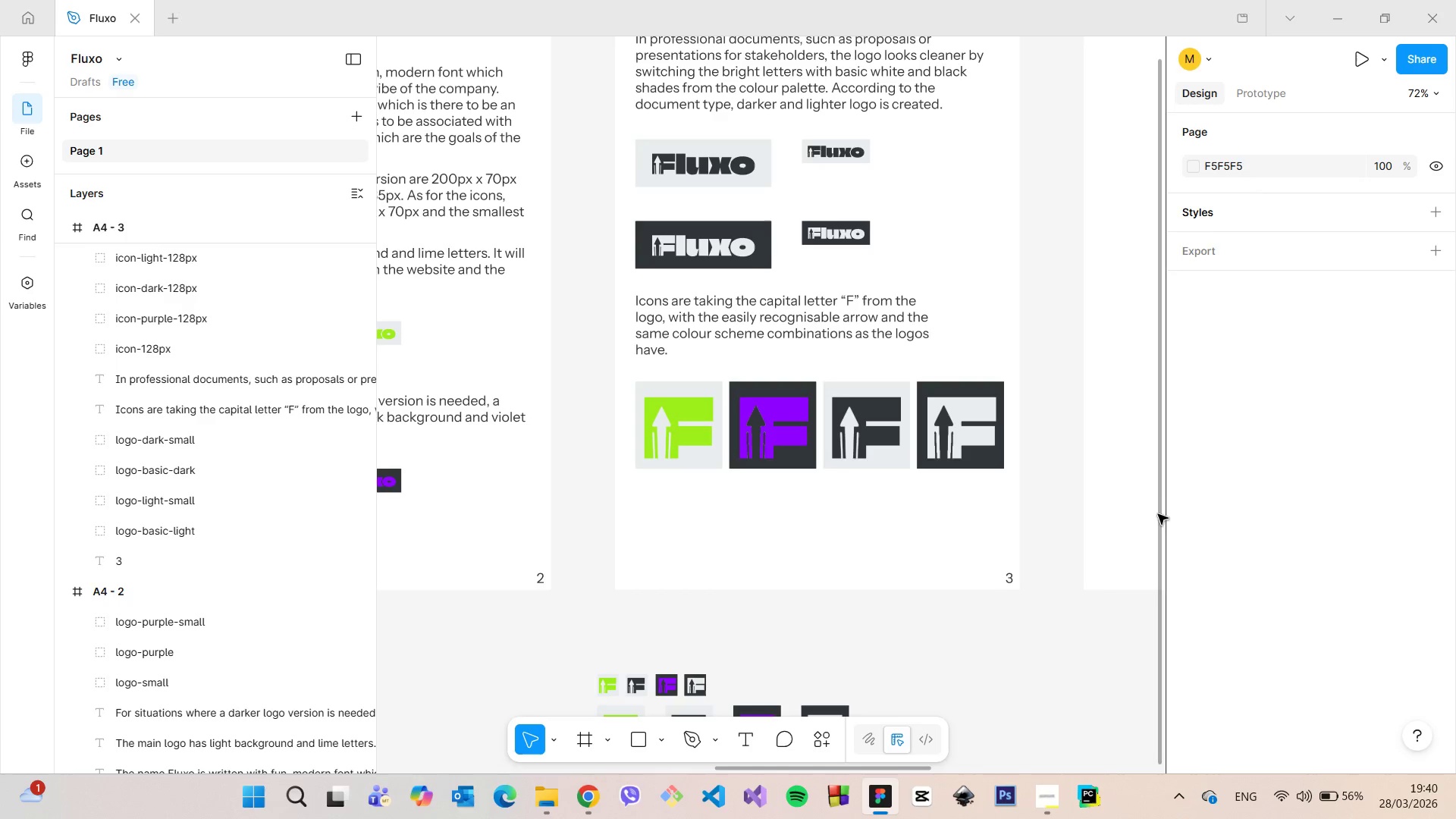 
left_click_drag(start_coordinate=[1158, 514], to_coordinate=[1149, 599])
 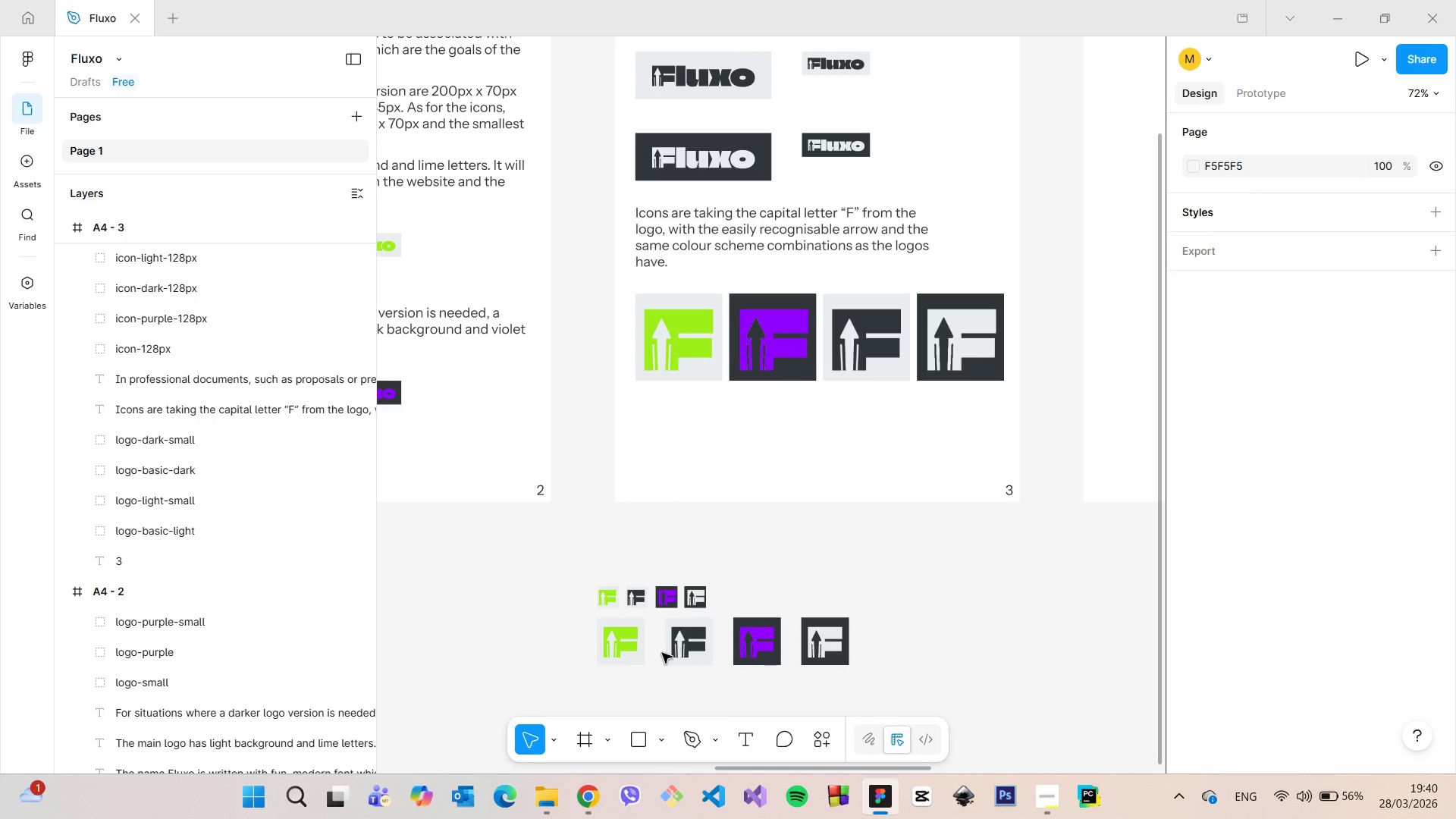 
left_click_drag(start_coordinate=[616, 642], to_coordinate=[654, 419])
 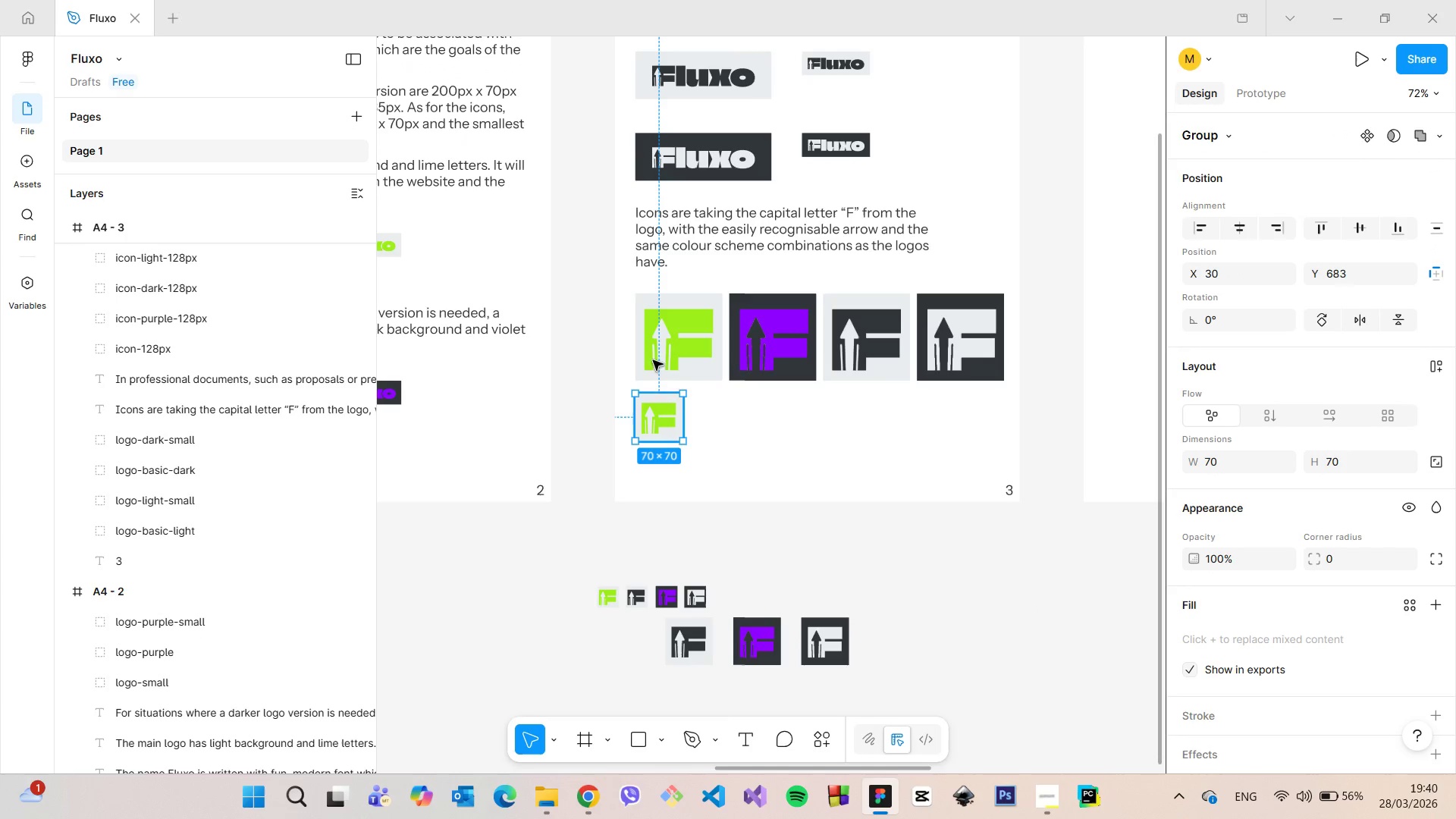 
hold_key(key=AltLeft, duration=0.45)
 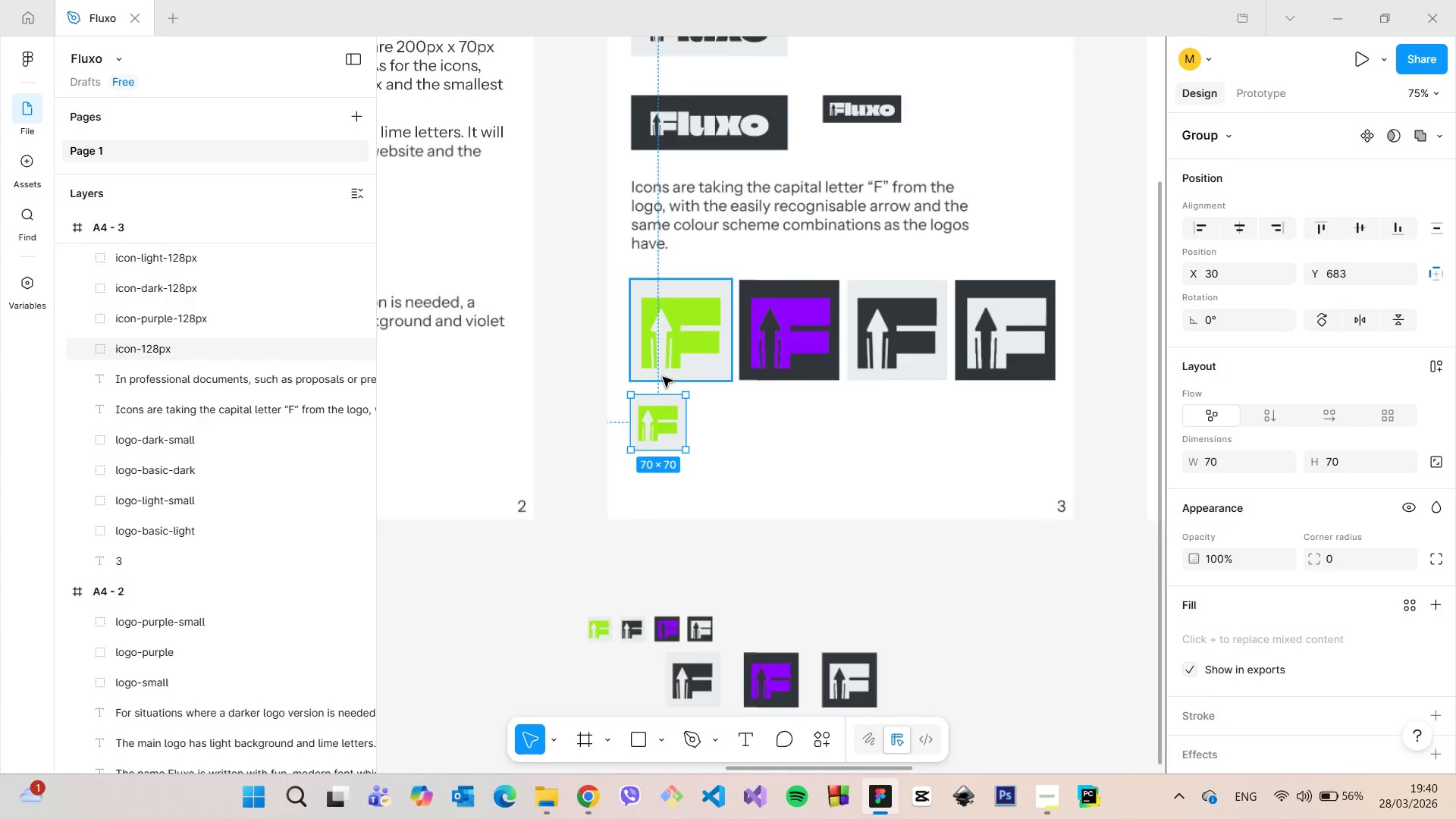 
left_click_drag(start_coordinate=[654, 442], to_coordinate=[653, 435])
 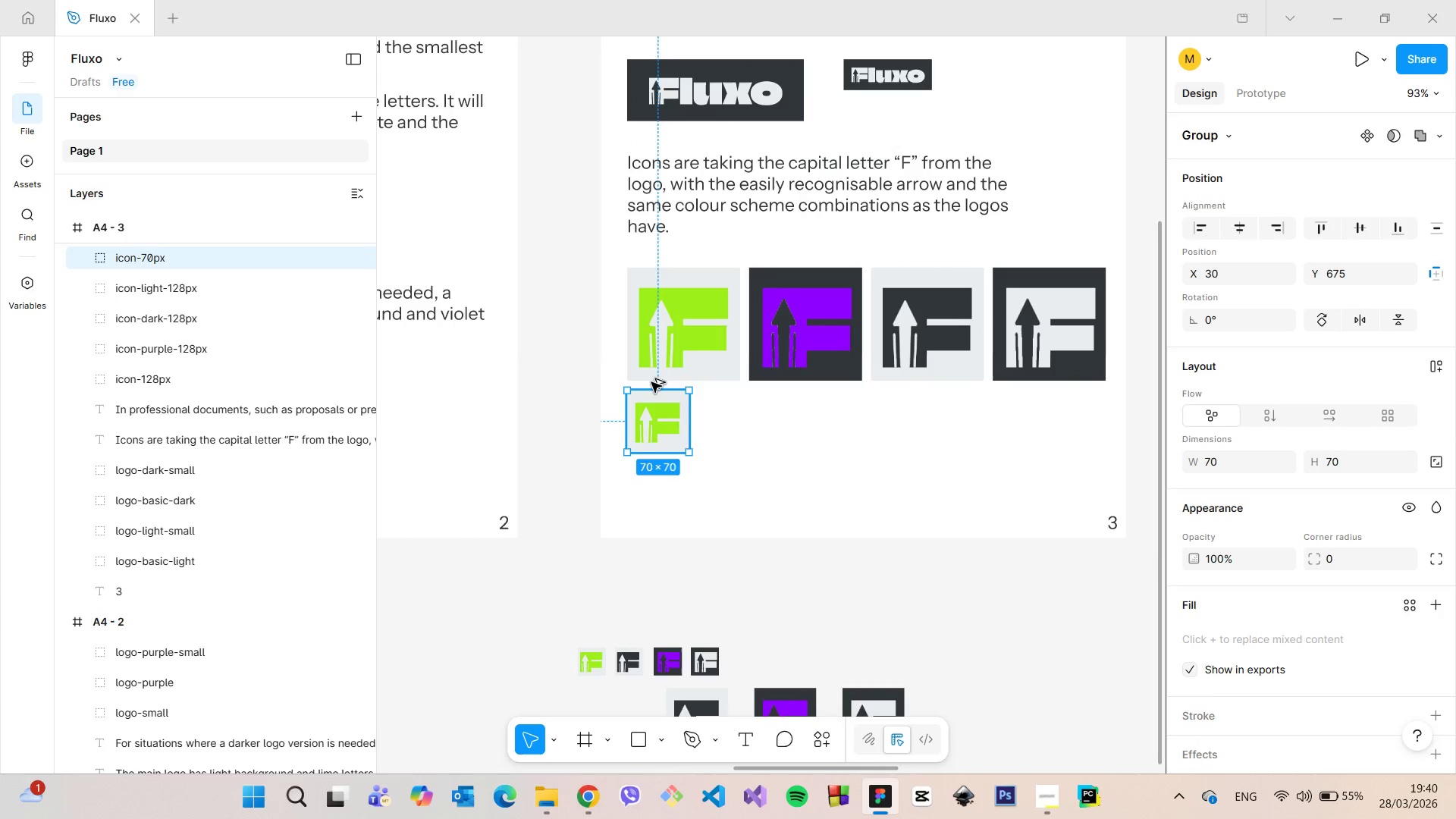 
scroll: coordinate [663, 377], scroll_direction: up, amount: 5.0
 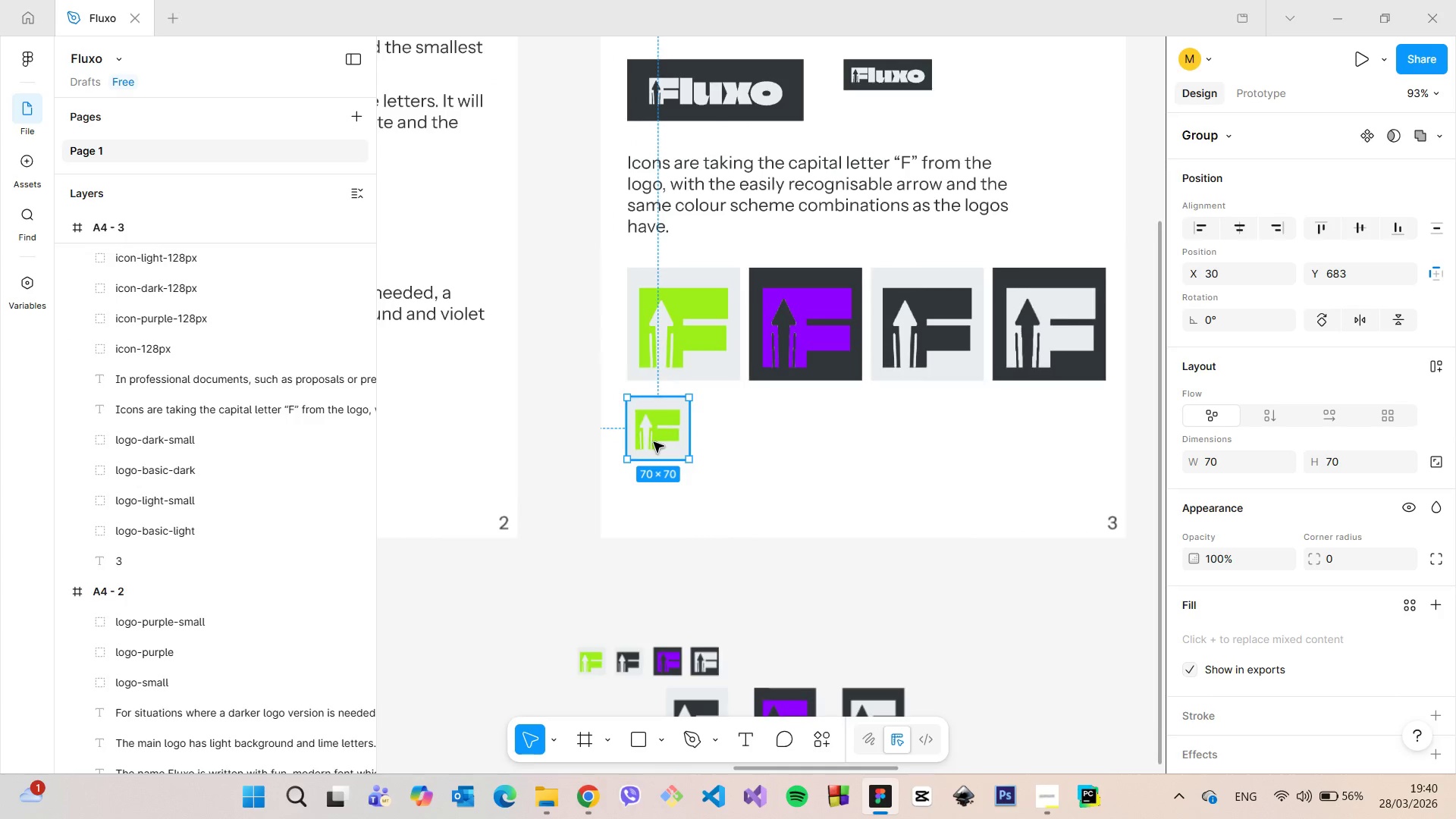 
hold_key(key=AltLeft, duration=0.52)
 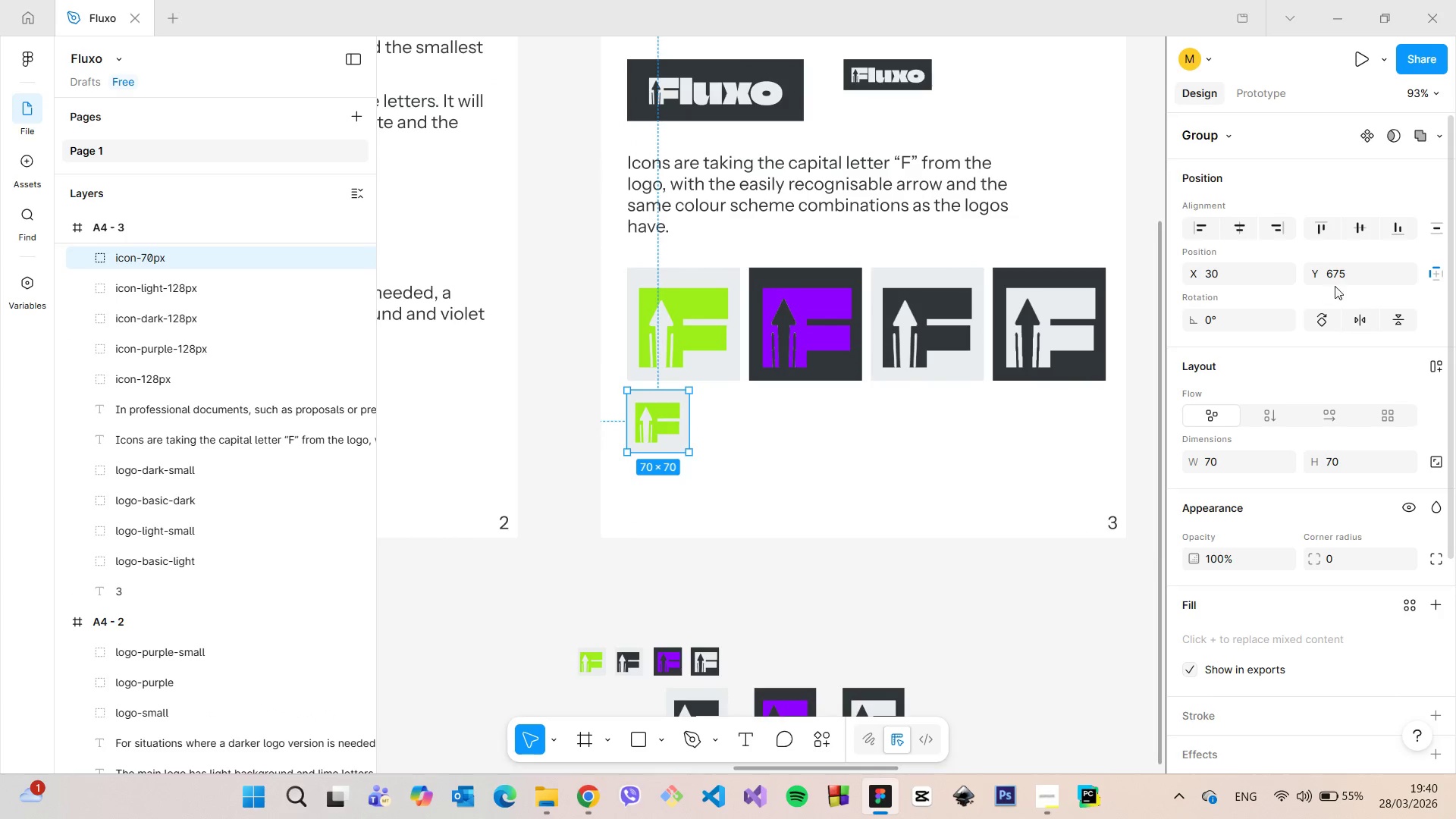 
left_click([1341, 284])
 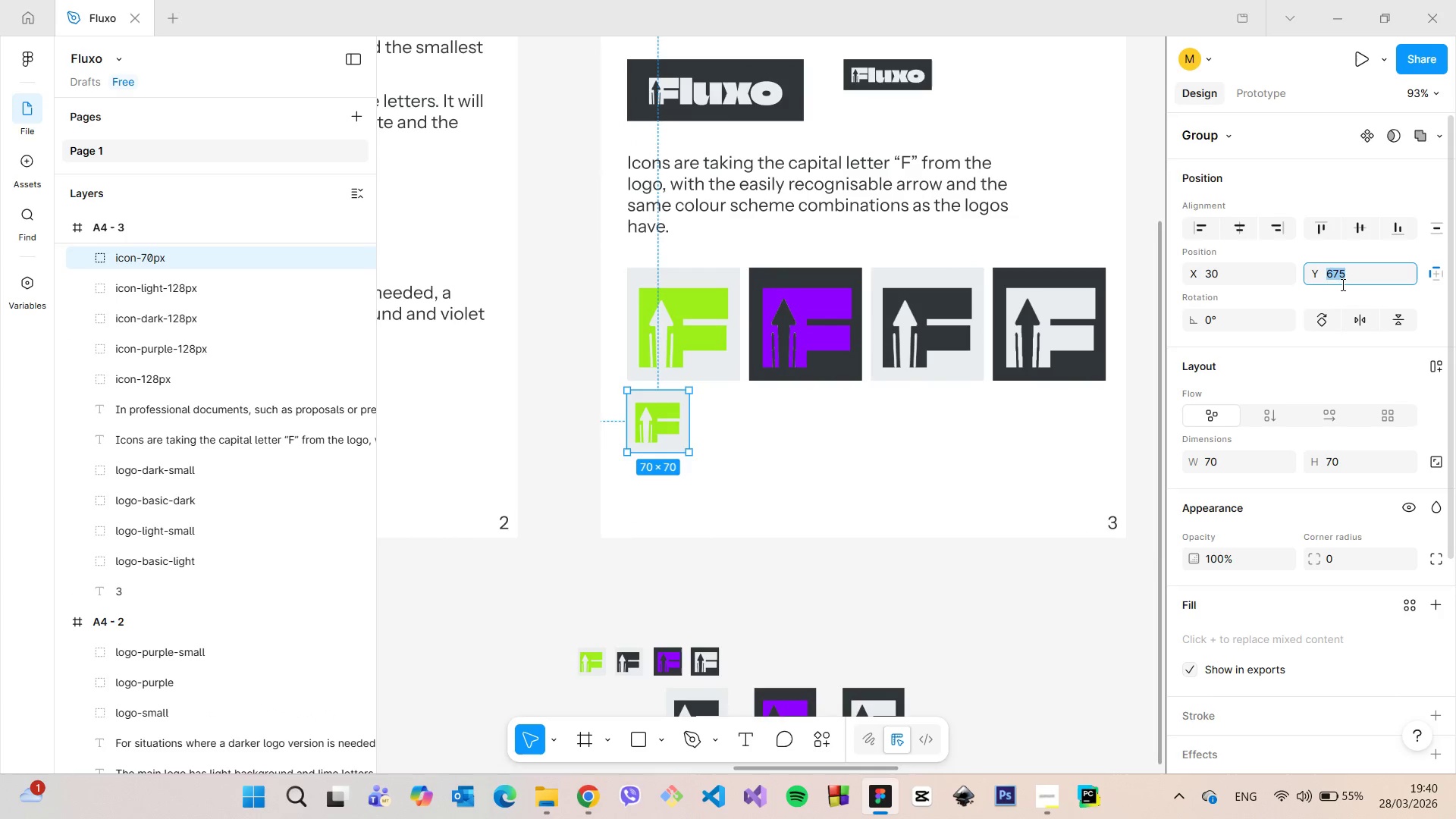 
key(ArrowDown)
 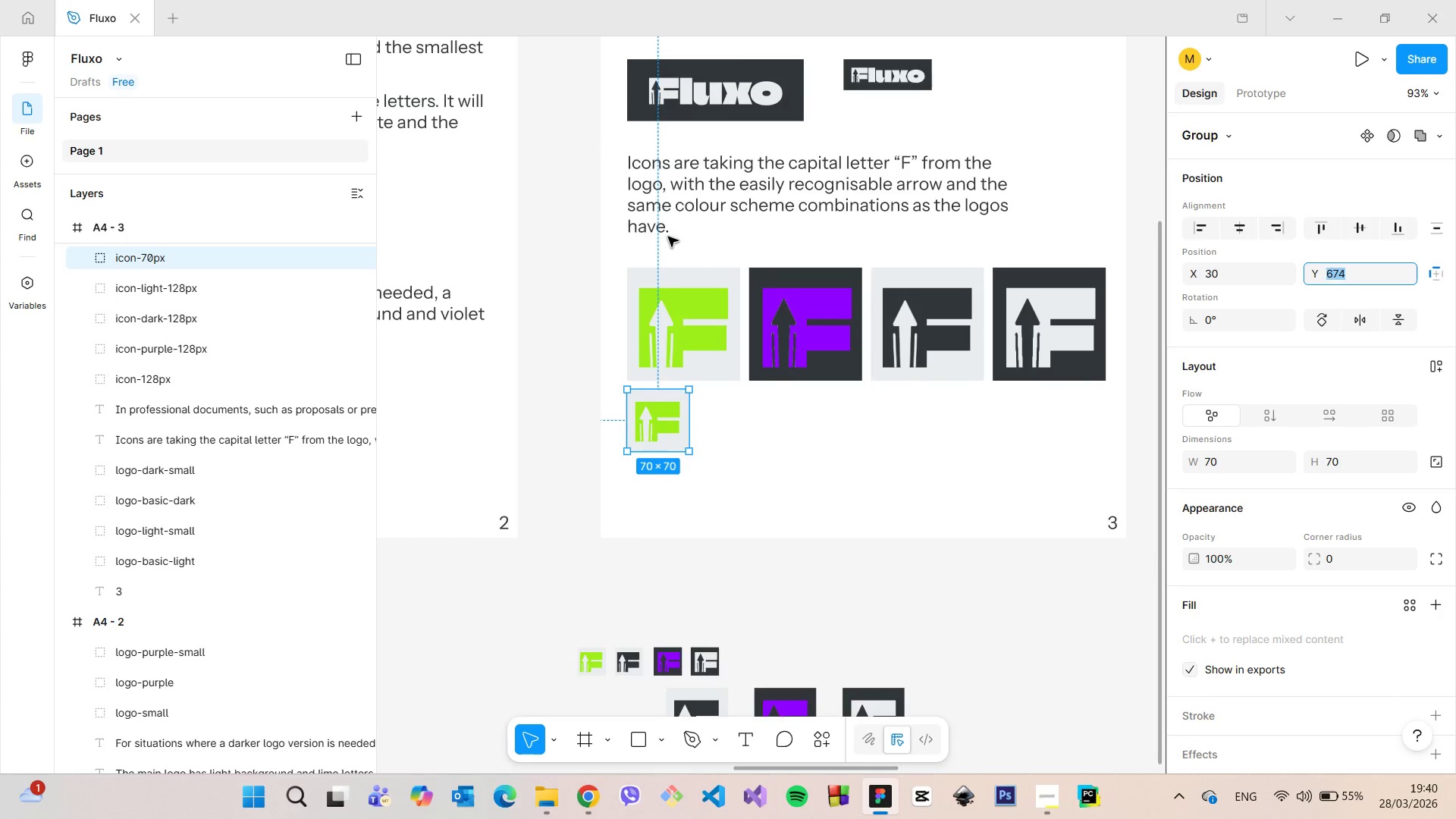 
hold_key(key=AltLeft, duration=0.45)
 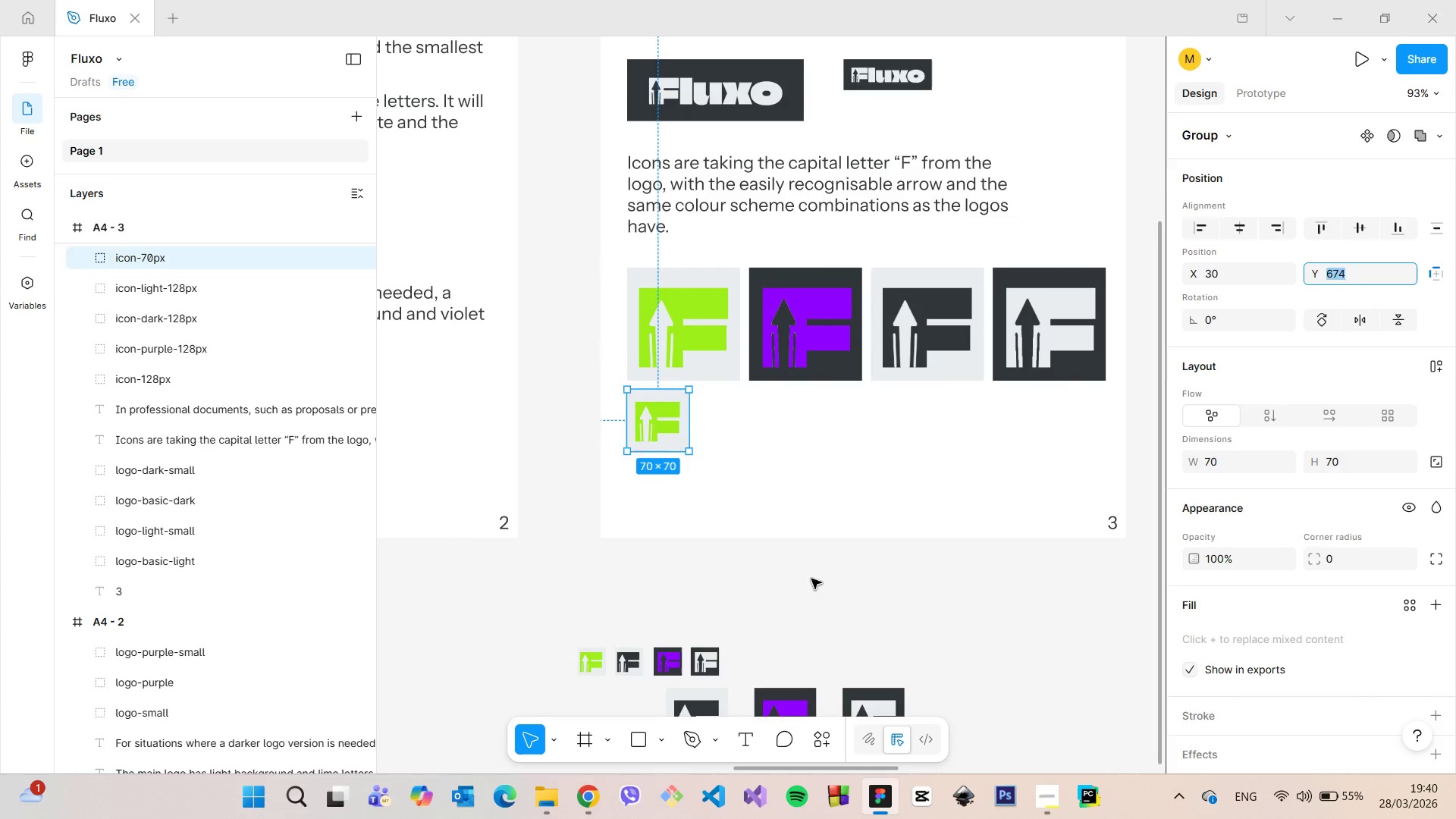 
left_click([811, 579])
 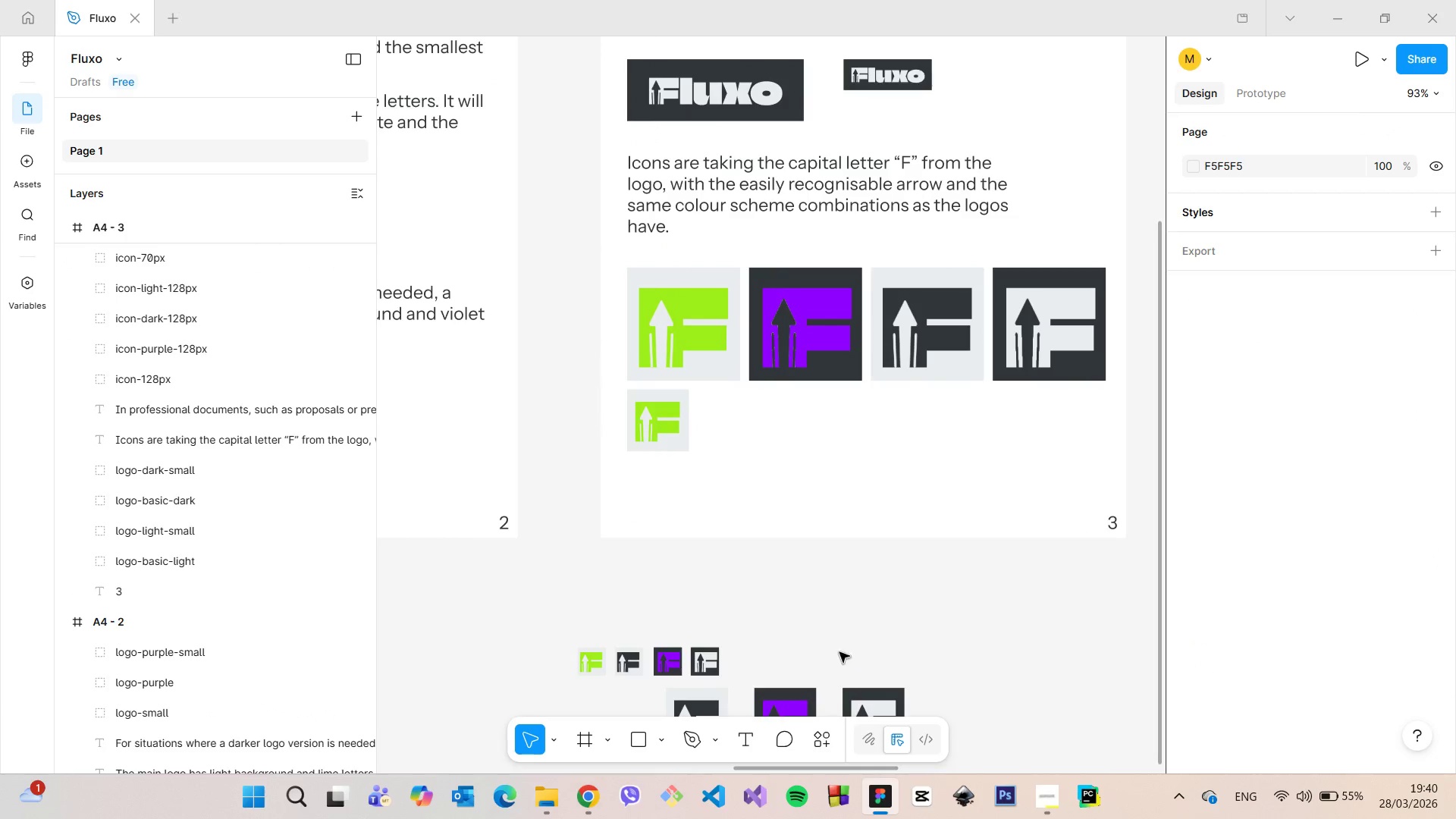 
scroll: coordinate [830, 662], scroll_direction: down, amount: 3.0
 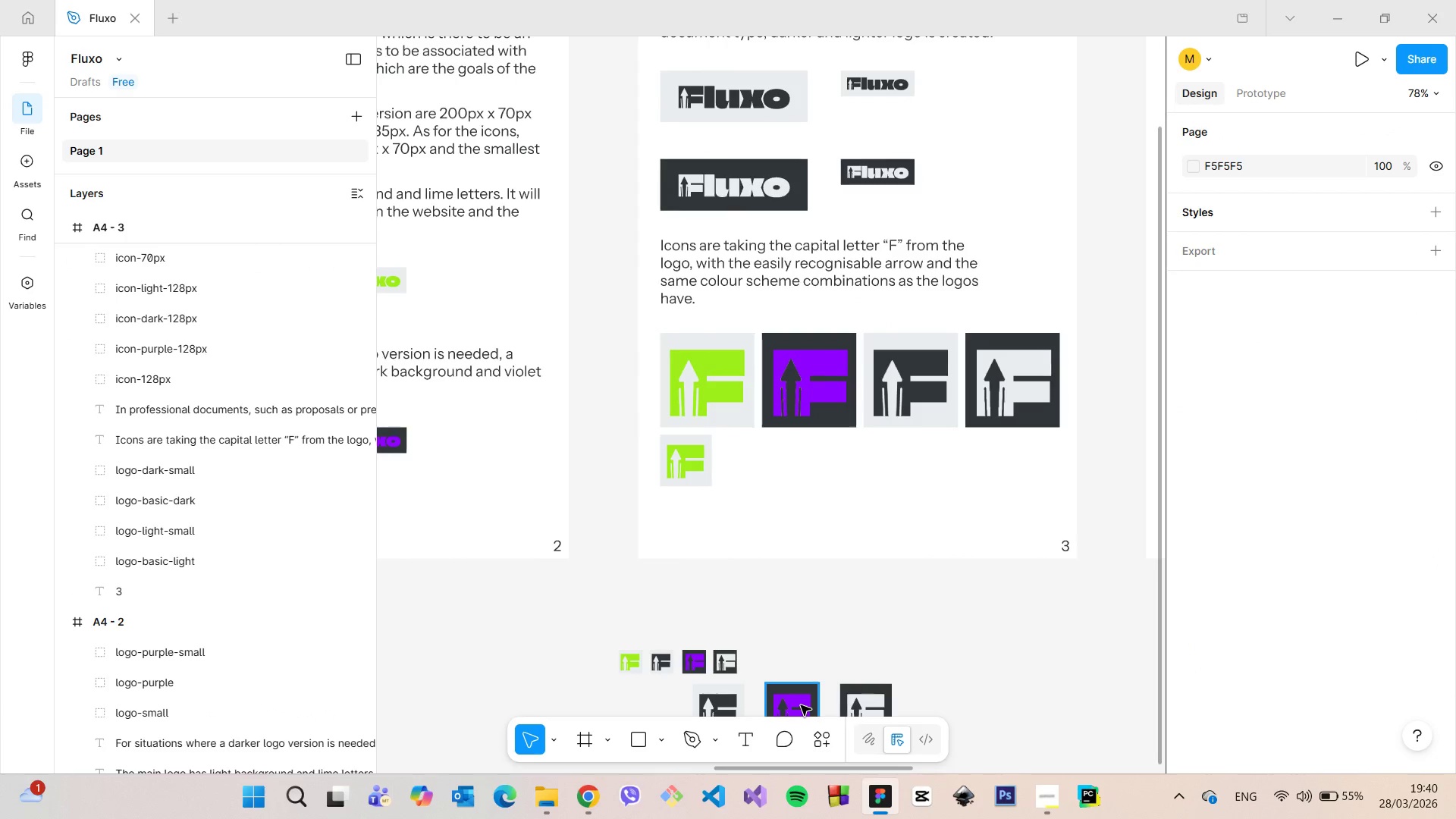 
left_click([801, 705])
 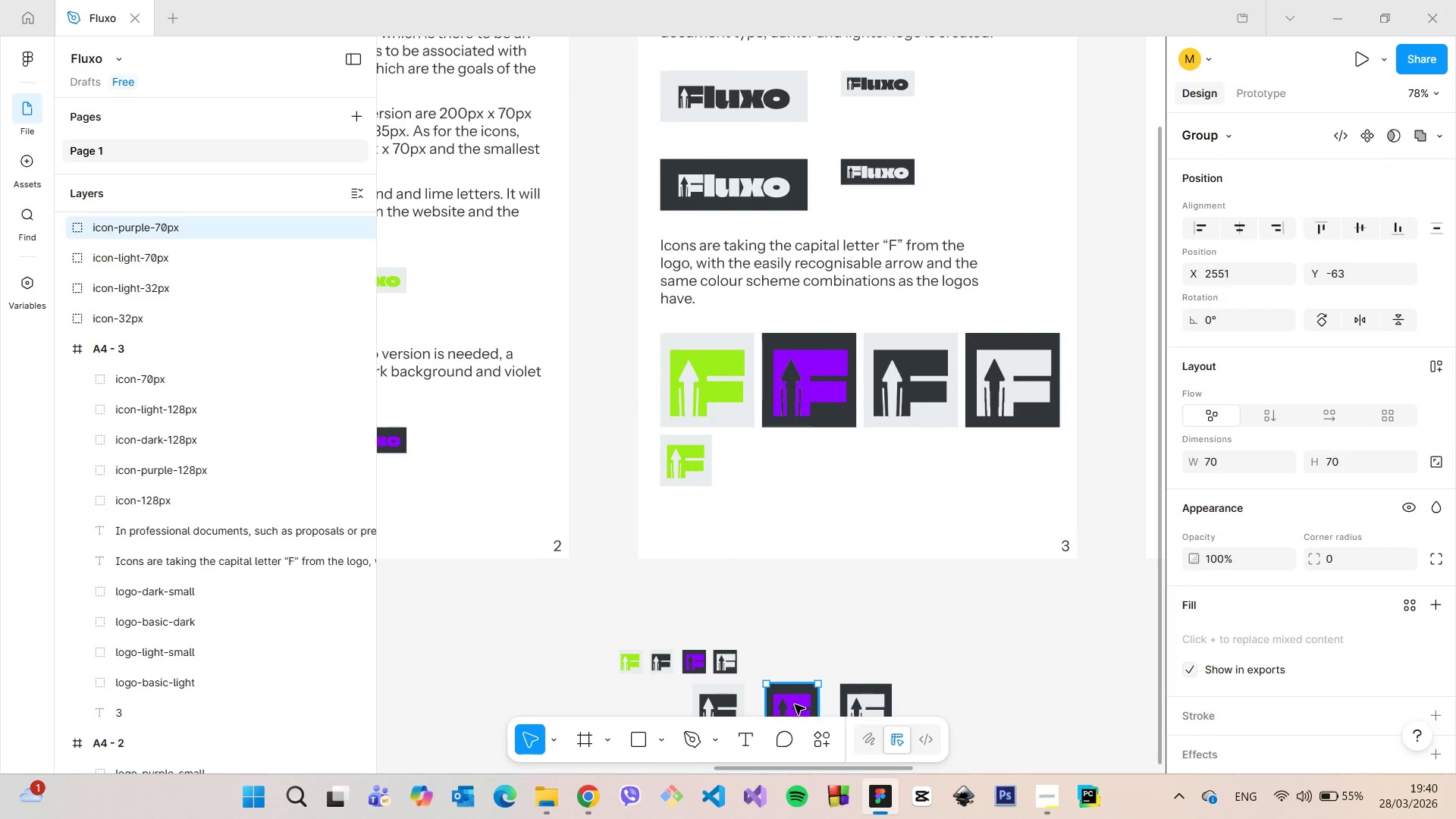 
left_click_drag(start_coordinate=[795, 704], to_coordinate=[789, 457])
 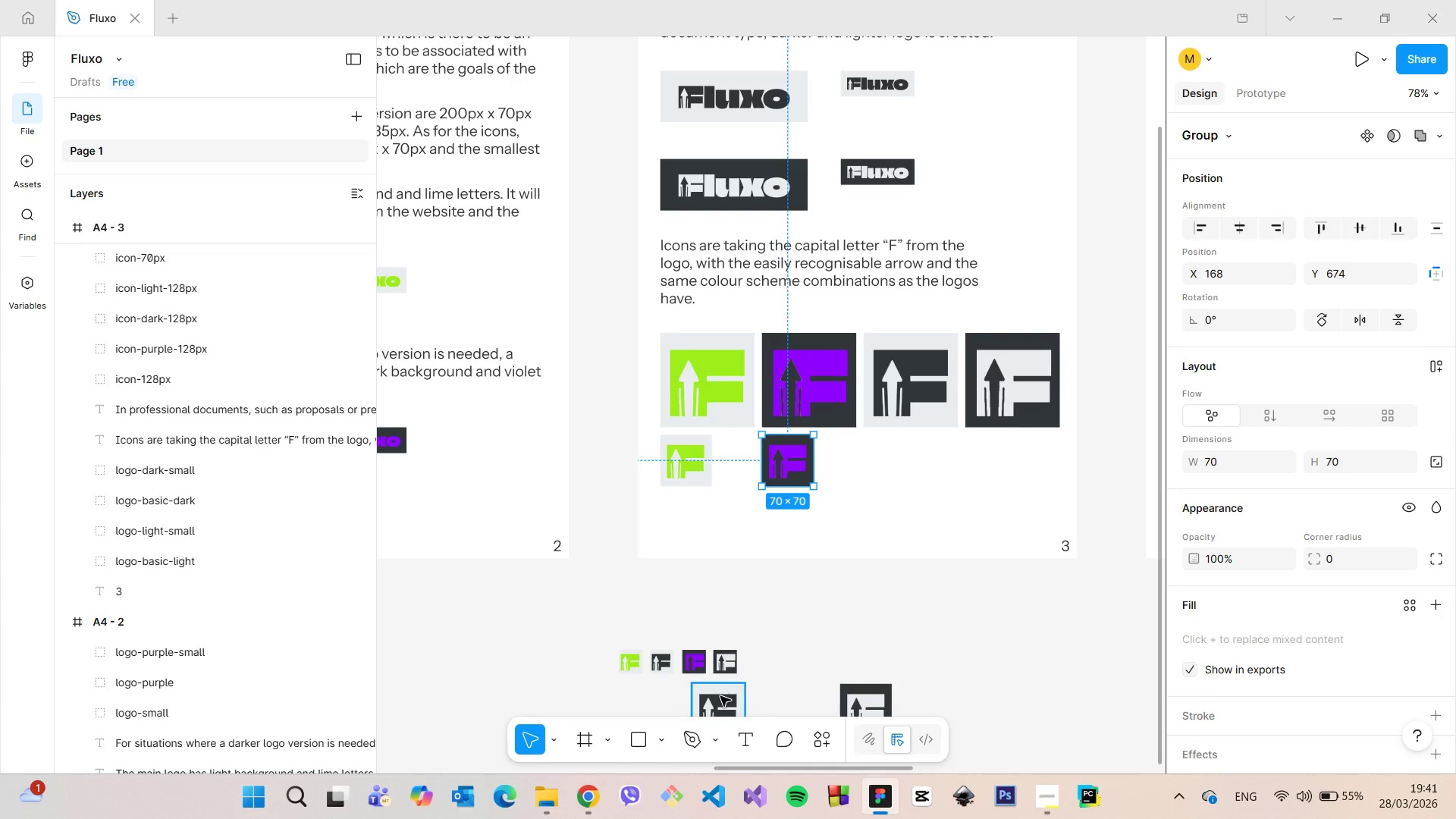 
left_click([720, 696])
 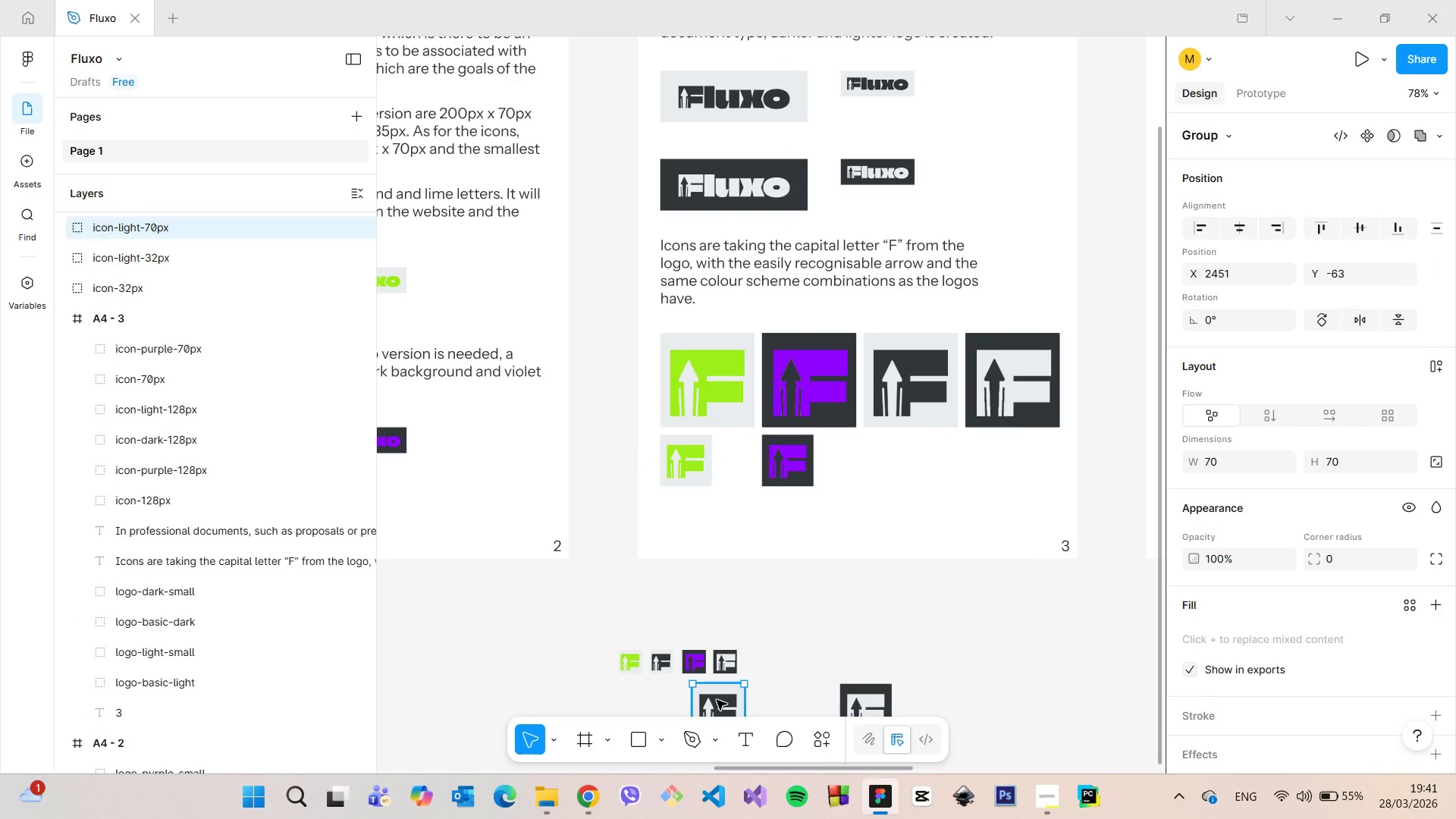 
left_click_drag(start_coordinate=[717, 700], to_coordinate=[888, 450])
 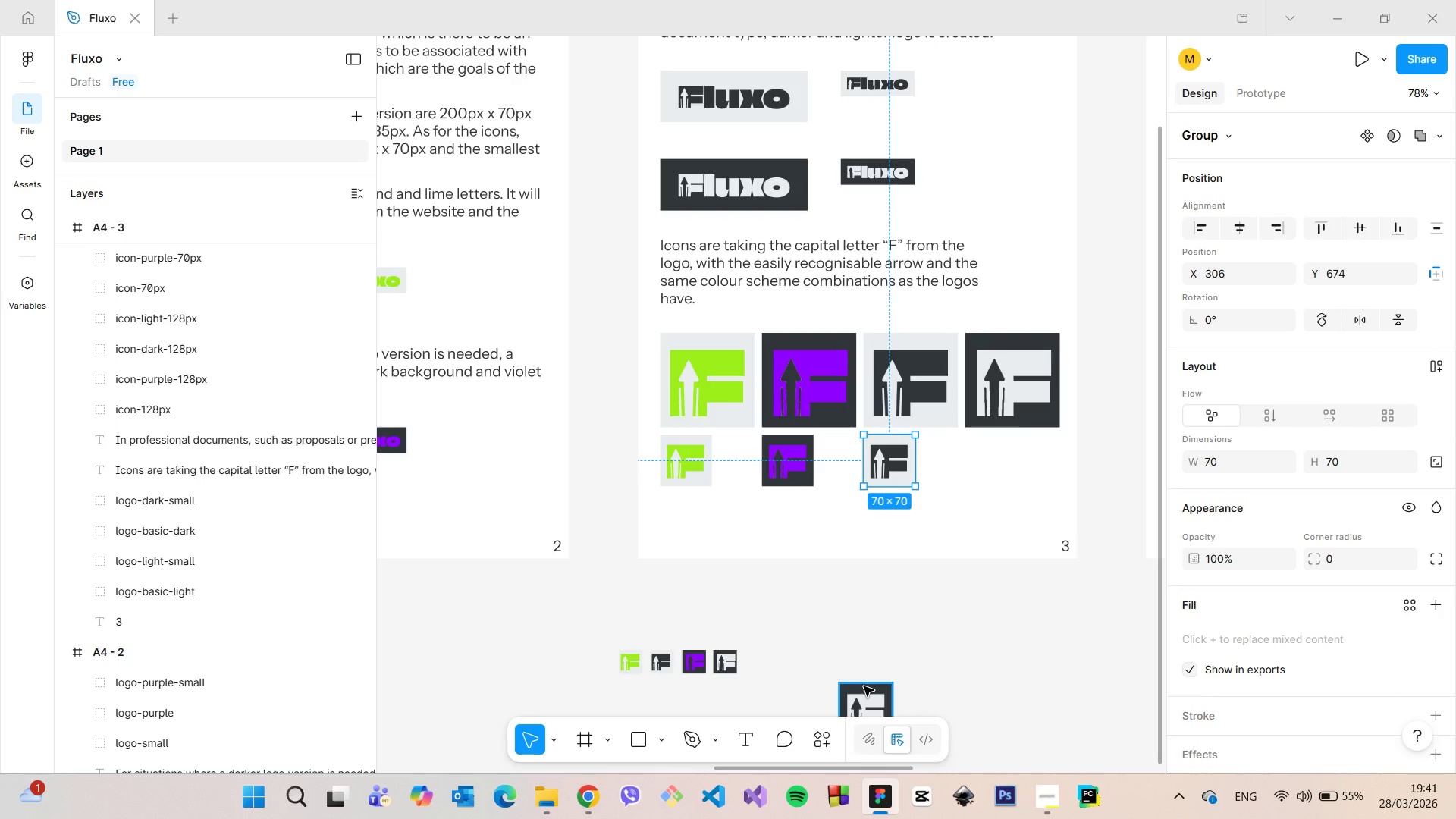 
left_click([864, 686])
 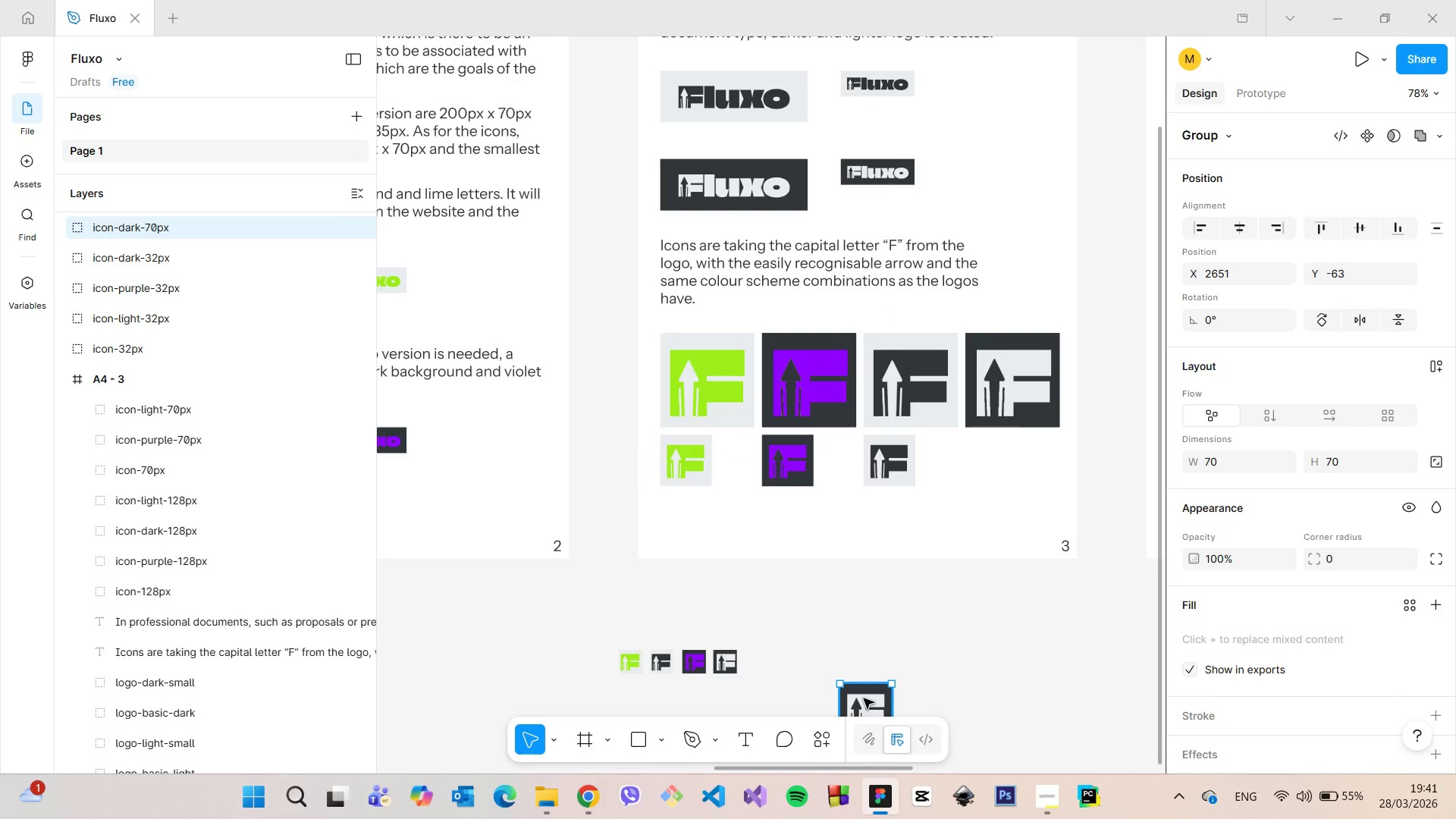 
left_click_drag(start_coordinate=[864, 698], to_coordinate=[990, 448])
 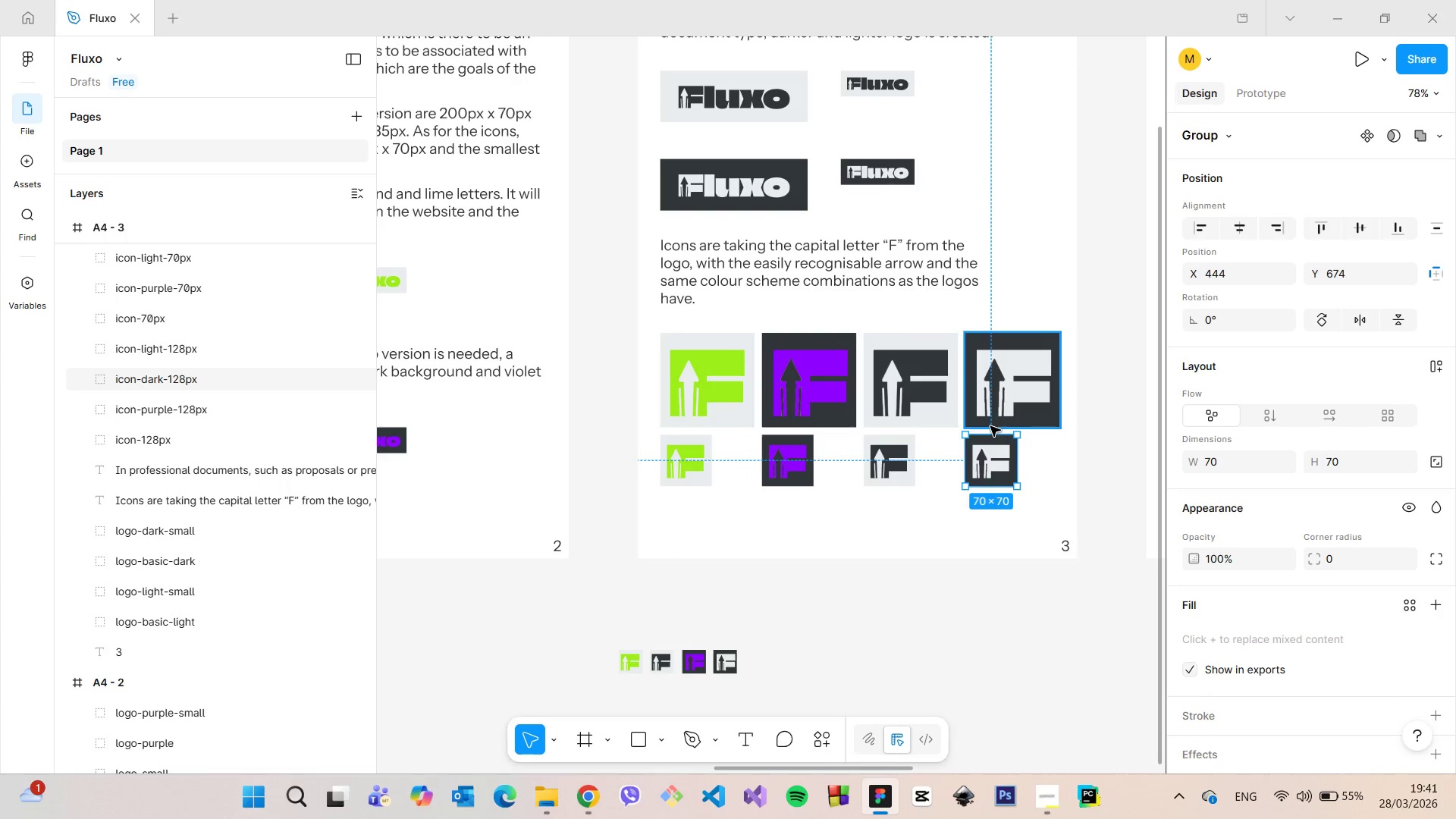 
hold_key(key=AltLeft, duration=0.7)
 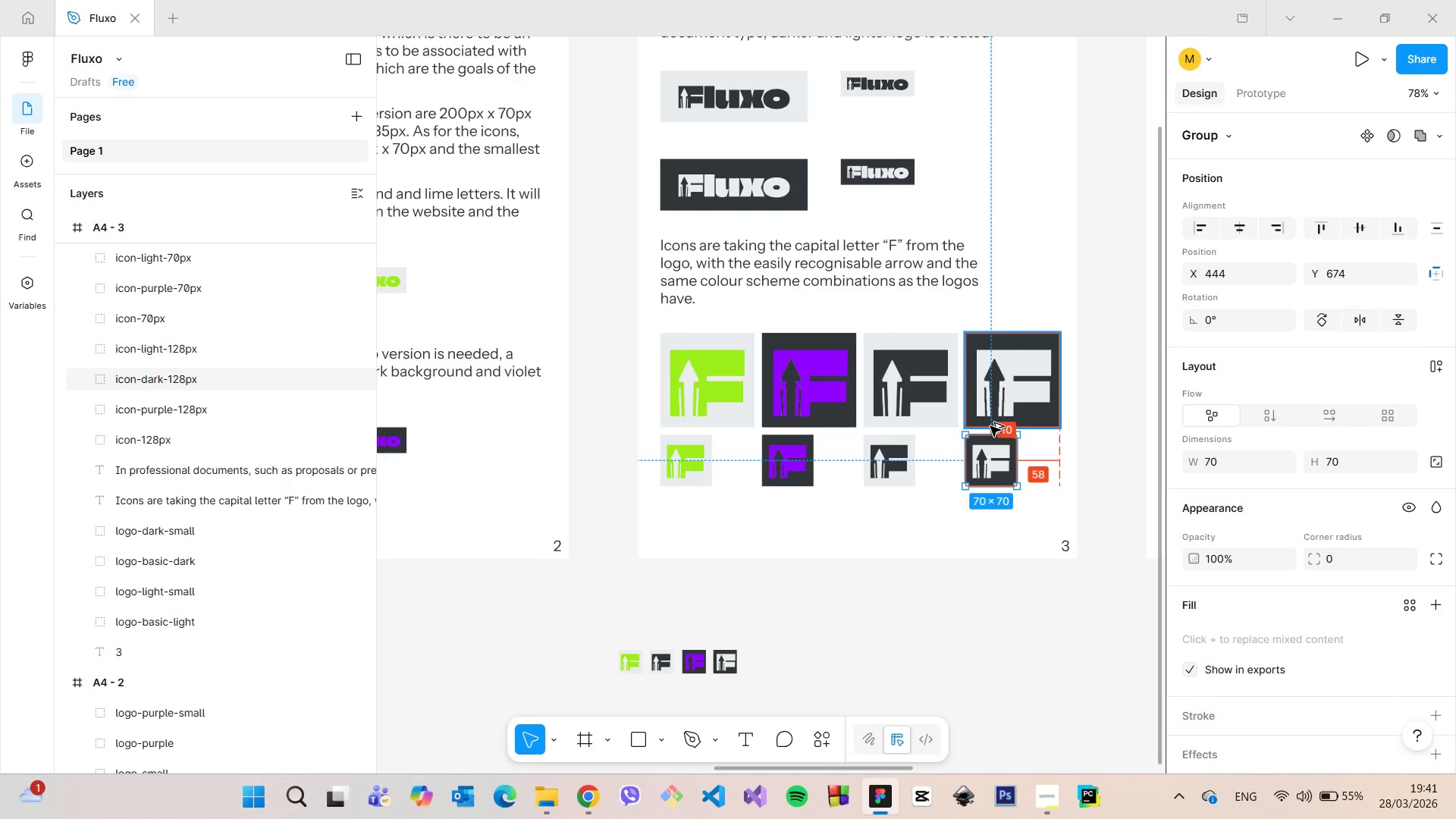 
hold_key(key=AltLeft, duration=0.7)
 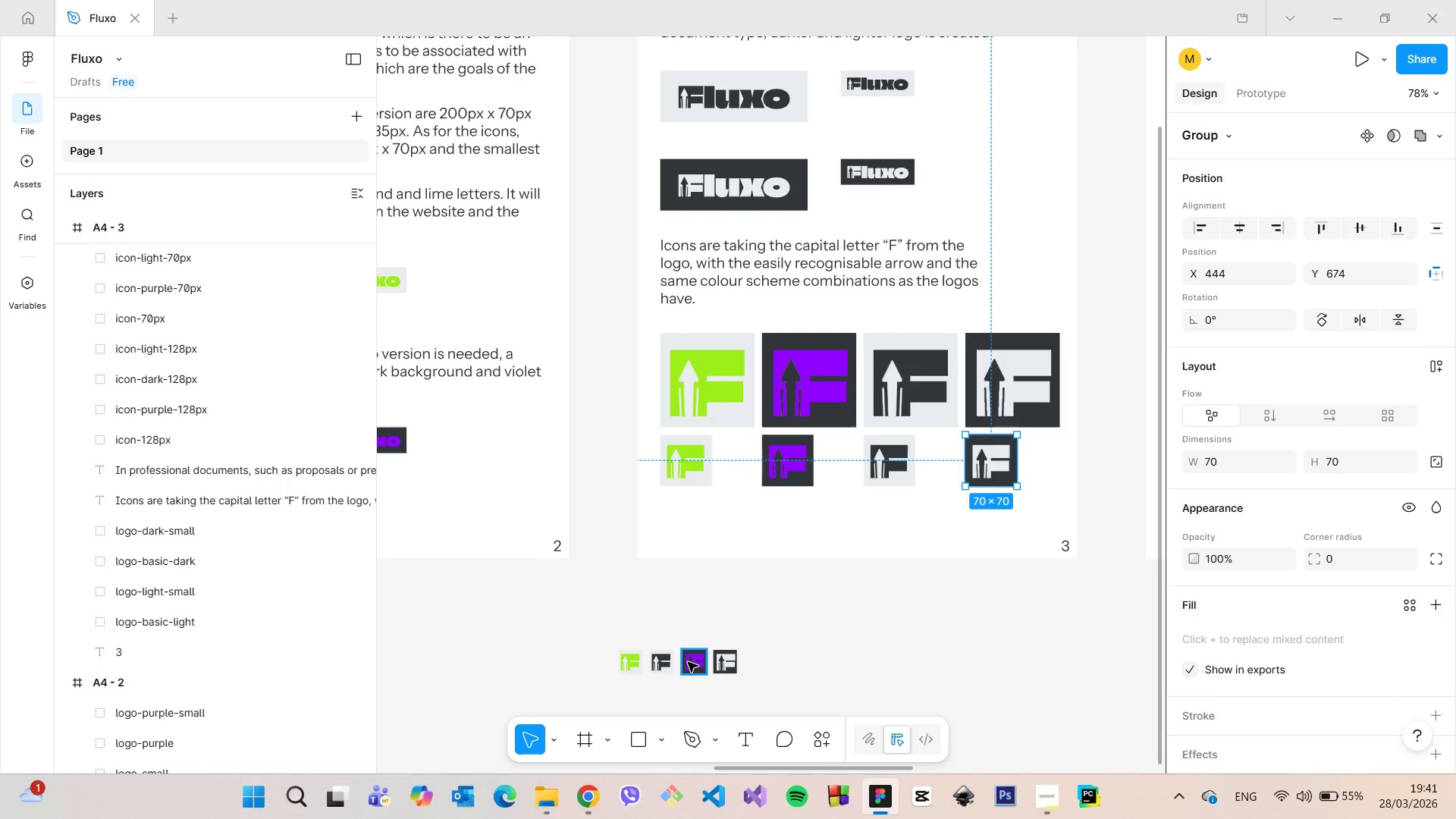 
left_click([689, 662])
 